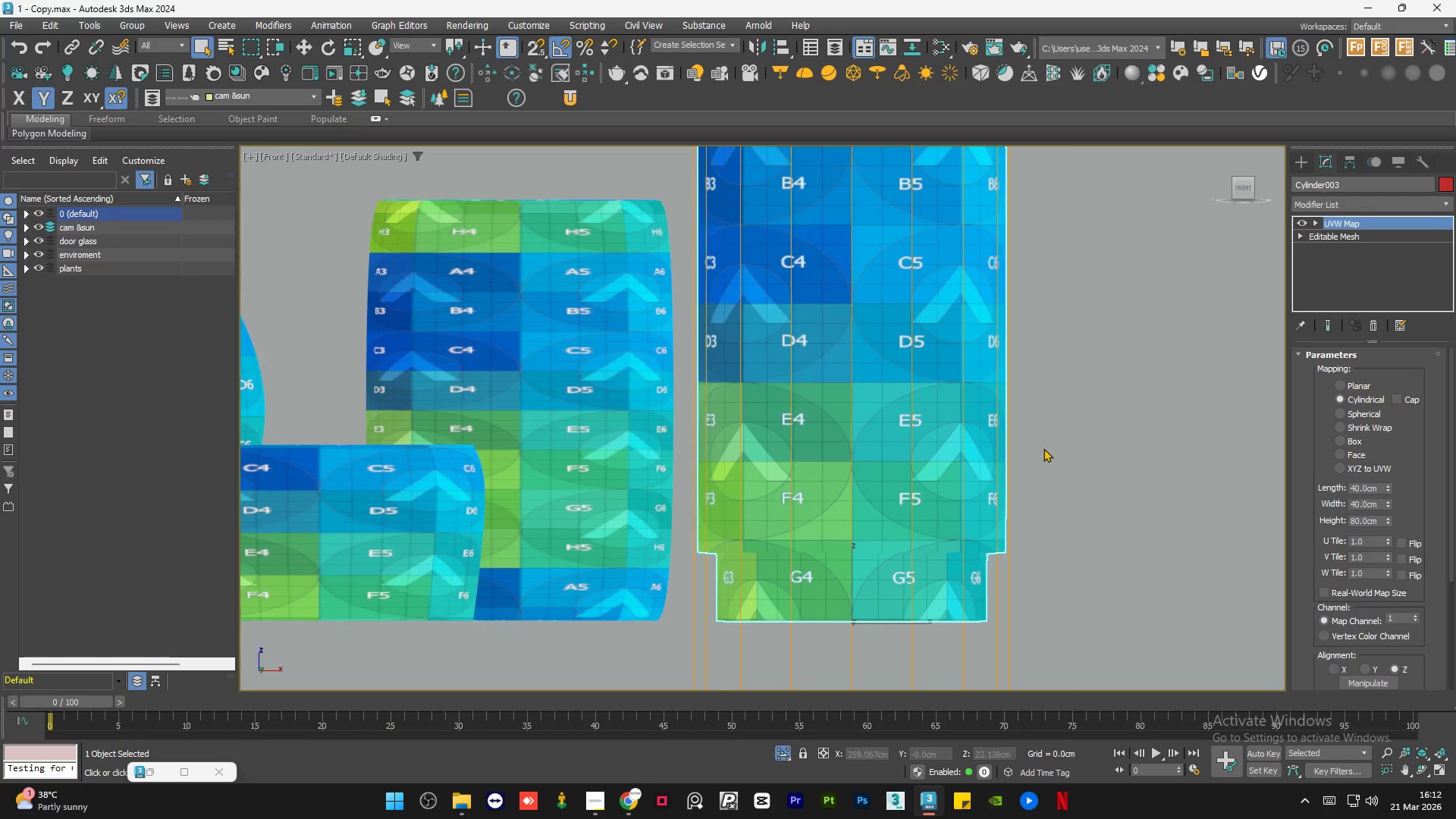 
scroll: coordinate [1041, 456], scroll_direction: down, amount: 1.0
 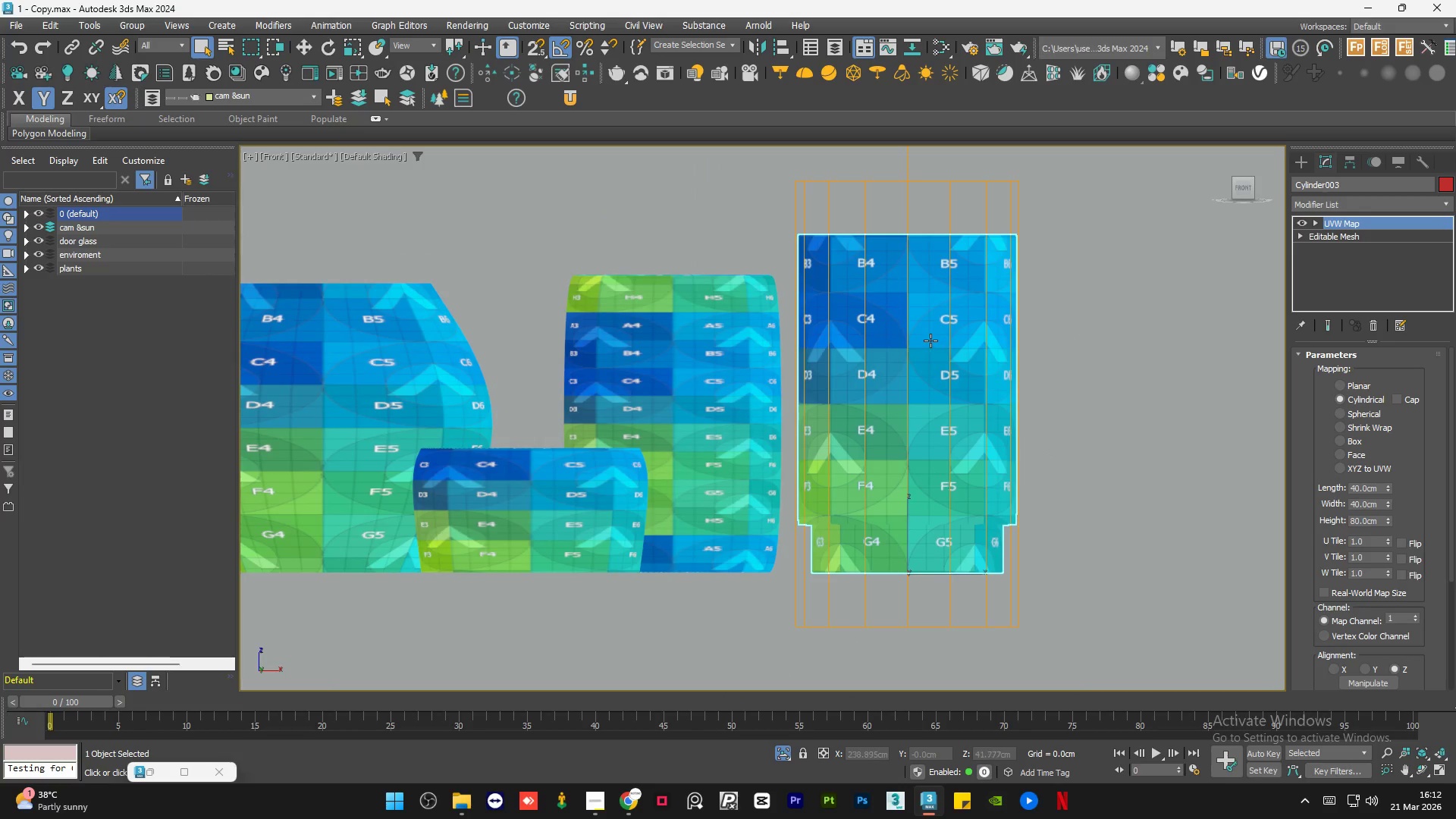 
scroll: coordinate [930, 340], scroll_direction: up, amount: 1.0
 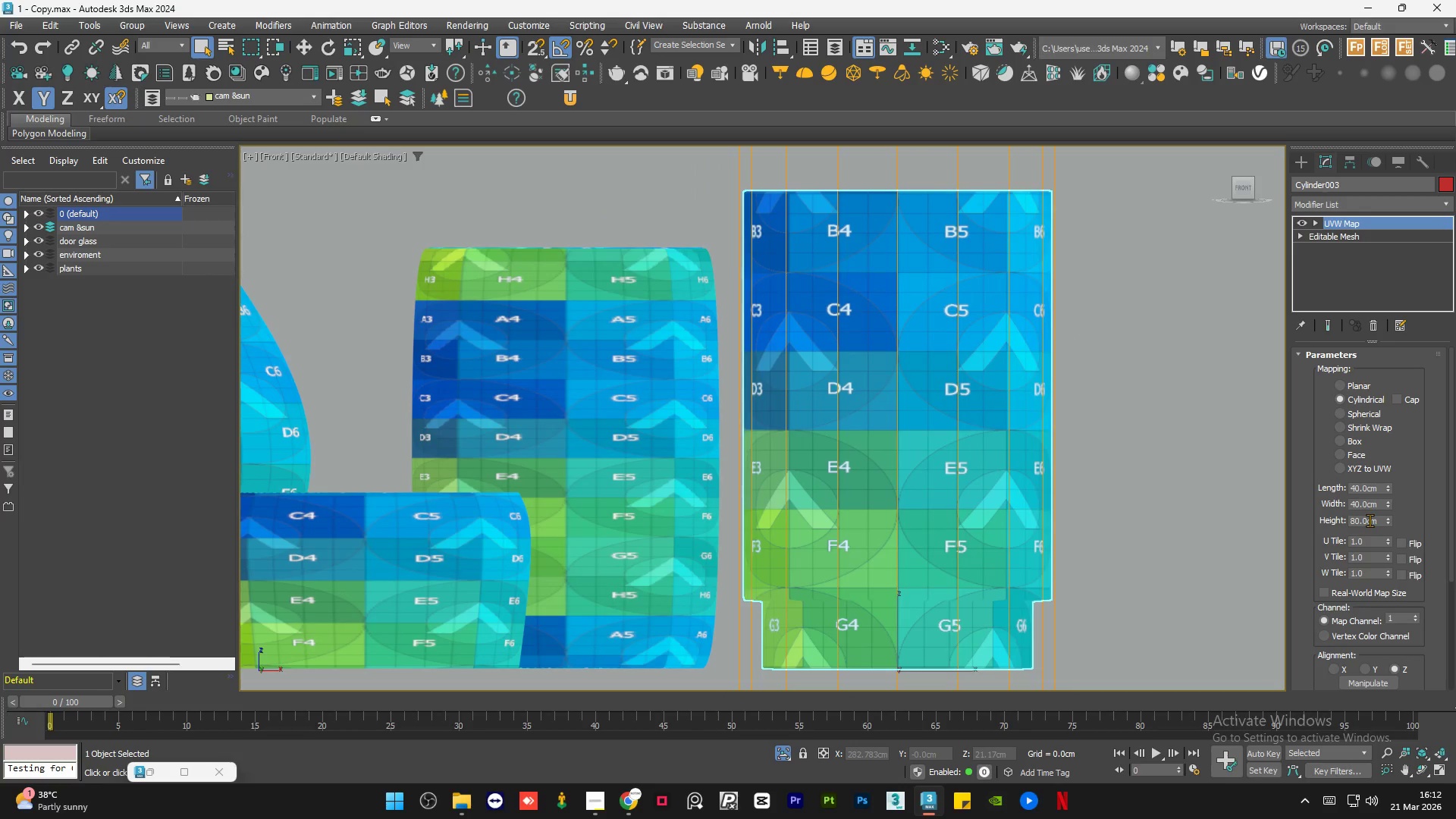 
double_click([1371, 520])
 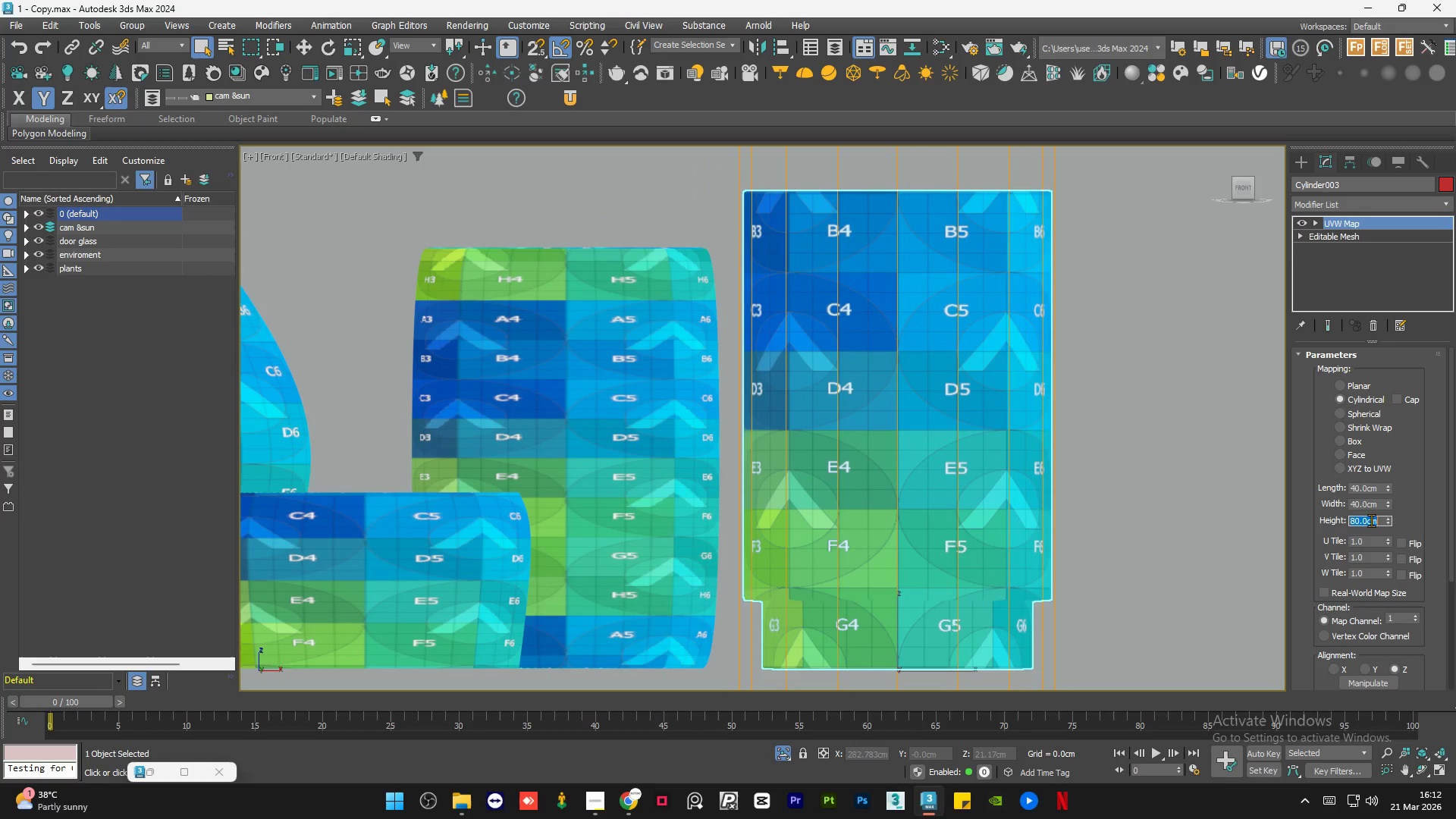 
key(Numpad9)
 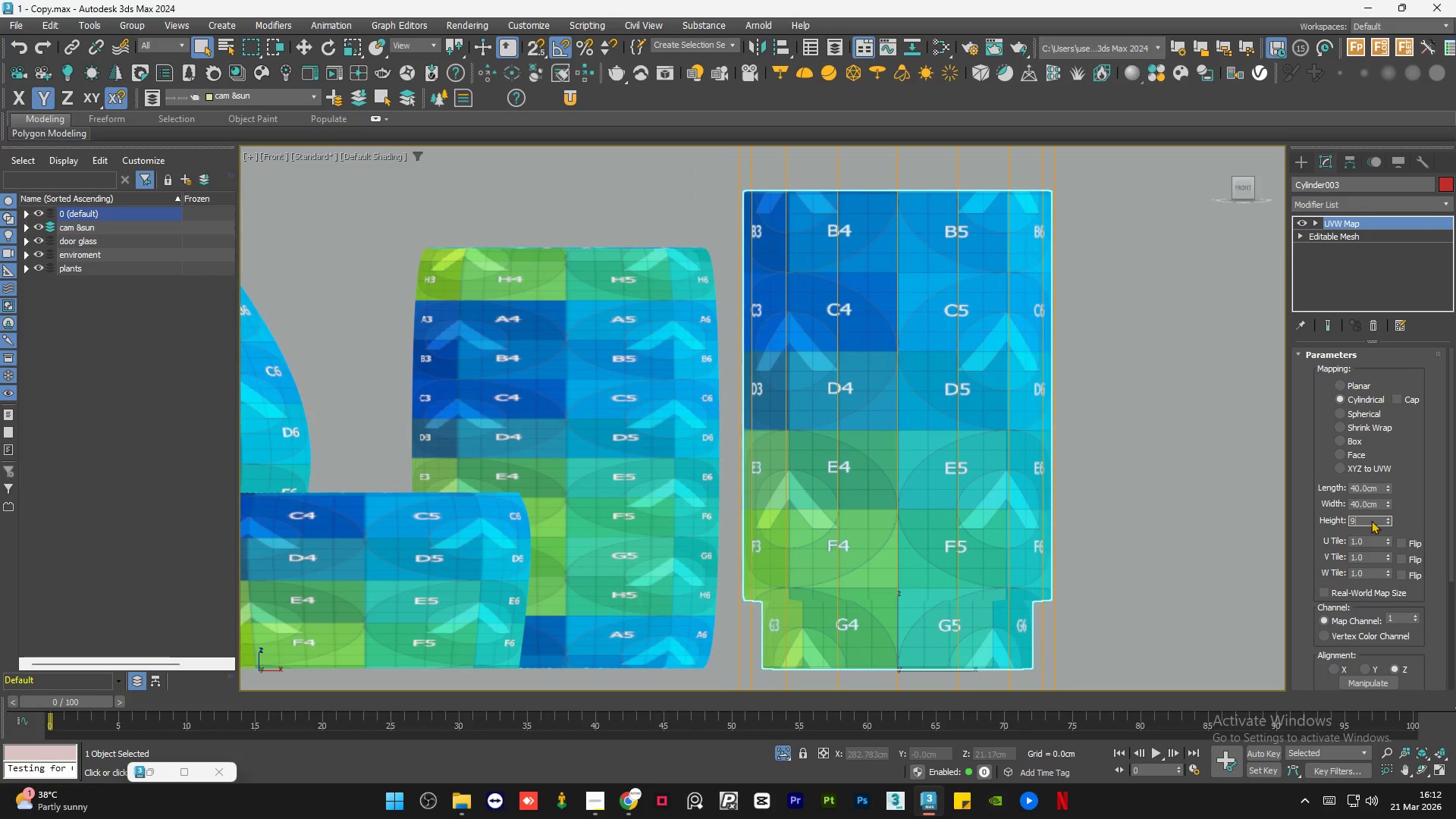 
key(Numpad0)
 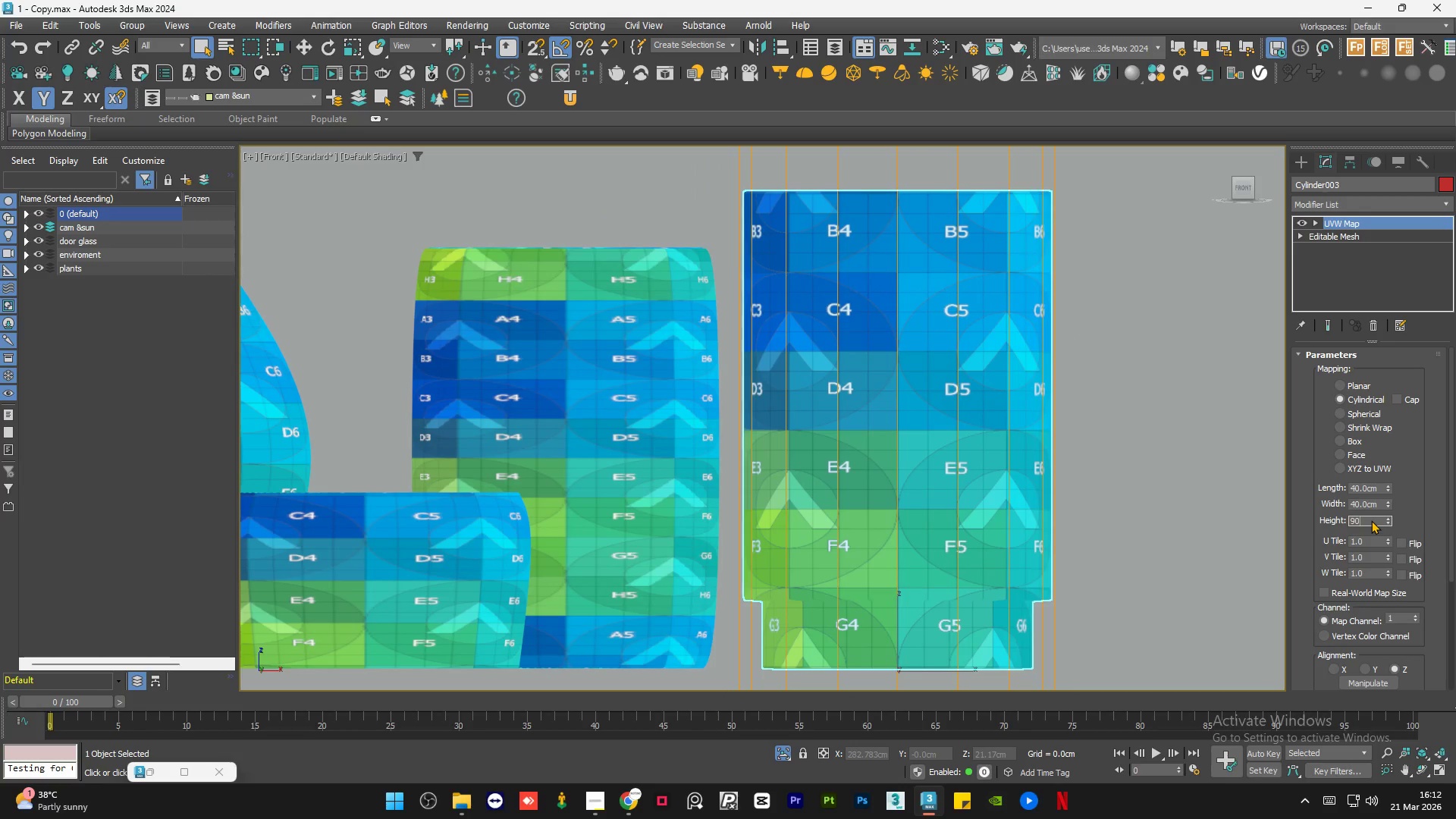 
key(NumpadEnter)
 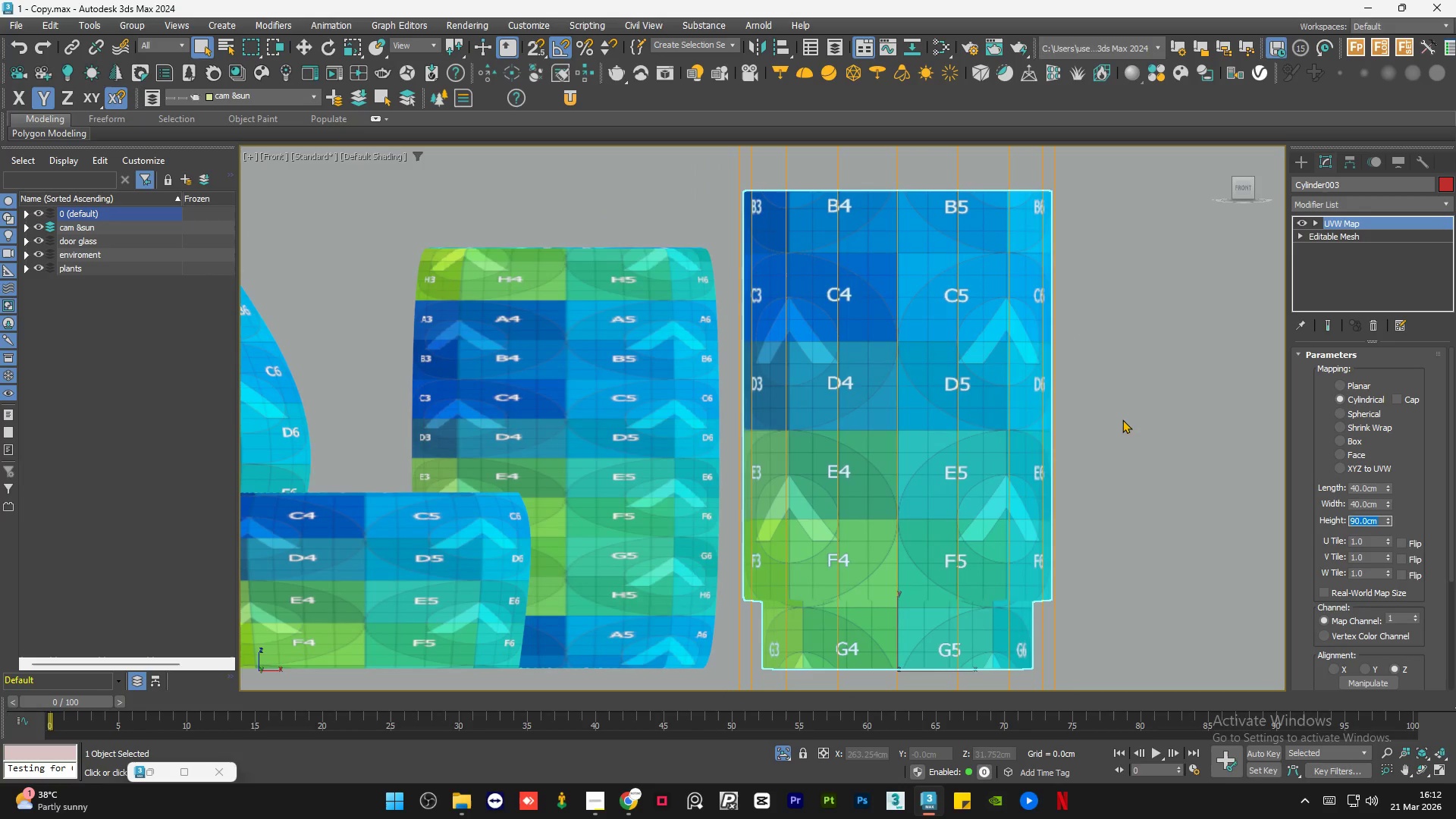 
left_click([1156, 413])
 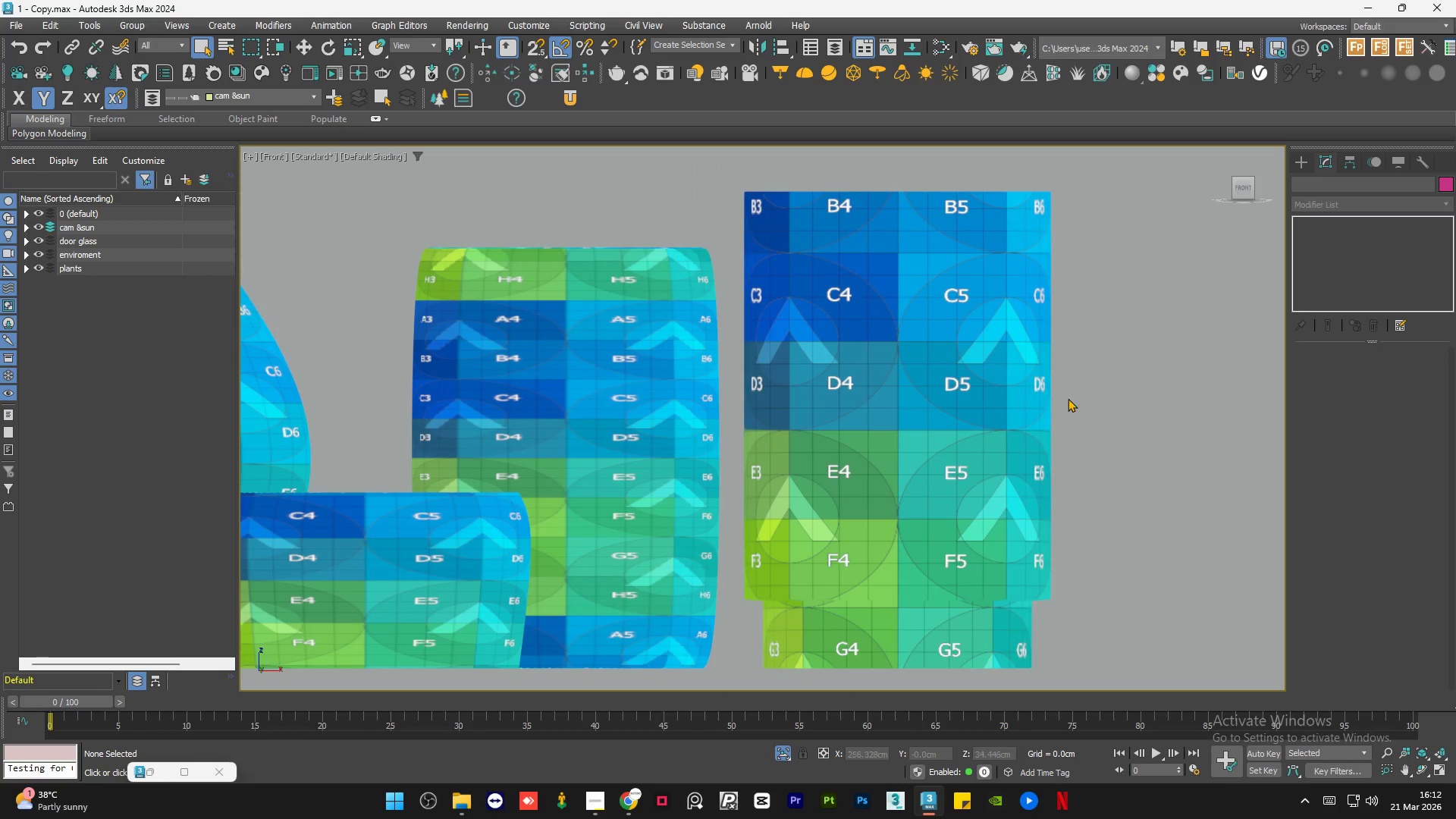 
left_click([764, 414])
 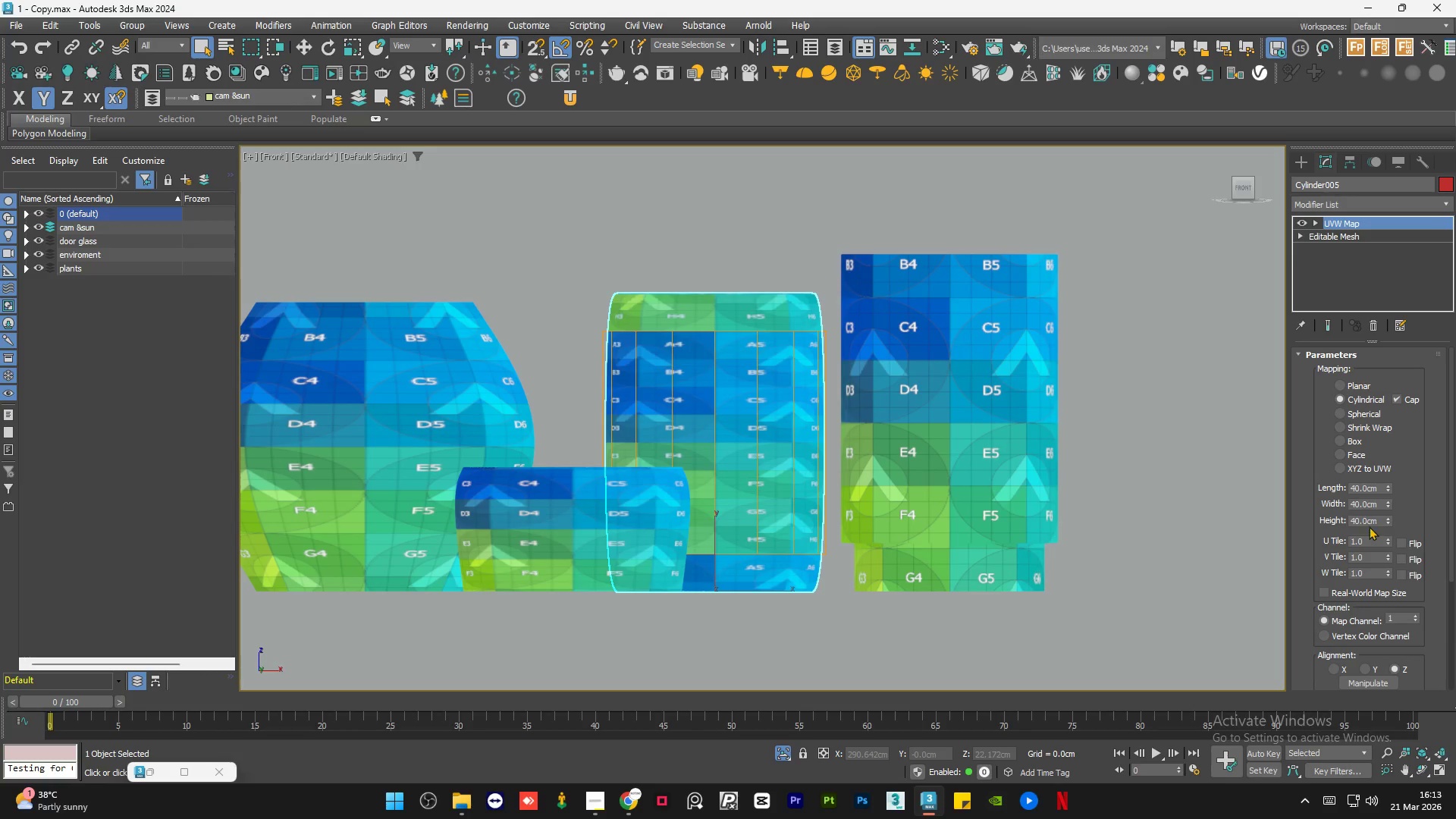 
scroll: coordinate [1075, 405], scroll_direction: down, amount: 1.0
 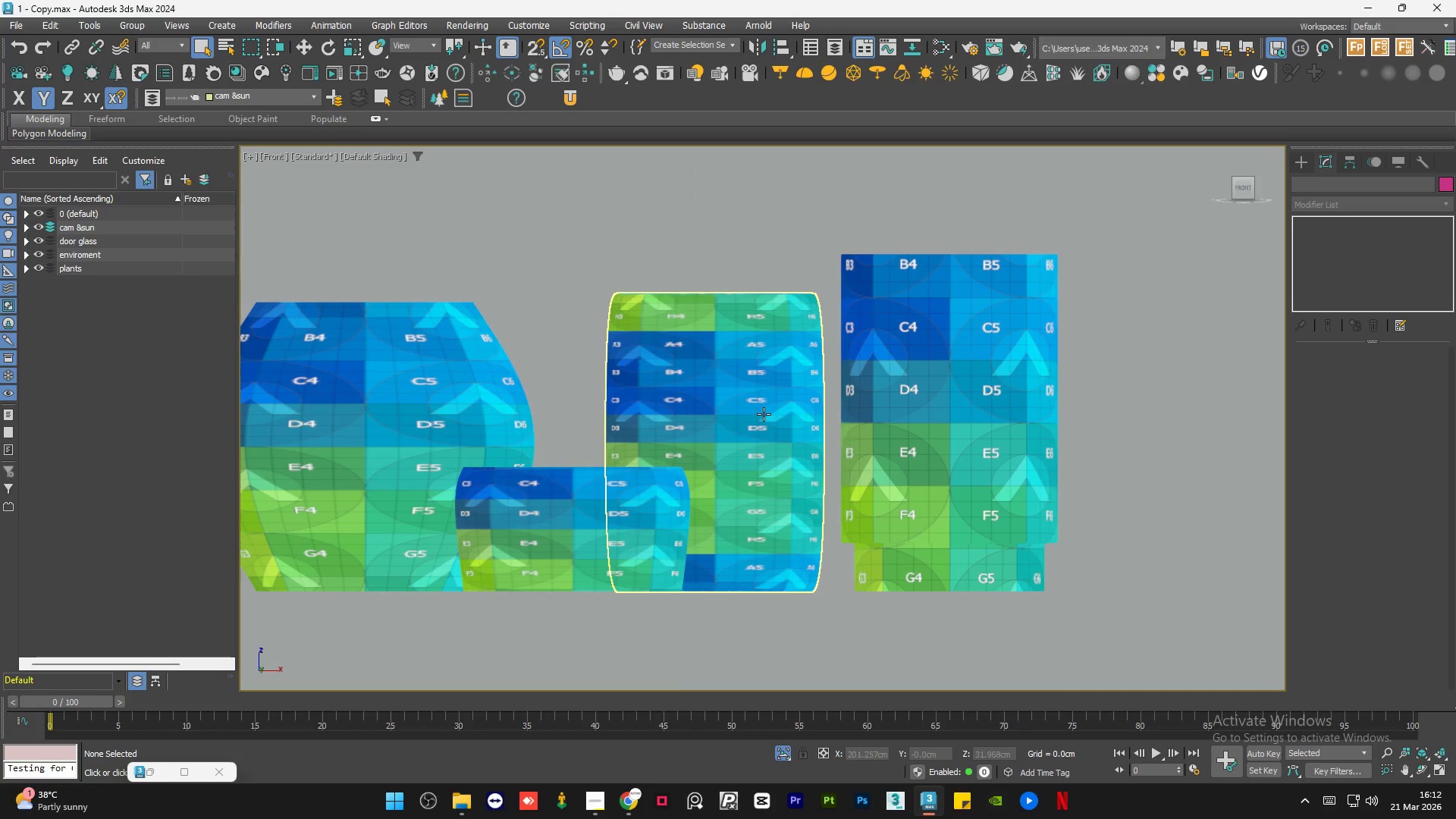 
double_click([1370, 523])
 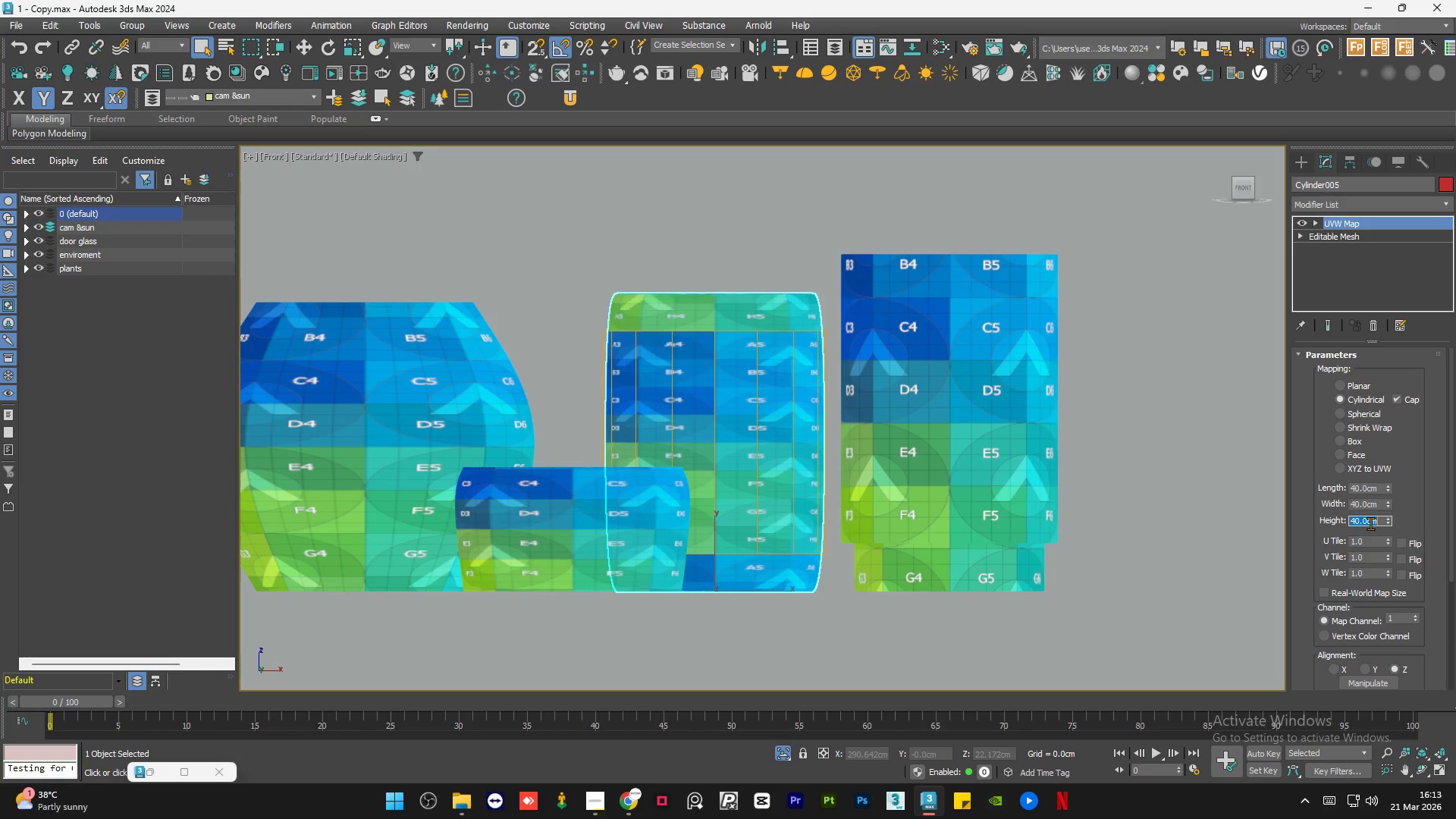 
key(Numpad9)
 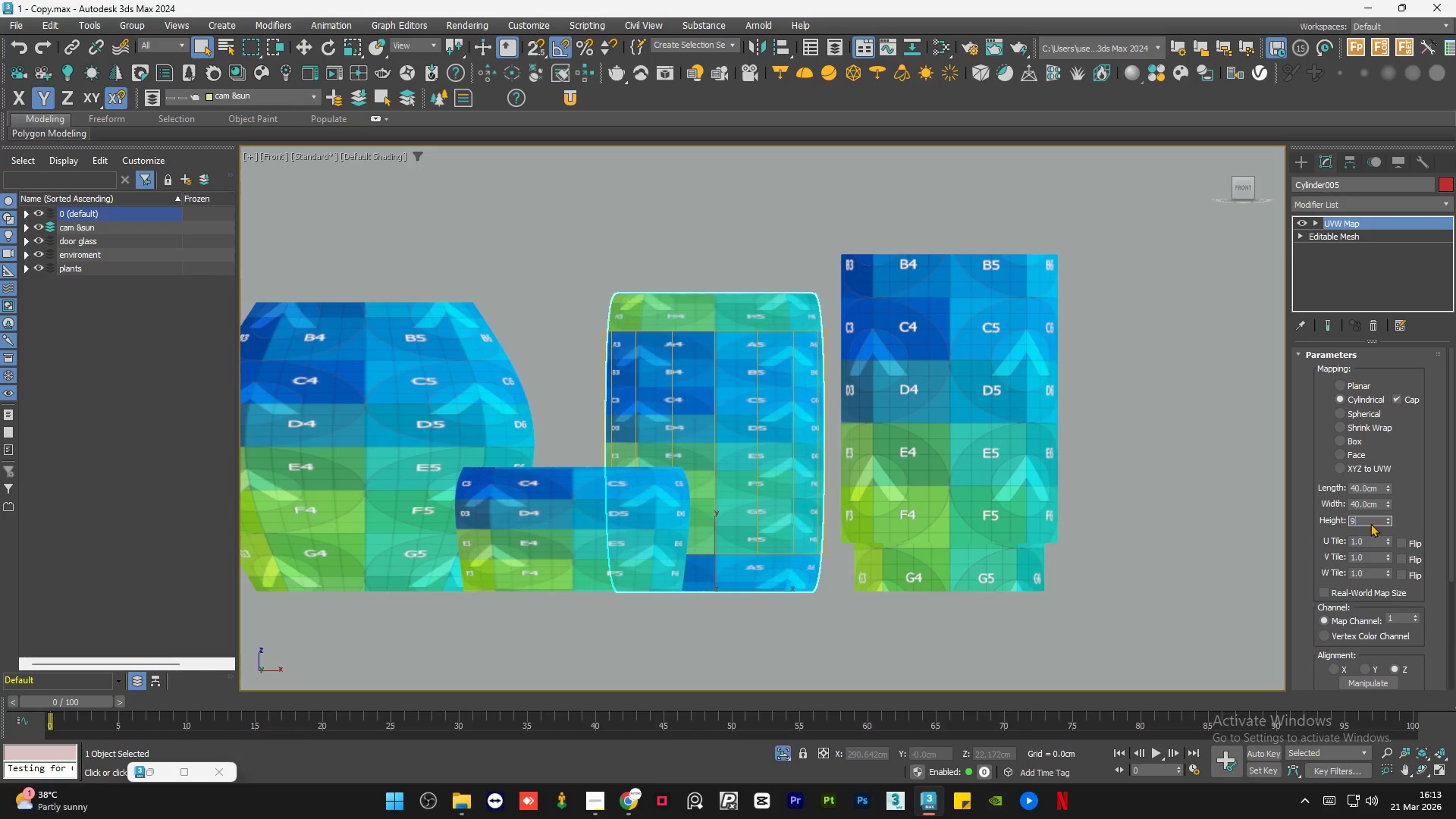 
key(Numpad0)
 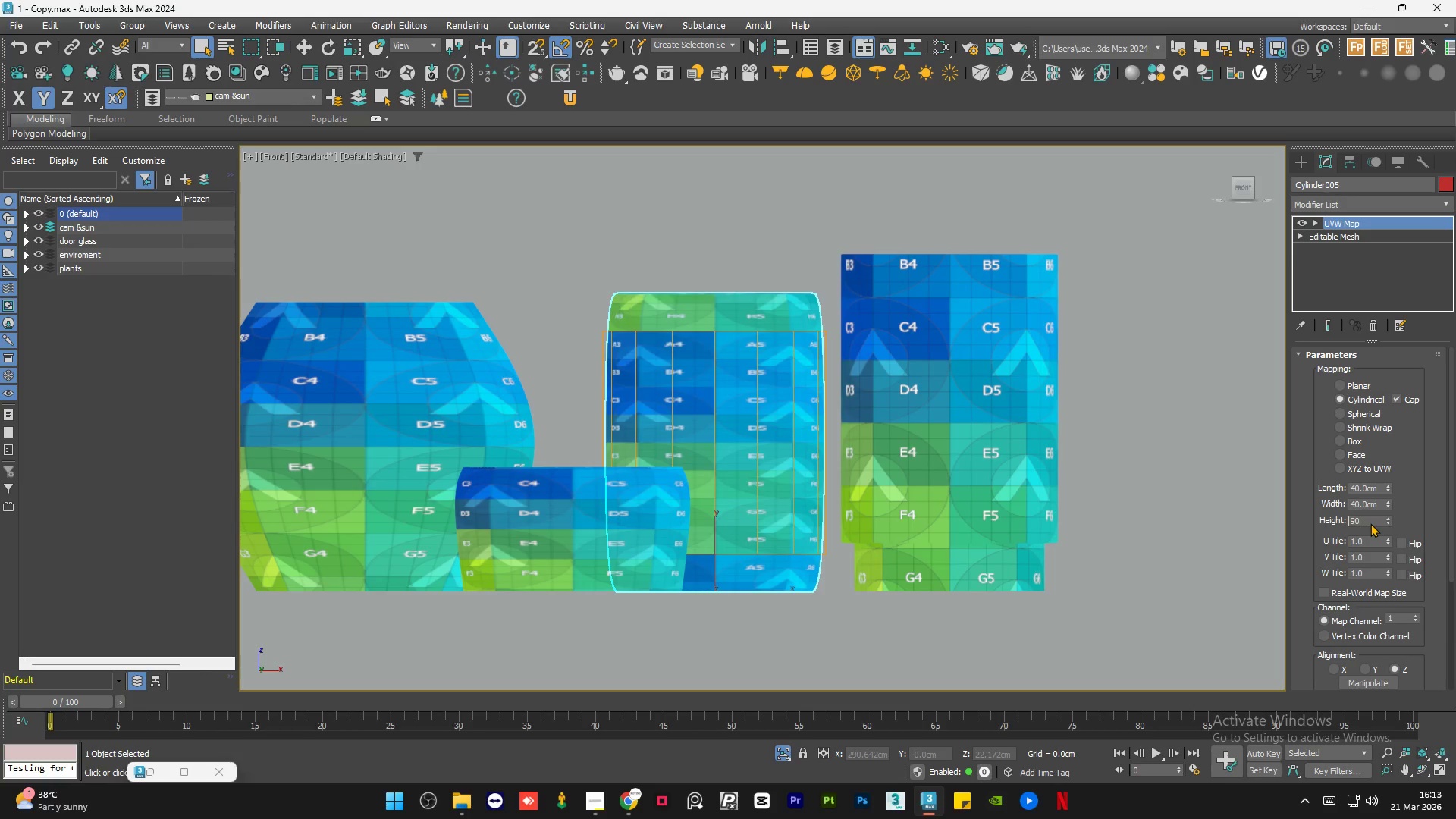 
key(NumpadEnter)
 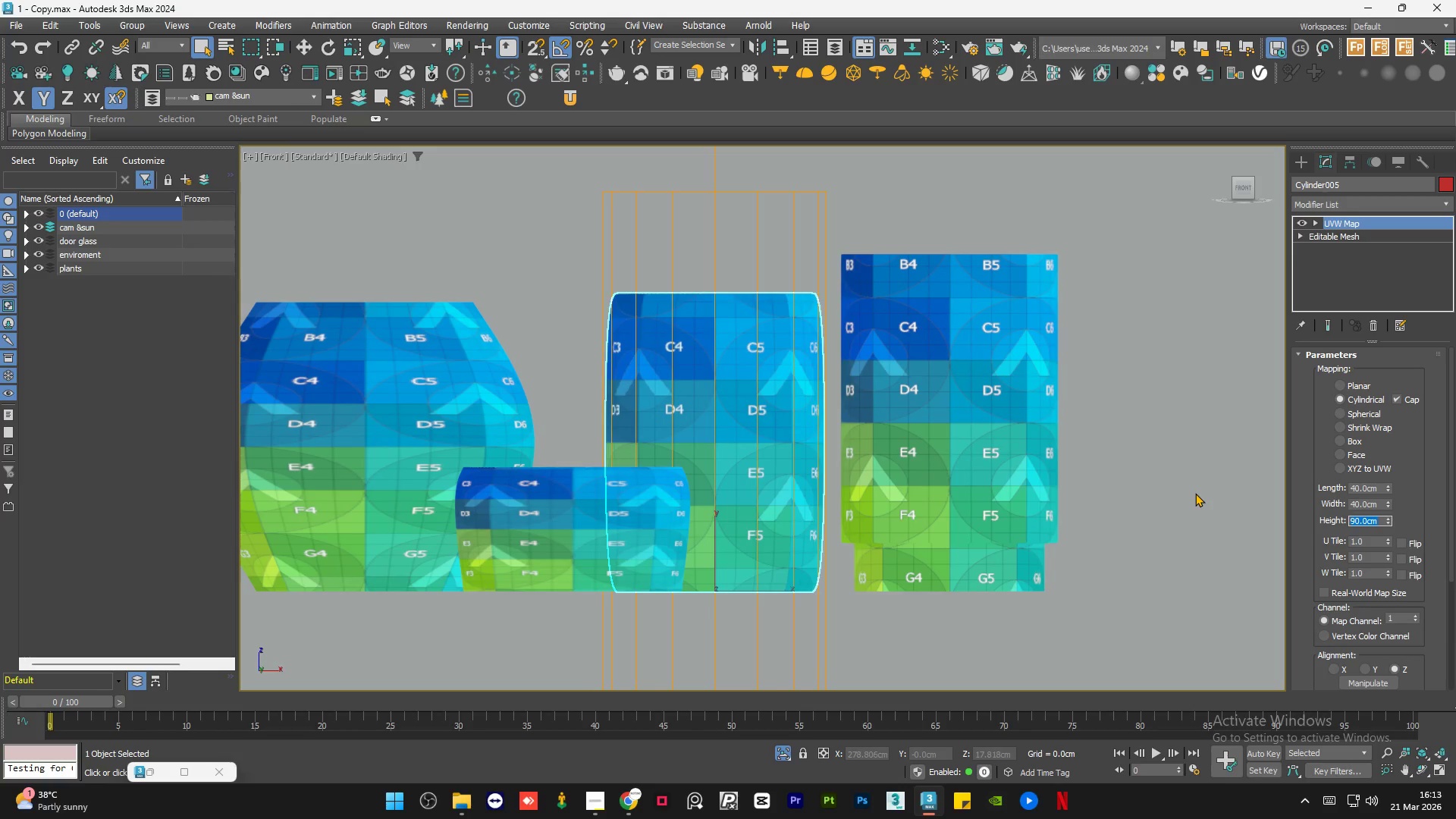 
left_click([1194, 491])
 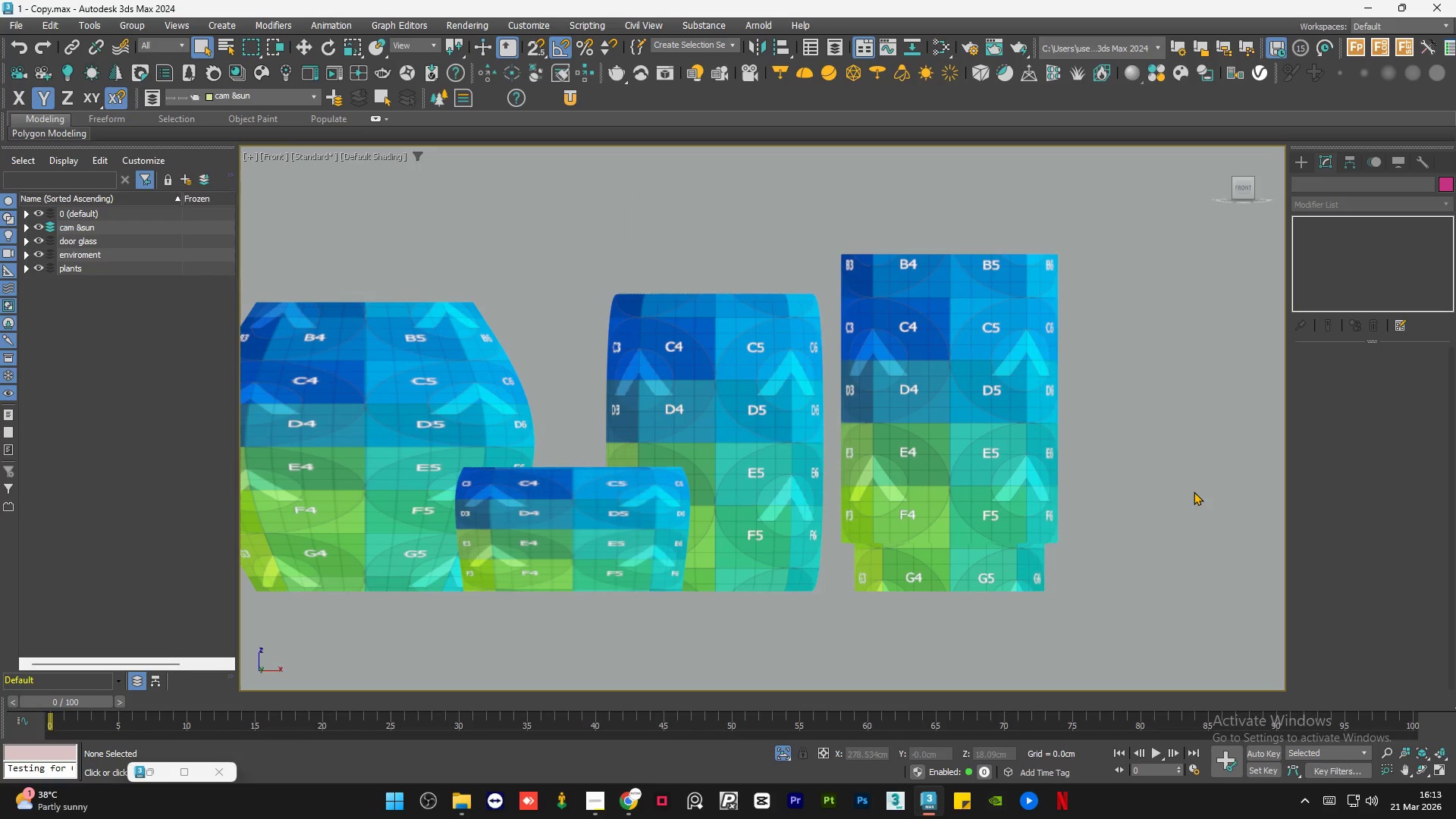 
scroll: coordinate [826, 526], scroll_direction: up, amount: 1.0
 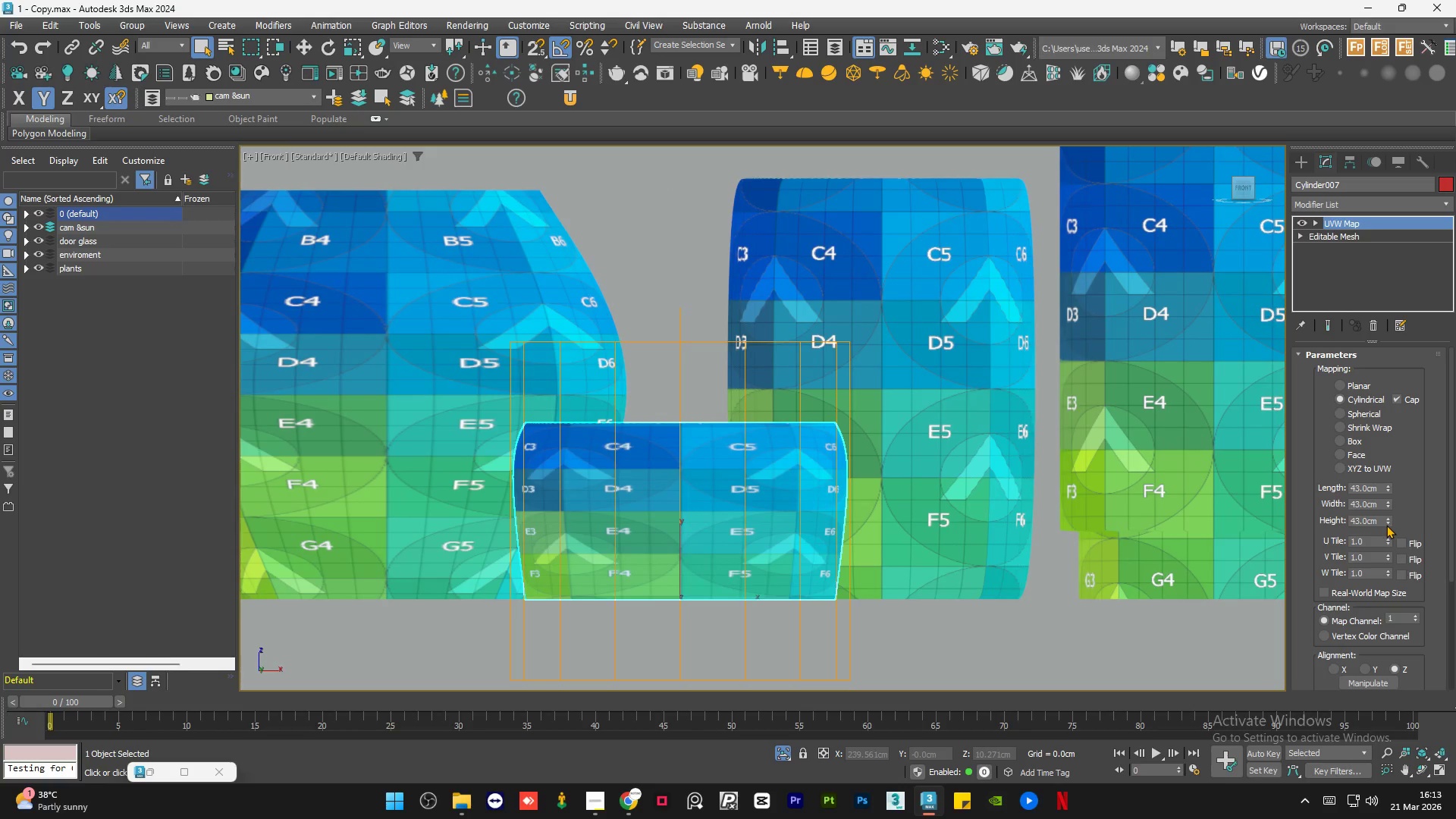 
double_click([1369, 523])
 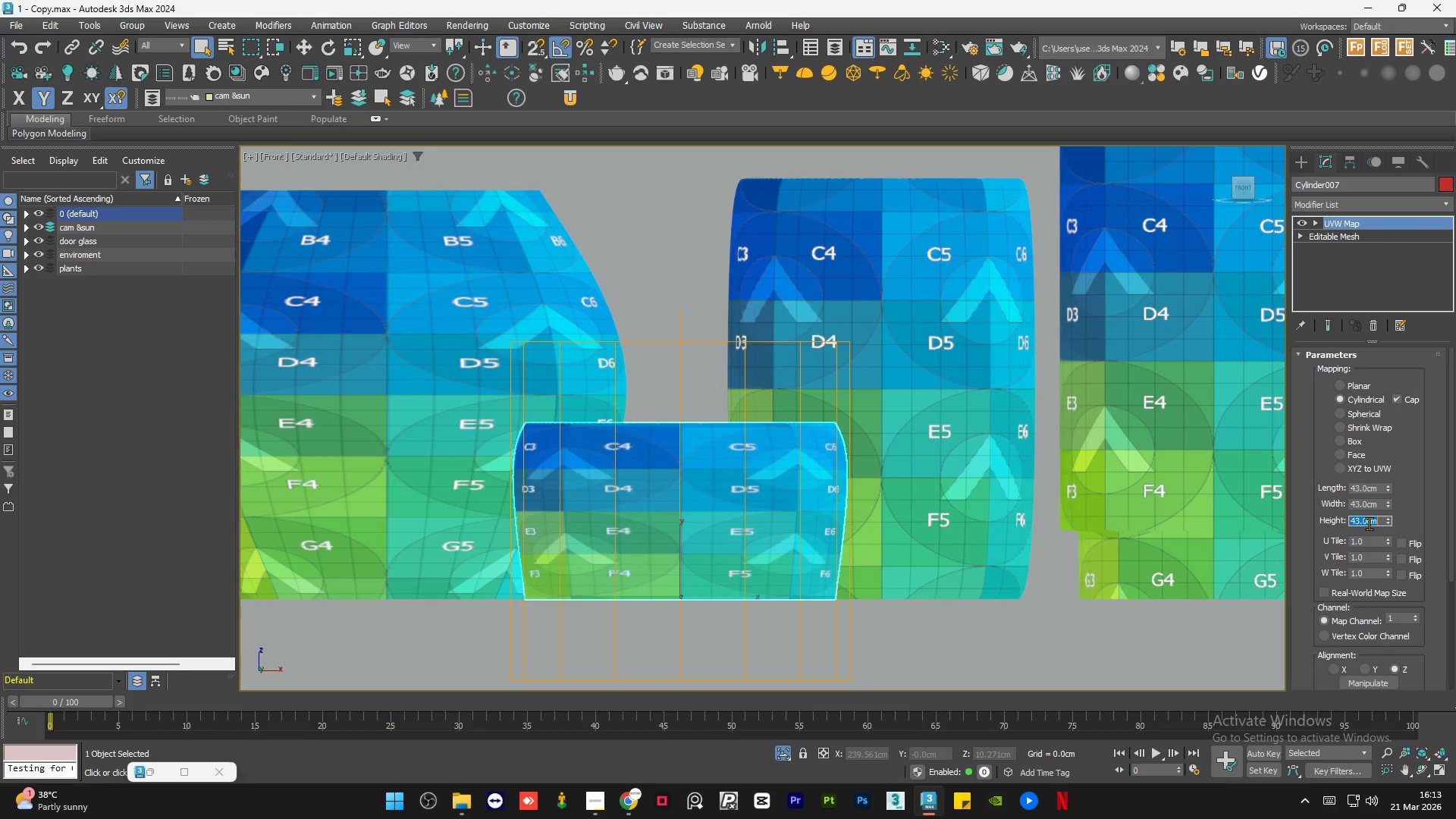 
key(Numpad9)
 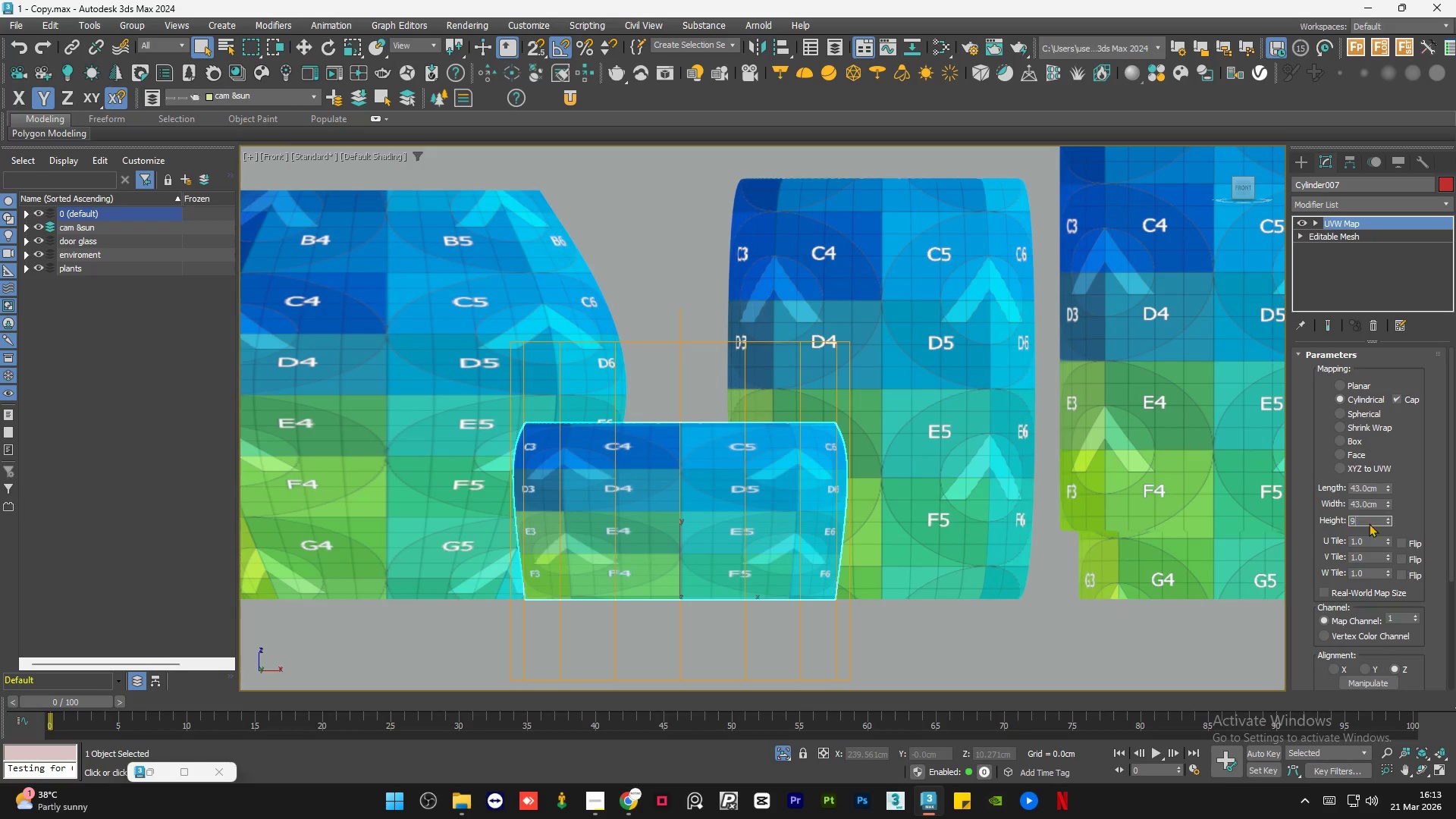 
key(Numpad0)
 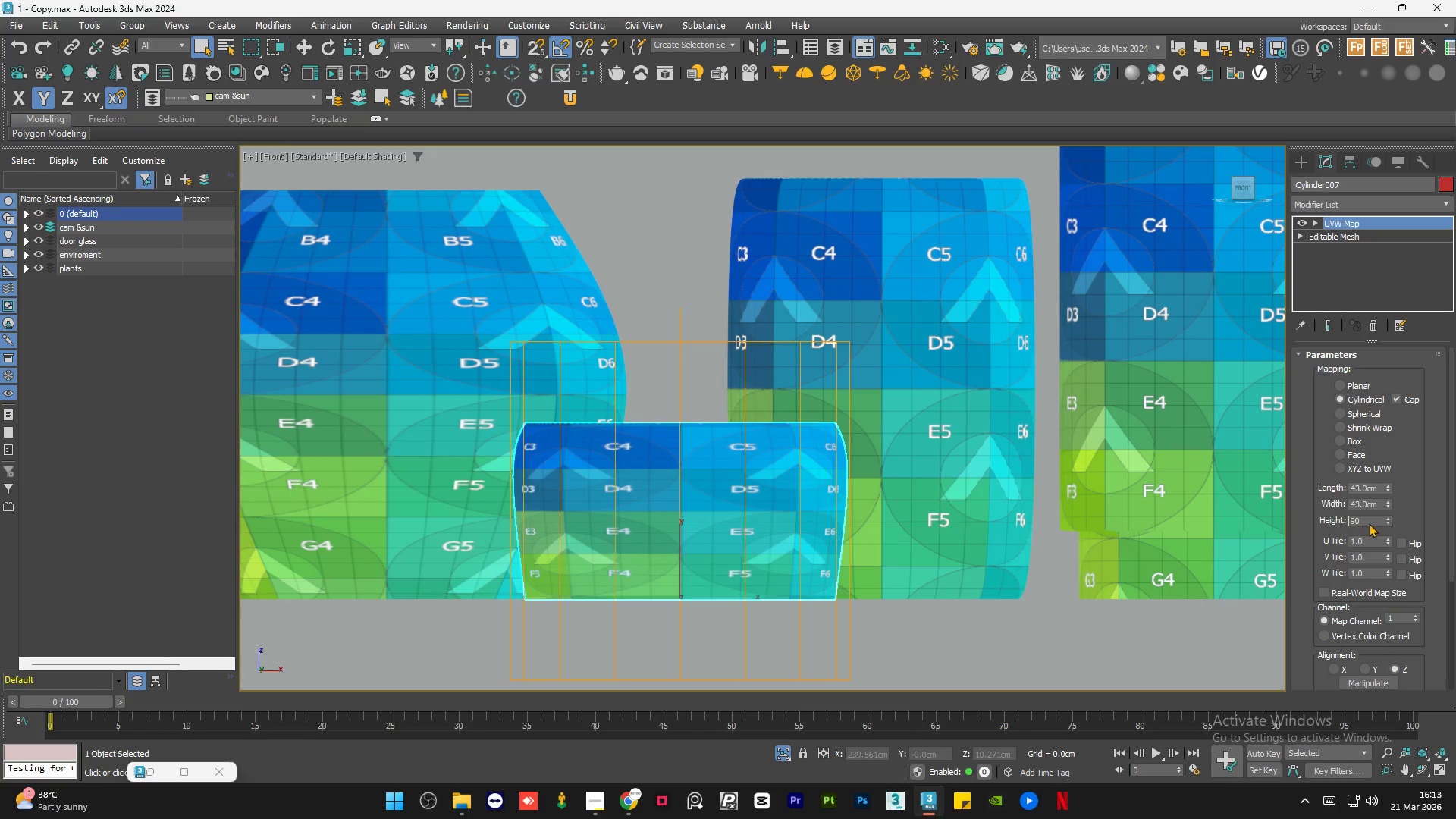 
key(NumpadEnter)
 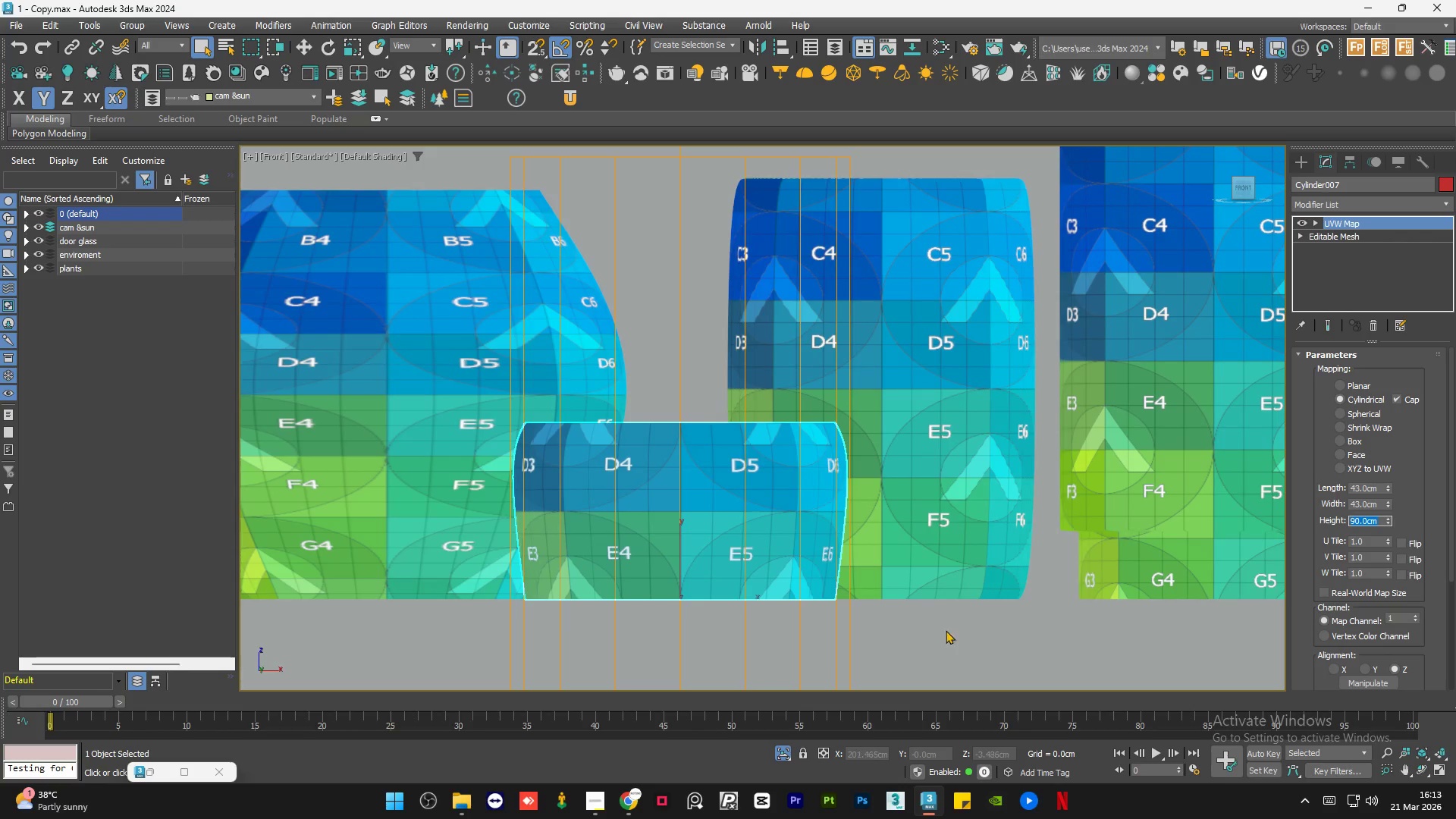 
left_click([931, 650])
 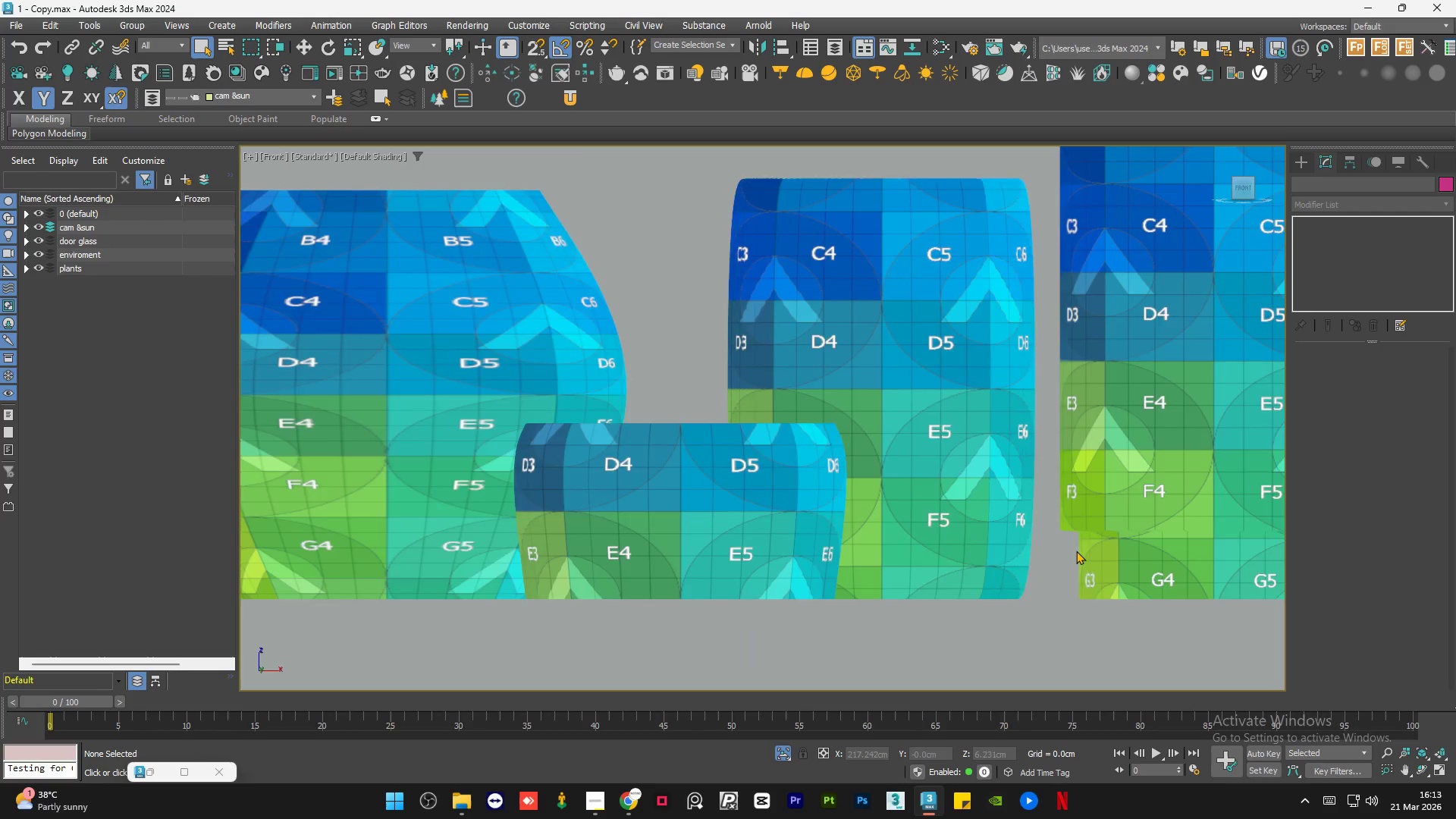 
scroll: coordinate [1076, 551], scroll_direction: down, amount: 2.0
 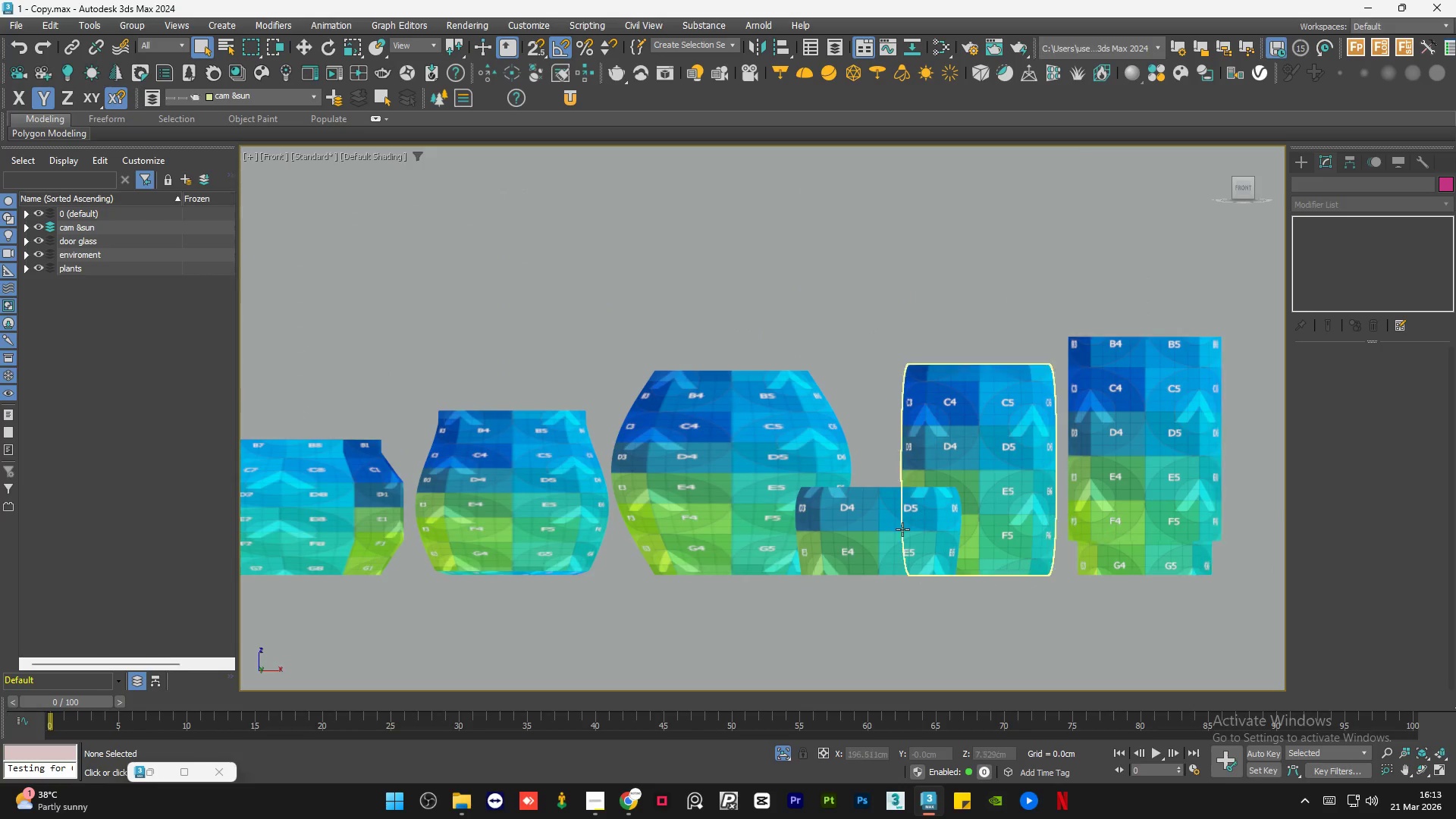 
scroll: coordinate [838, 522], scroll_direction: up, amount: 3.0
 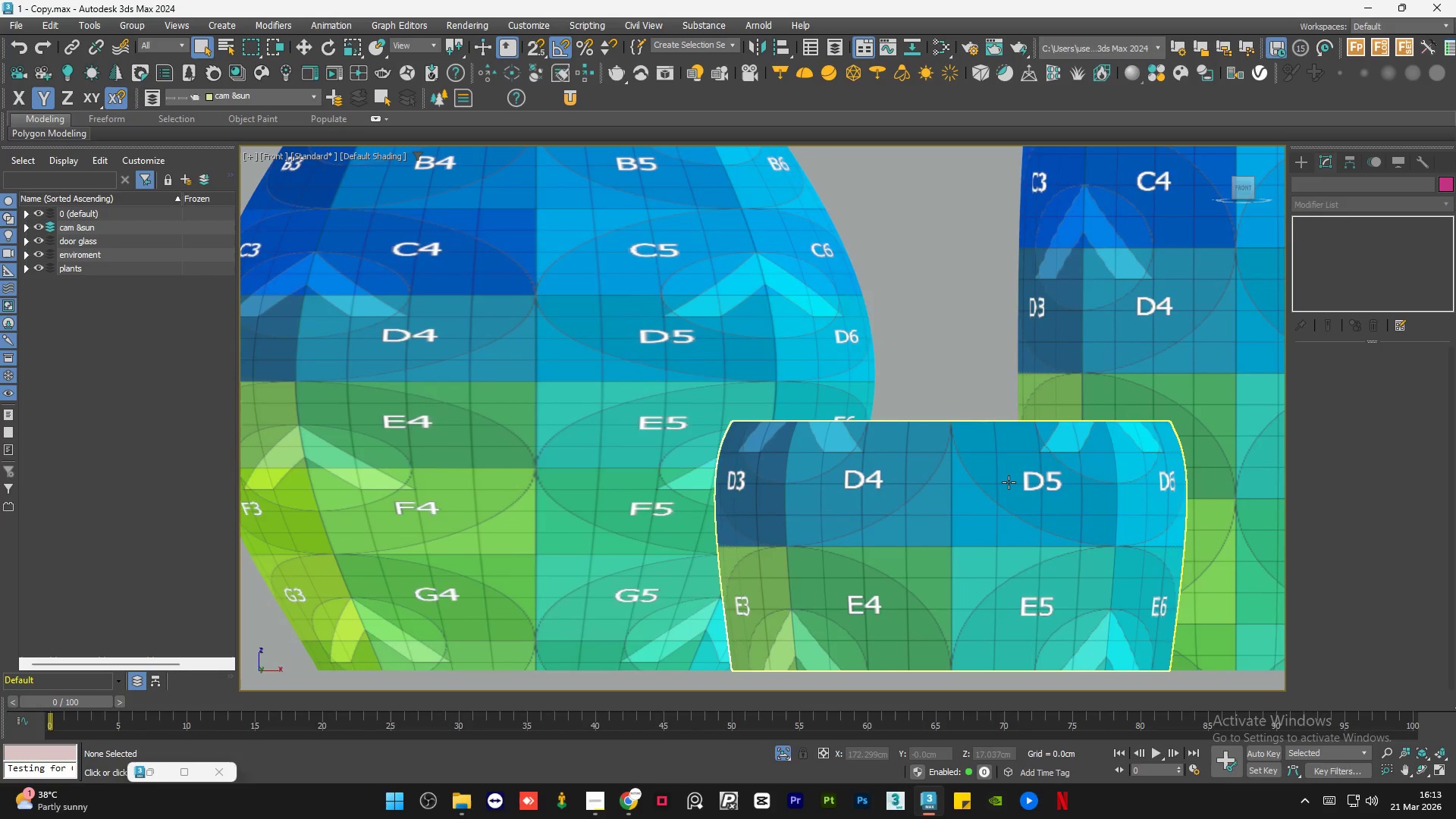 
left_click([752, 485])
 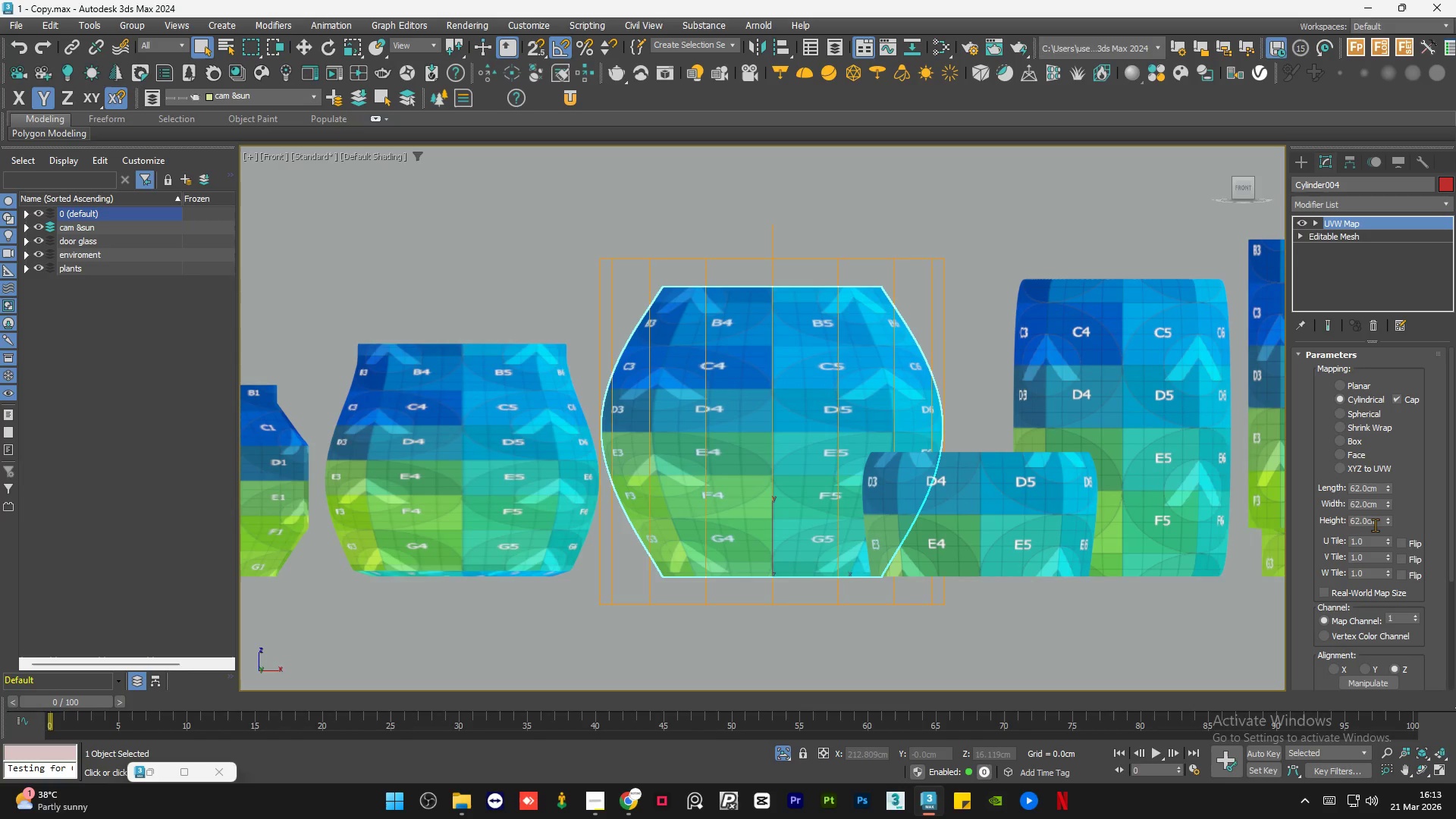 
scroll: coordinate [1009, 482], scroll_direction: down, amount: 2.0
 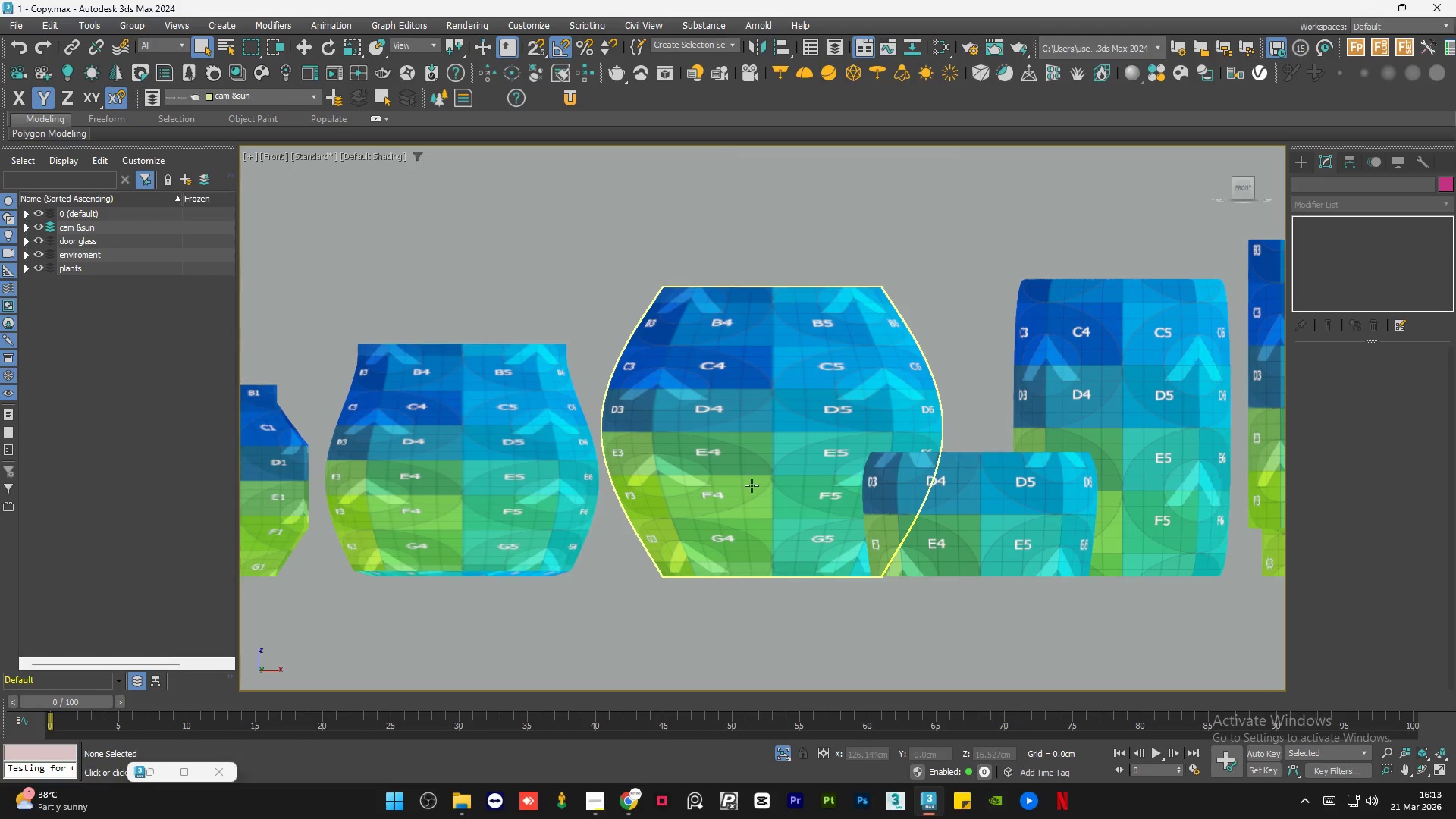 
double_click([1375, 525])
 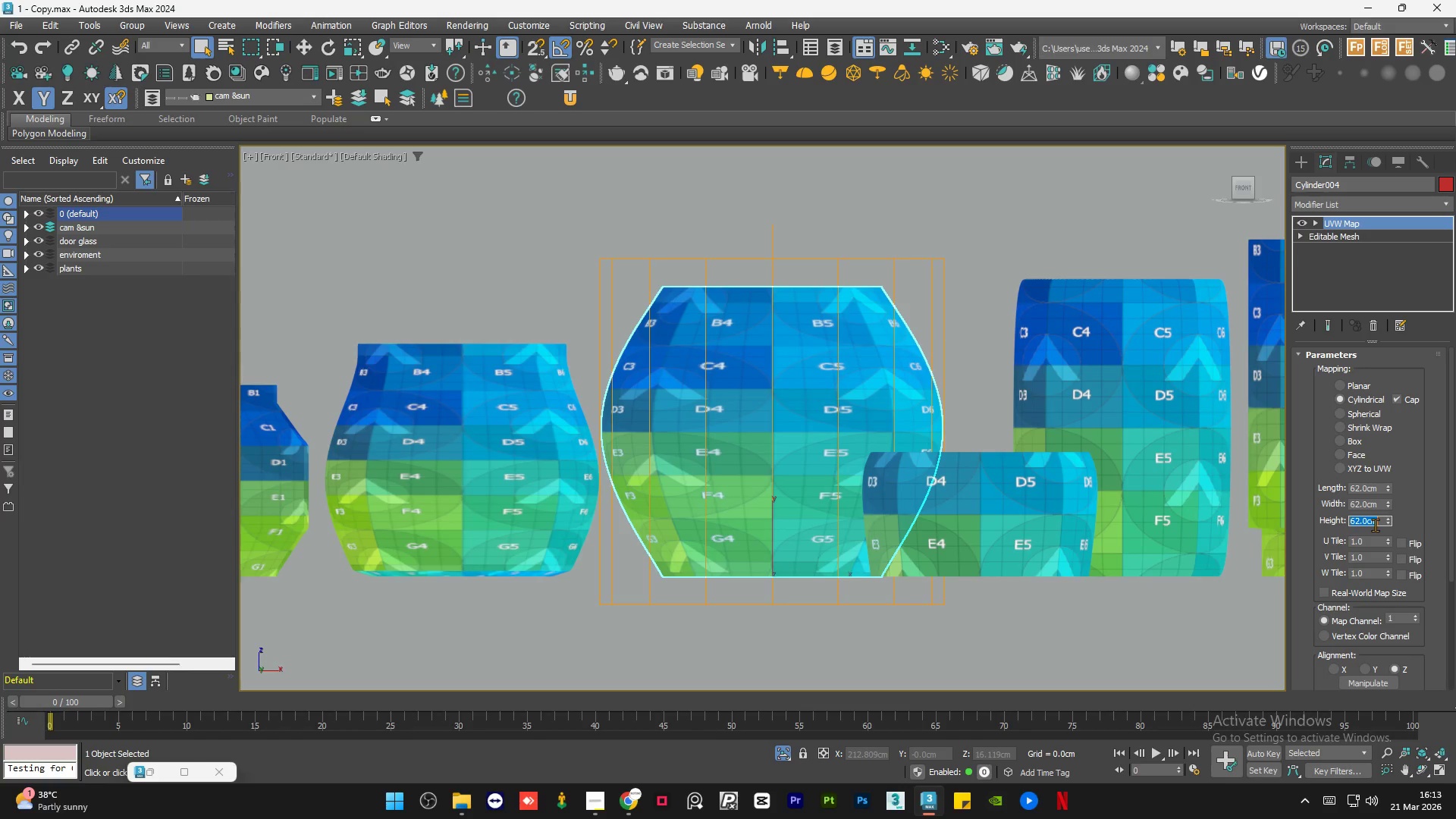 
key(Numpad9)
 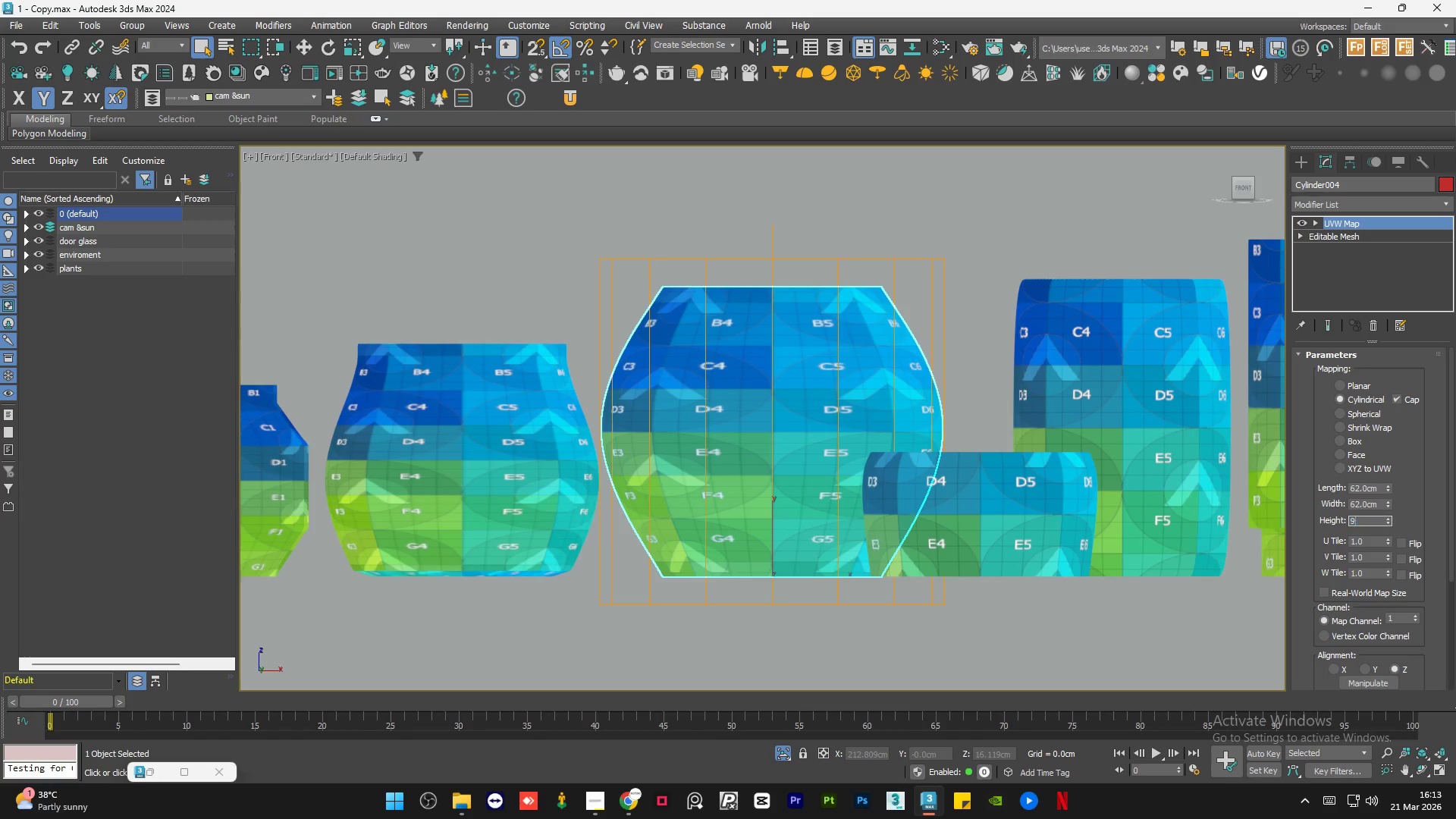 
key(Numpad0)
 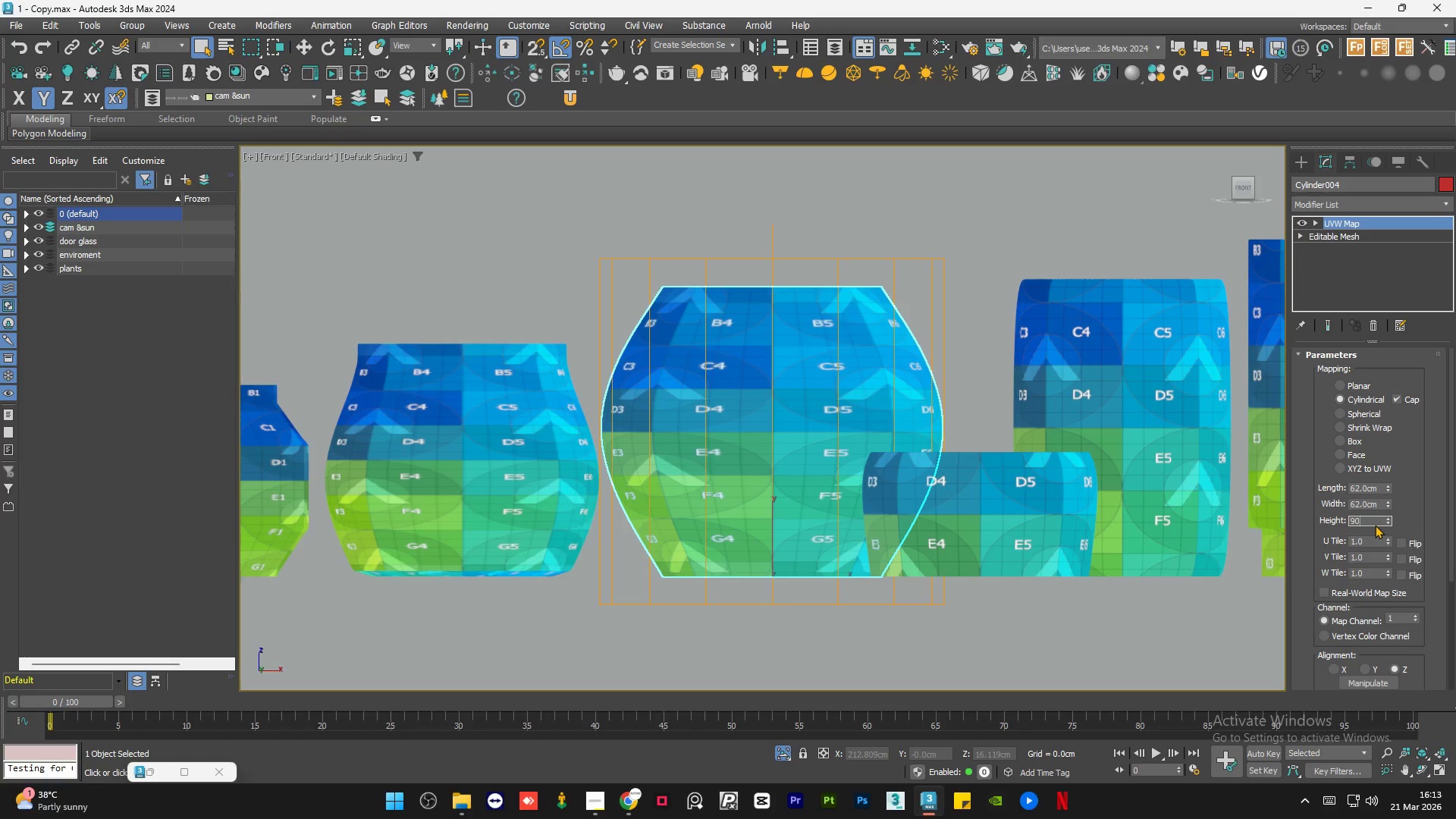 
key(NumpadEnter)
 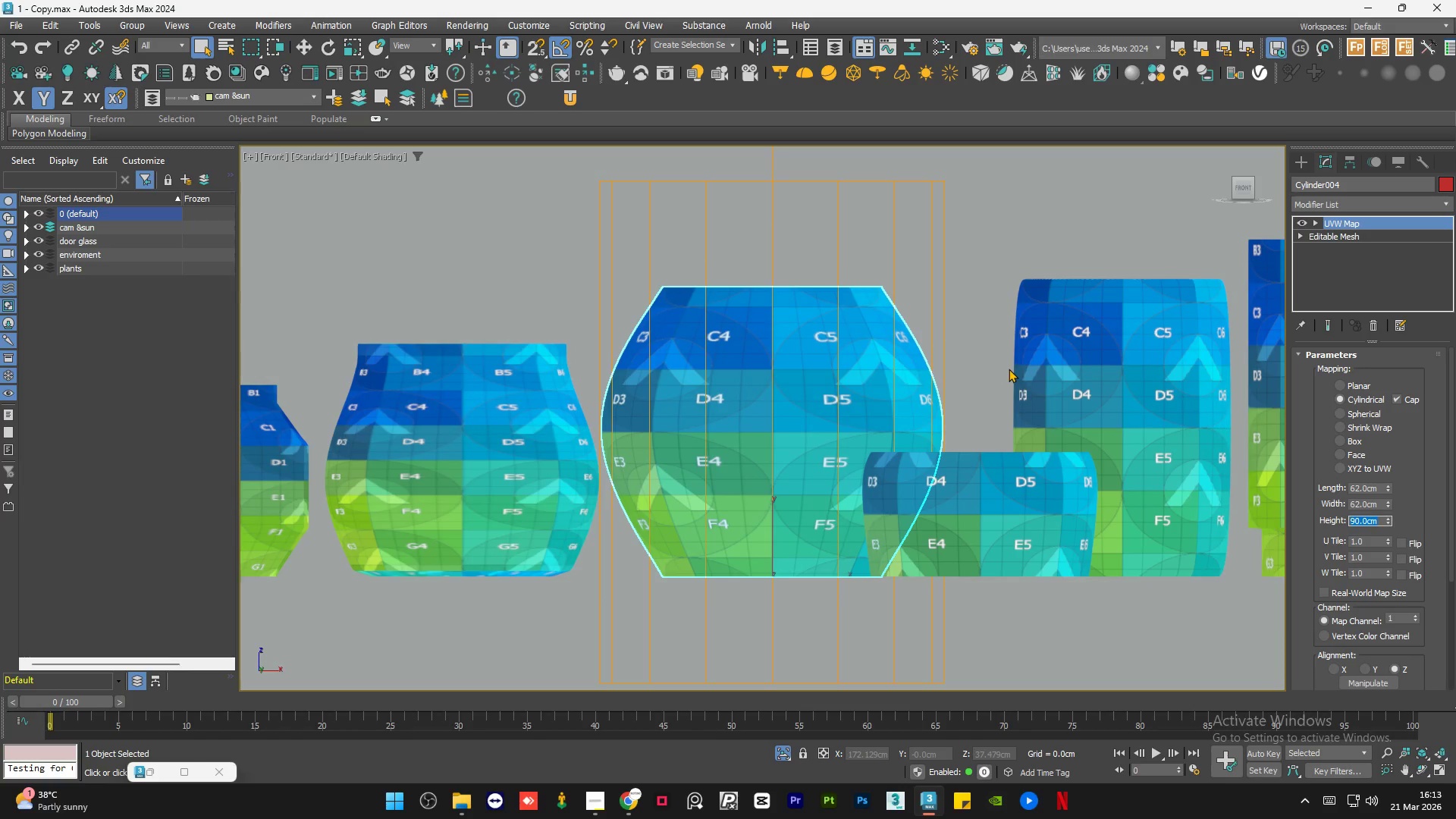 
key(Numpad7)
 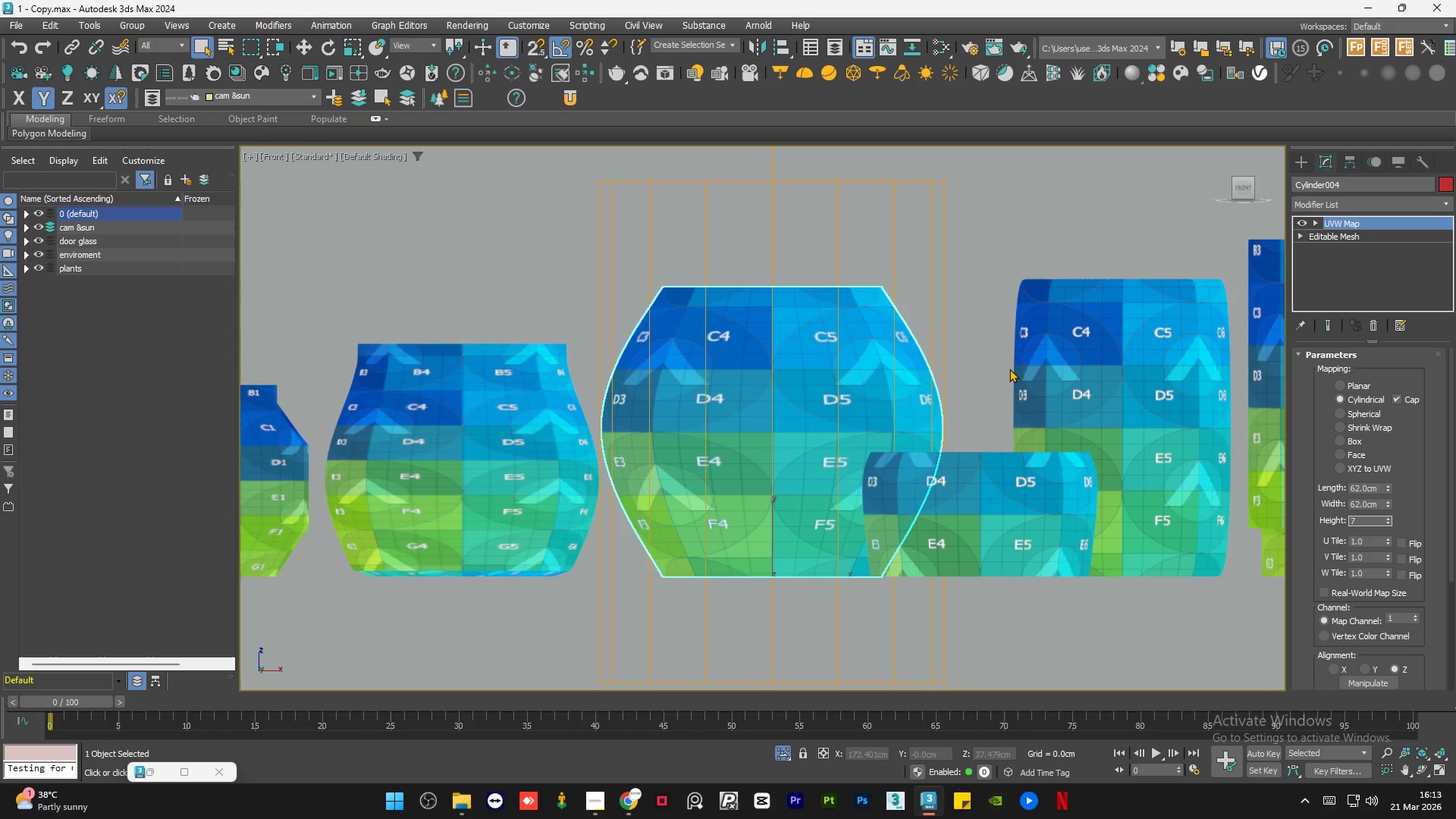 
key(Backspace)
 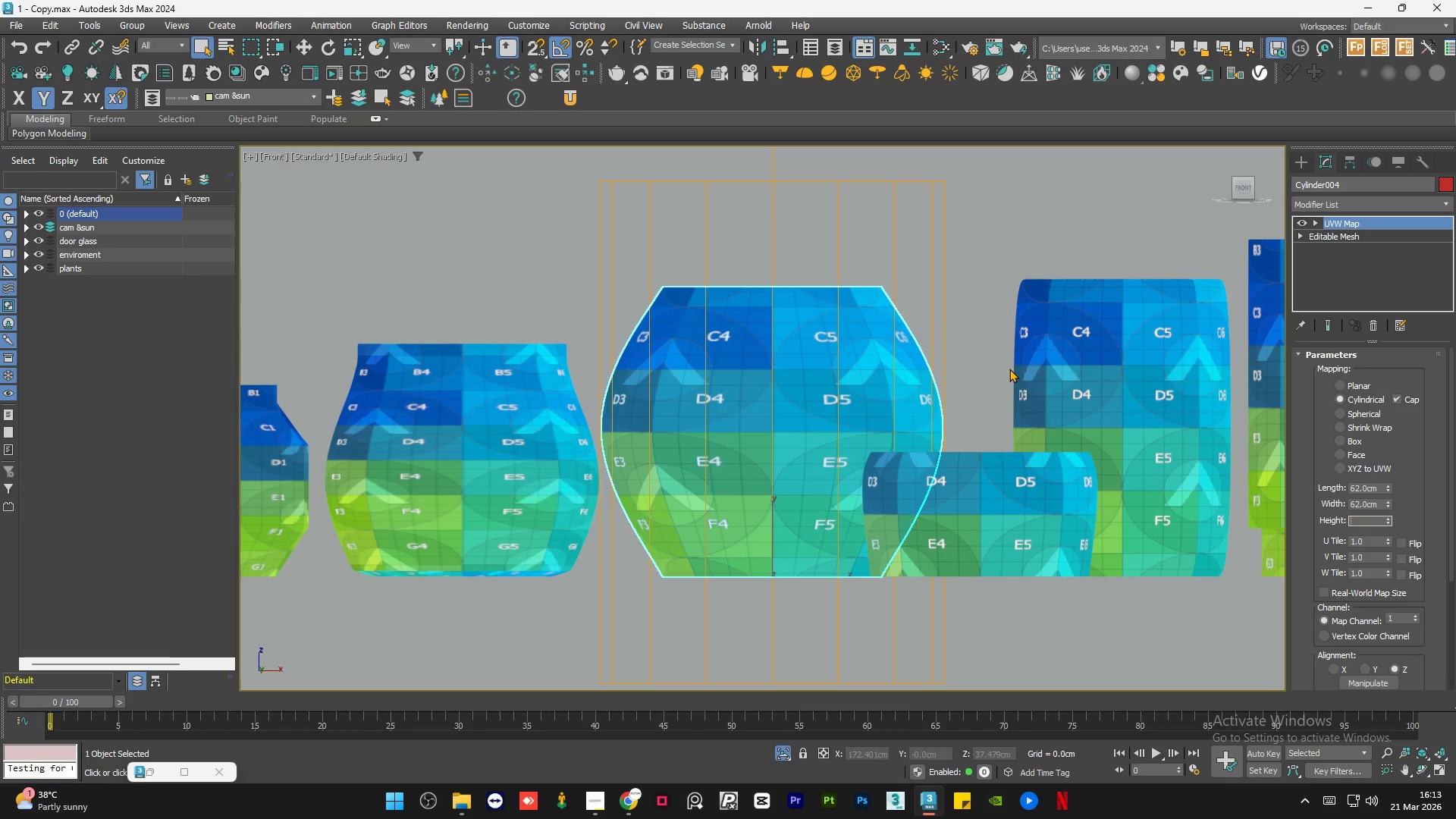 
key(Backspace)
 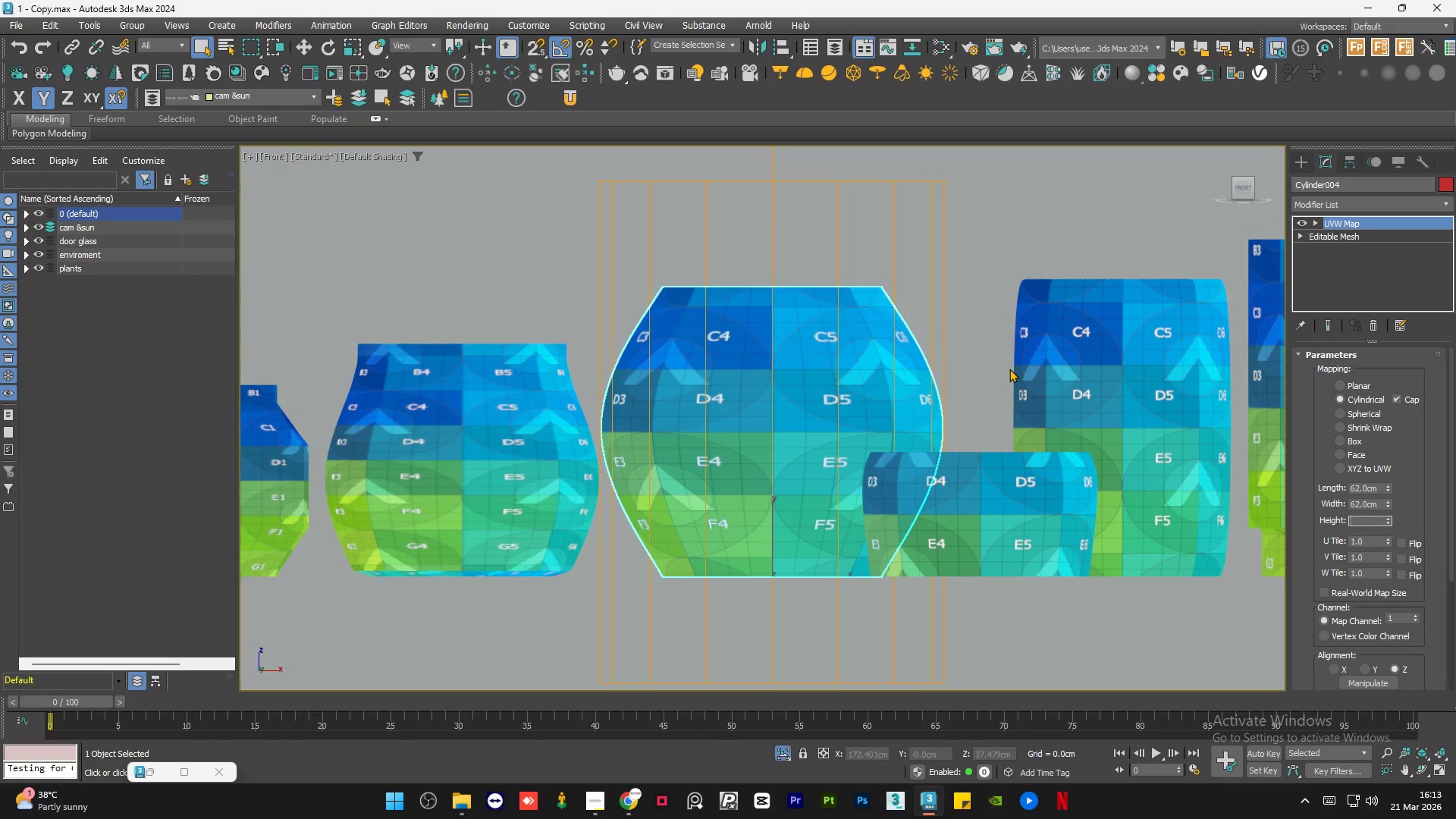 
key(Numpad1)
 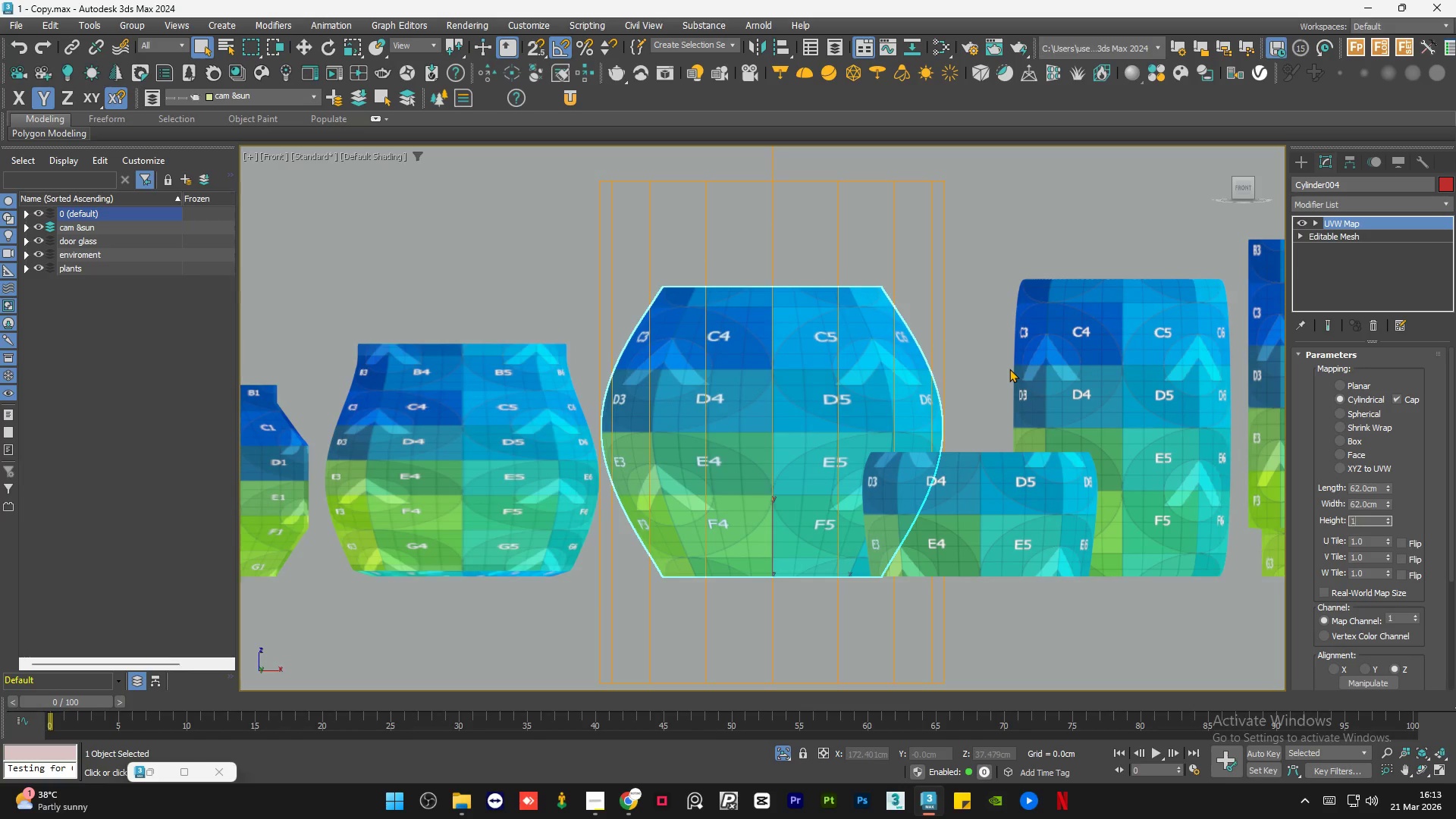 
key(Numpad0)
 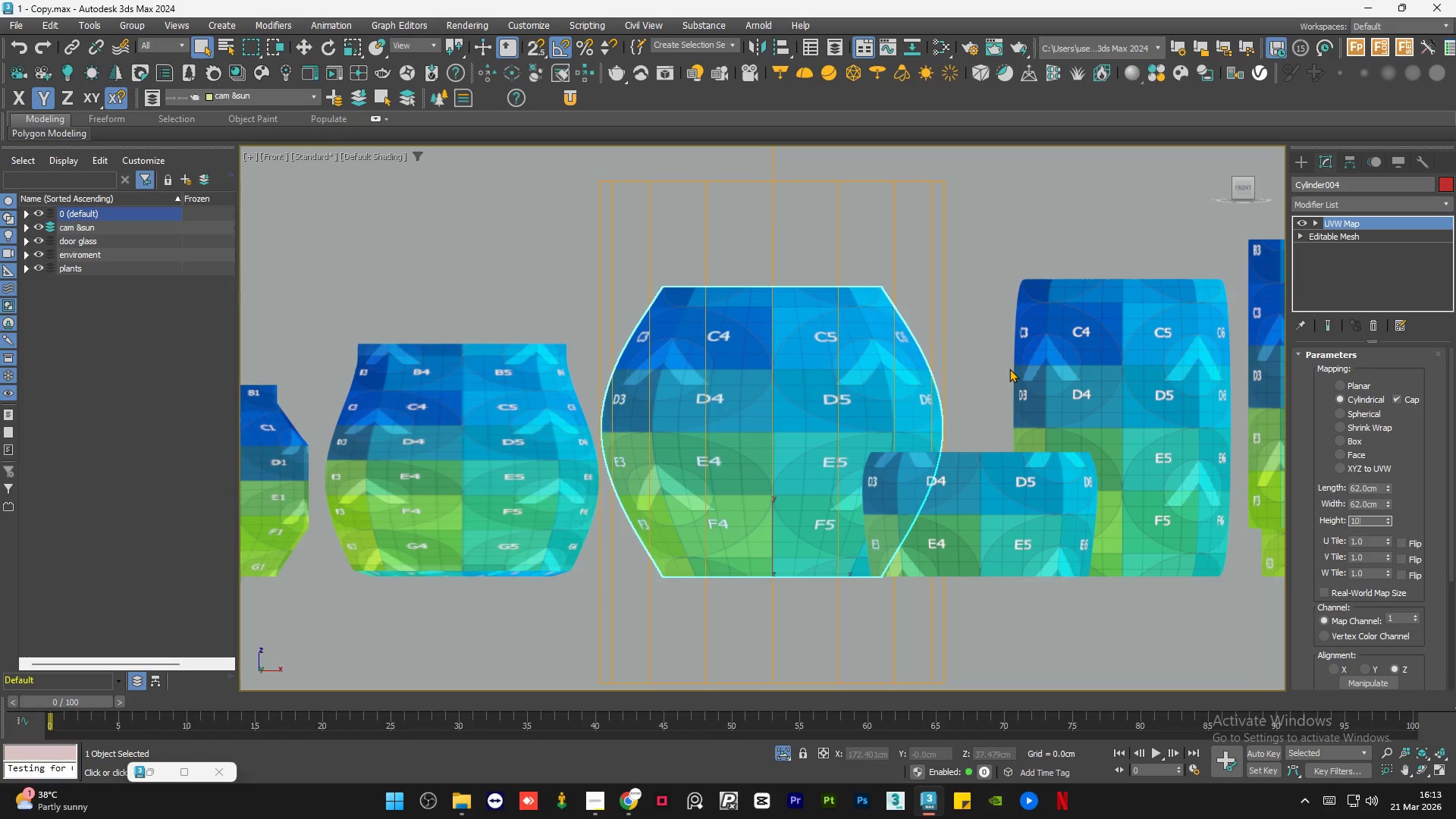 
key(Numpad0)
 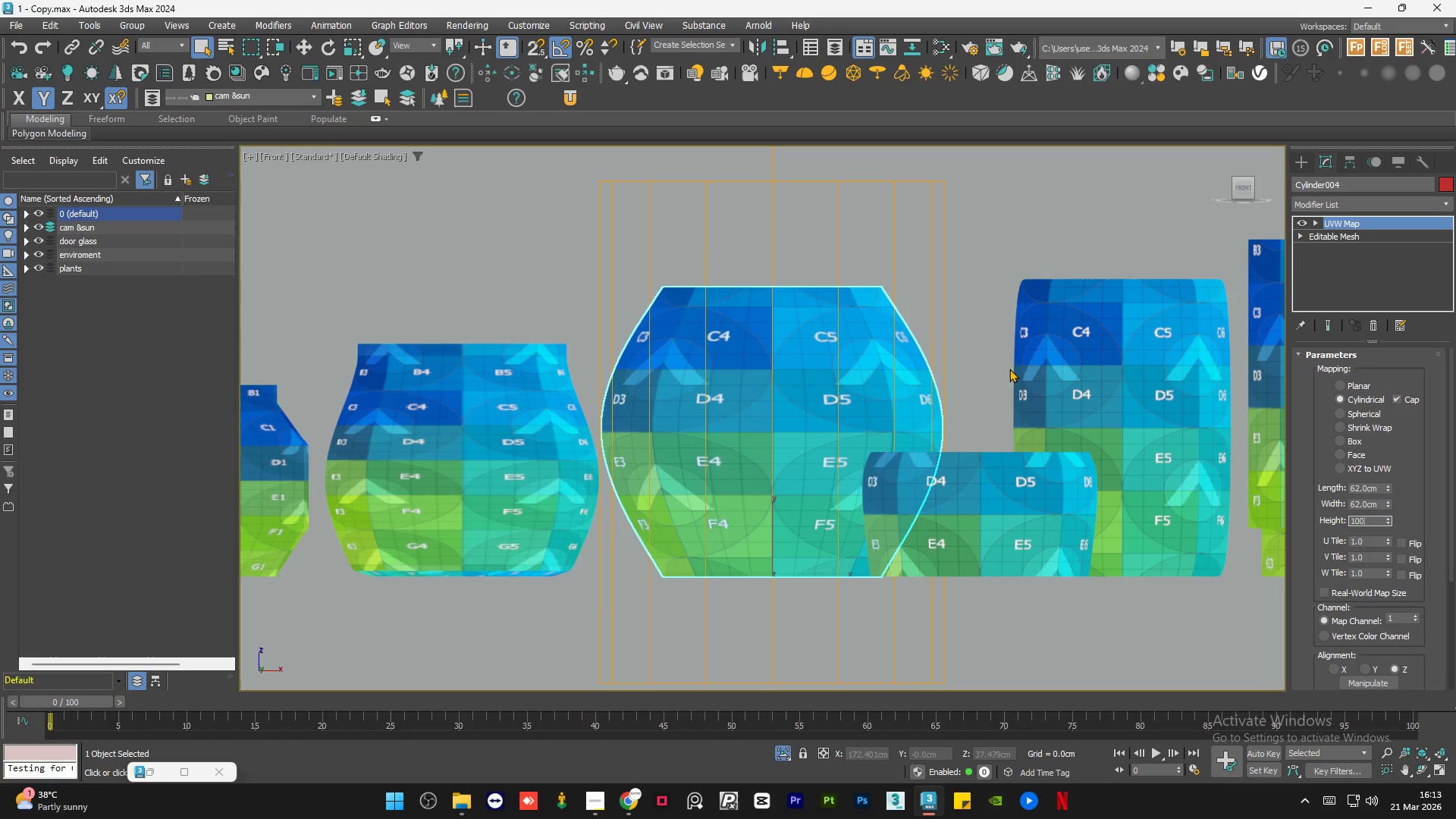 
key(NumpadEnter)
 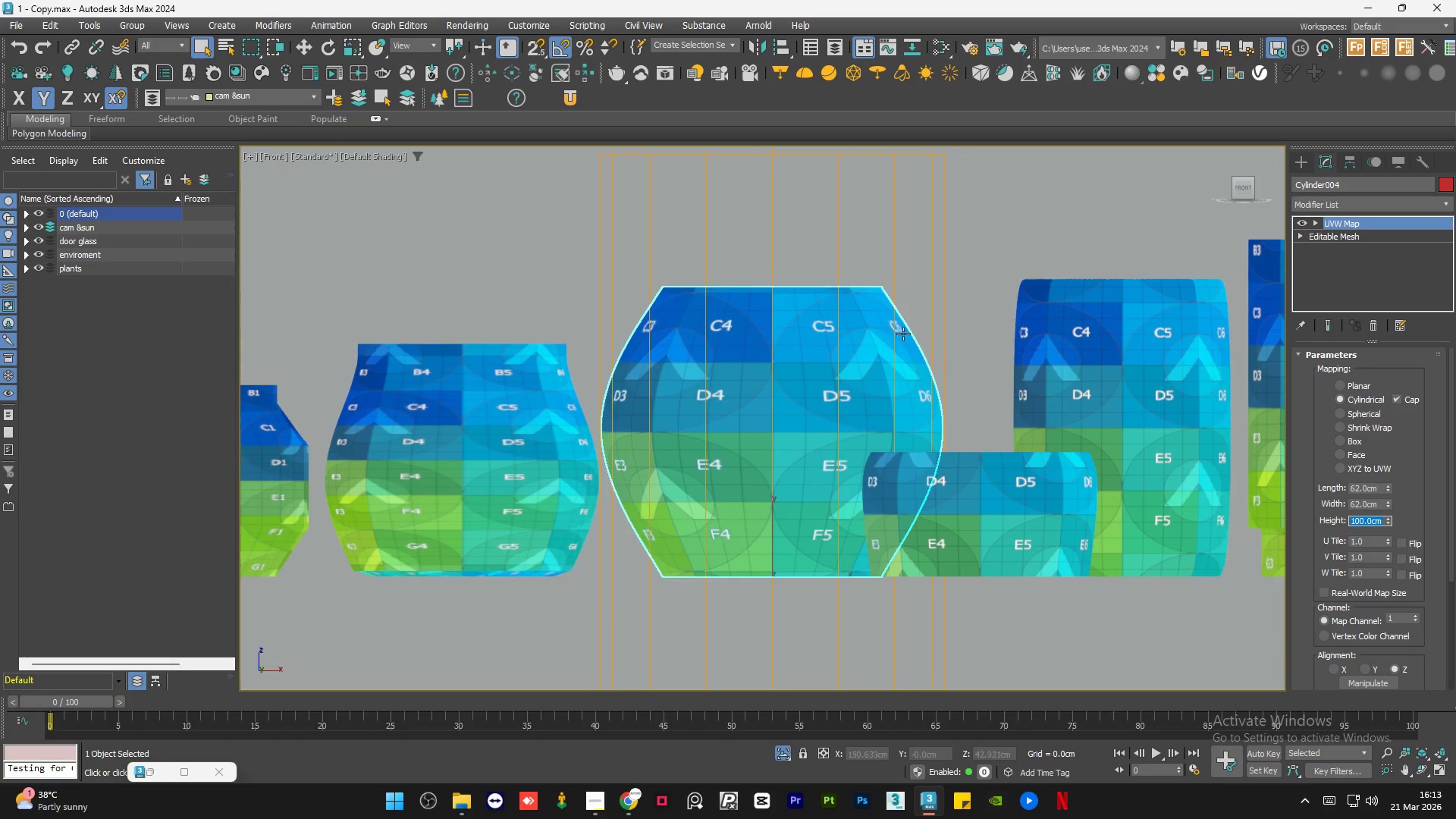 
left_click([990, 303])
 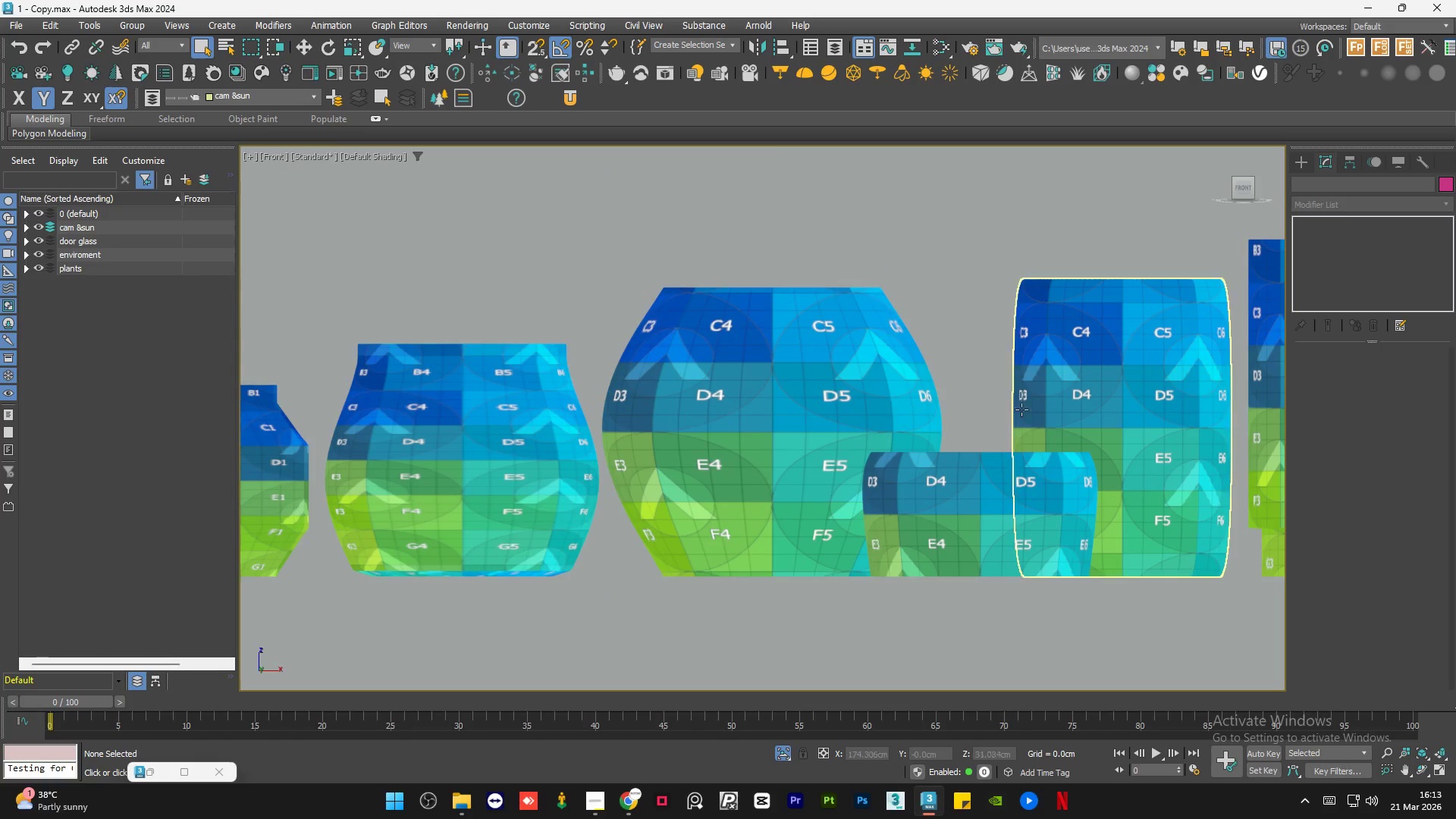 
scroll: coordinate [1018, 450], scroll_direction: down, amount: 2.0
 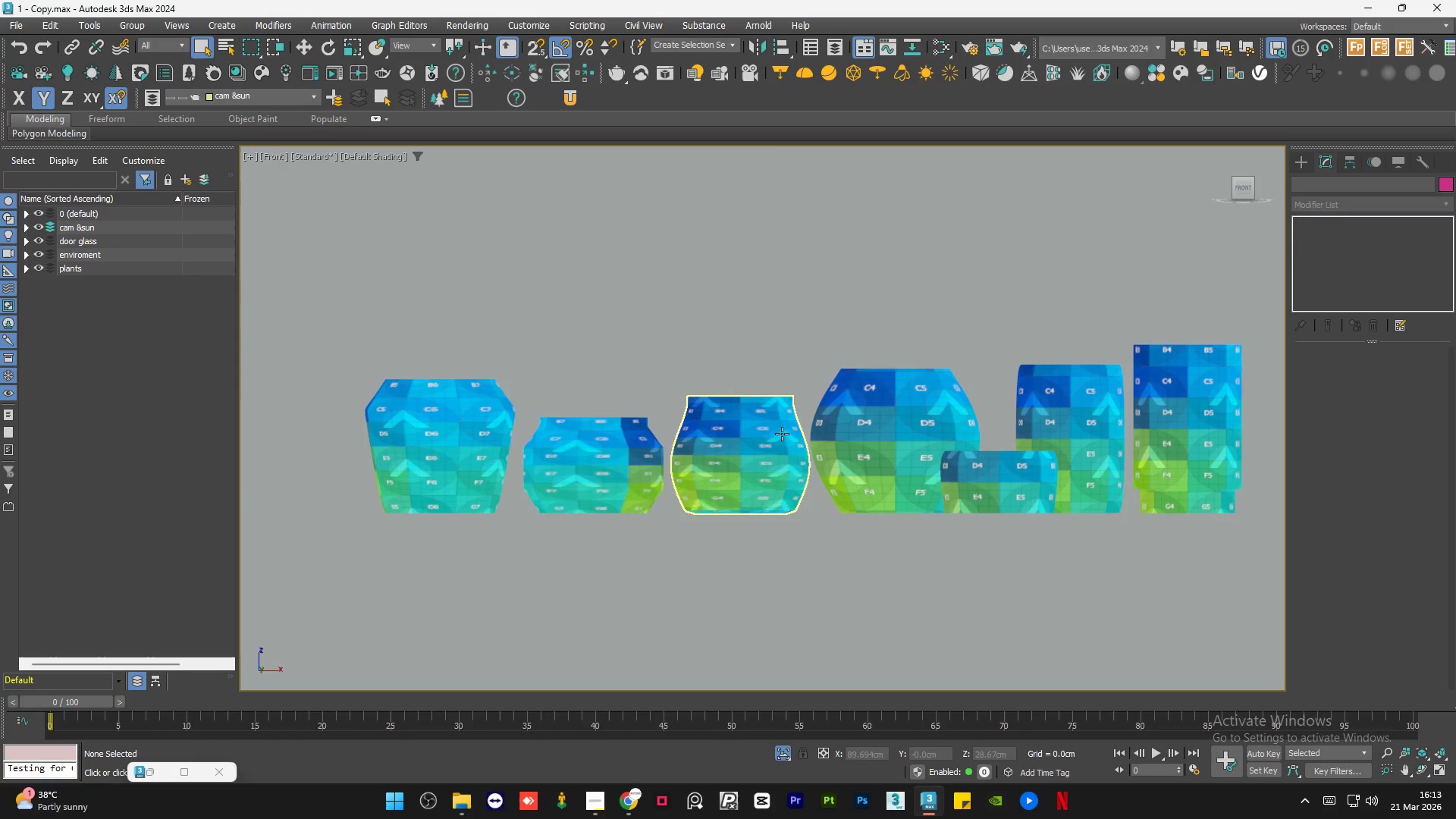 
left_click([724, 418])
 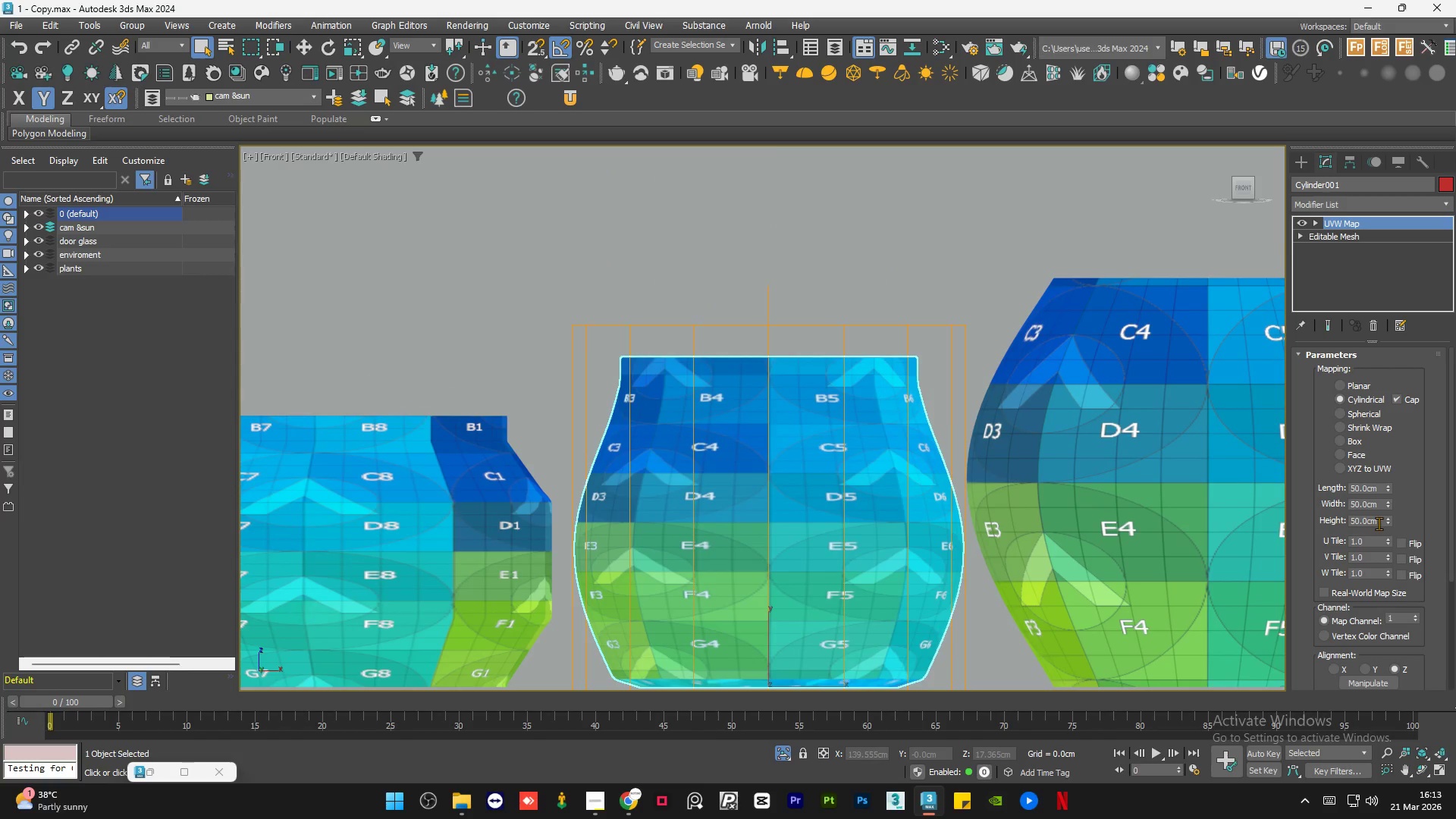 
scroll: coordinate [724, 418], scroll_direction: up, amount: 3.0
 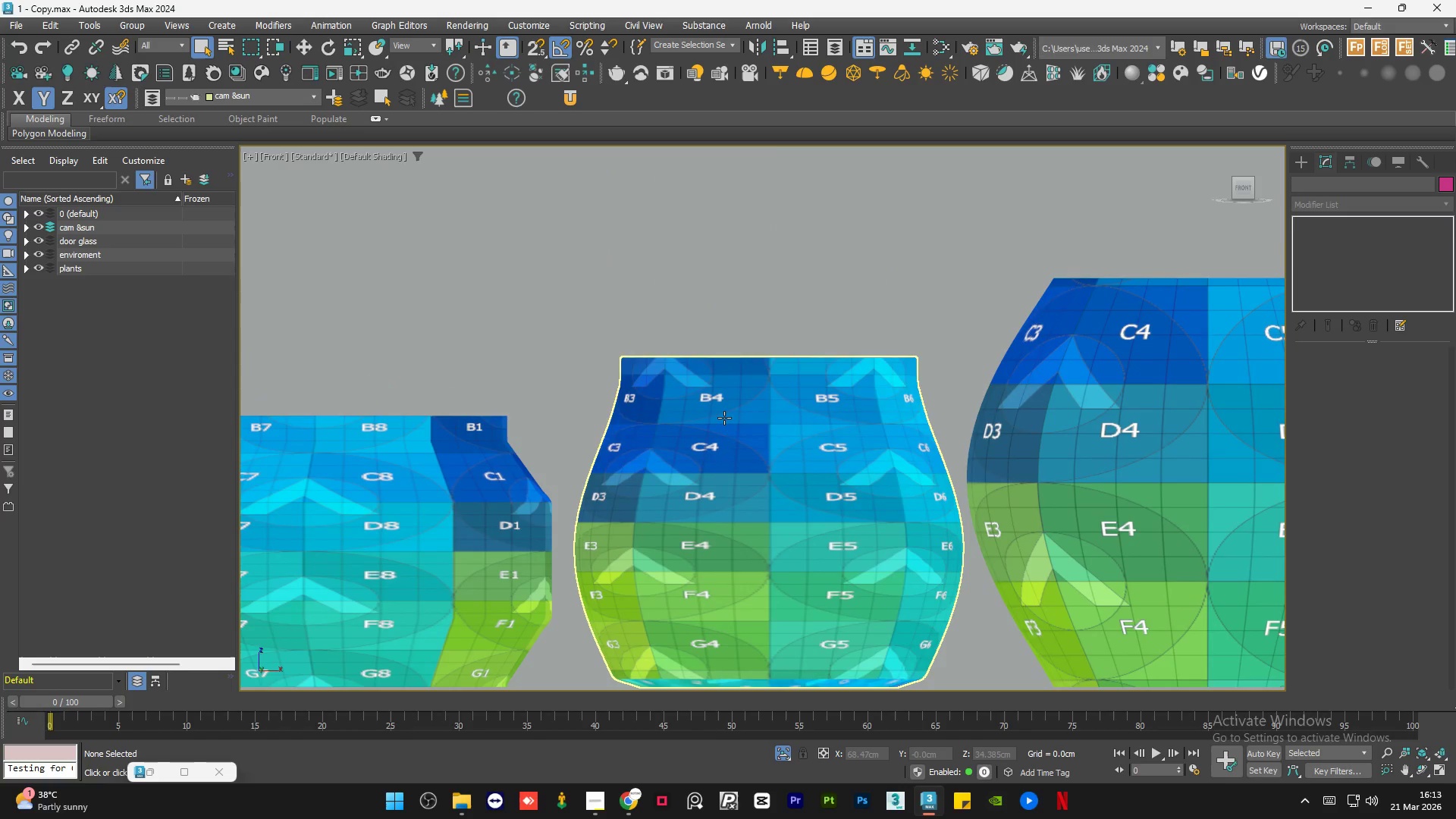 
double_click([1367, 522])
 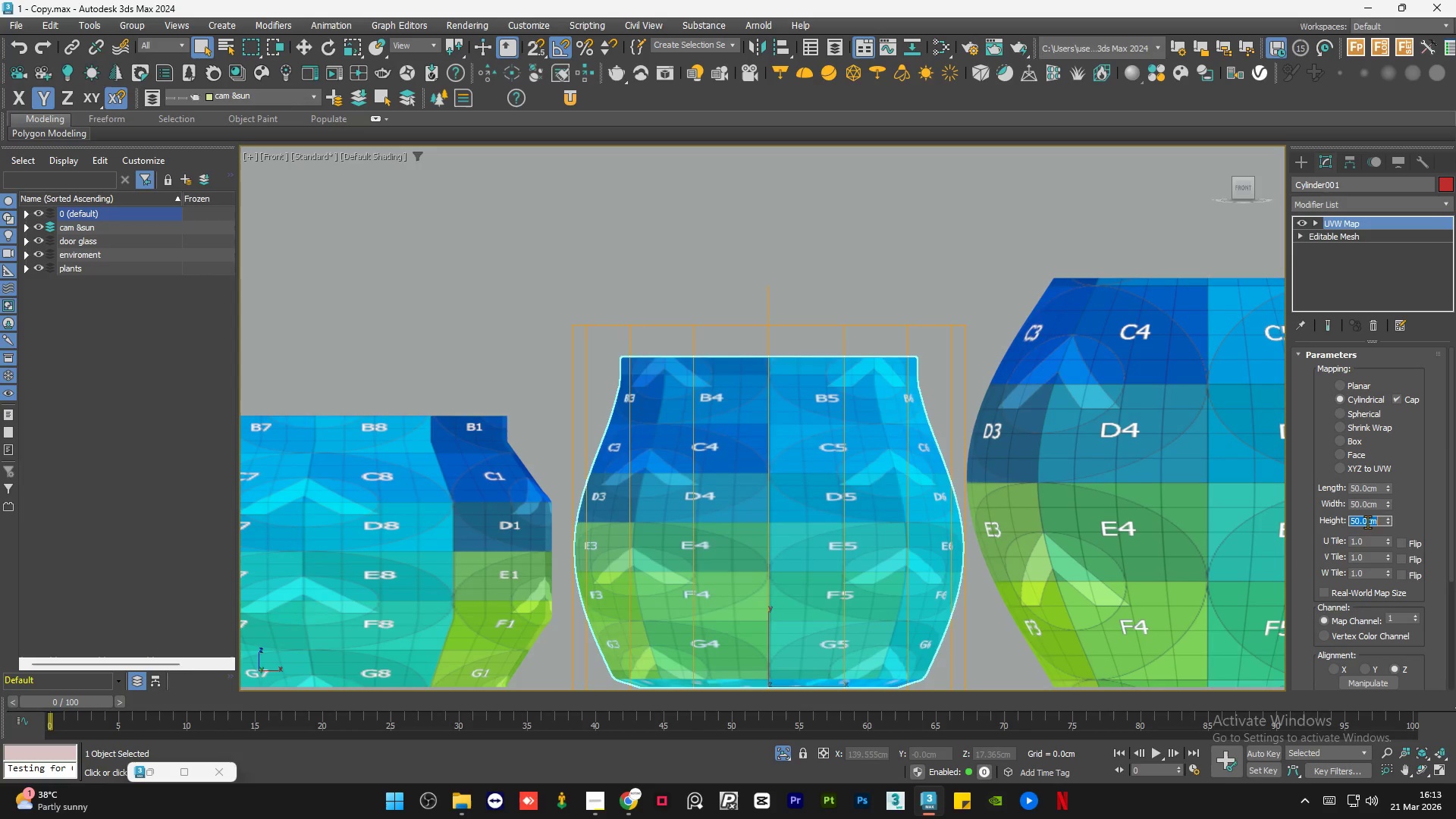 
key(Numpad1)
 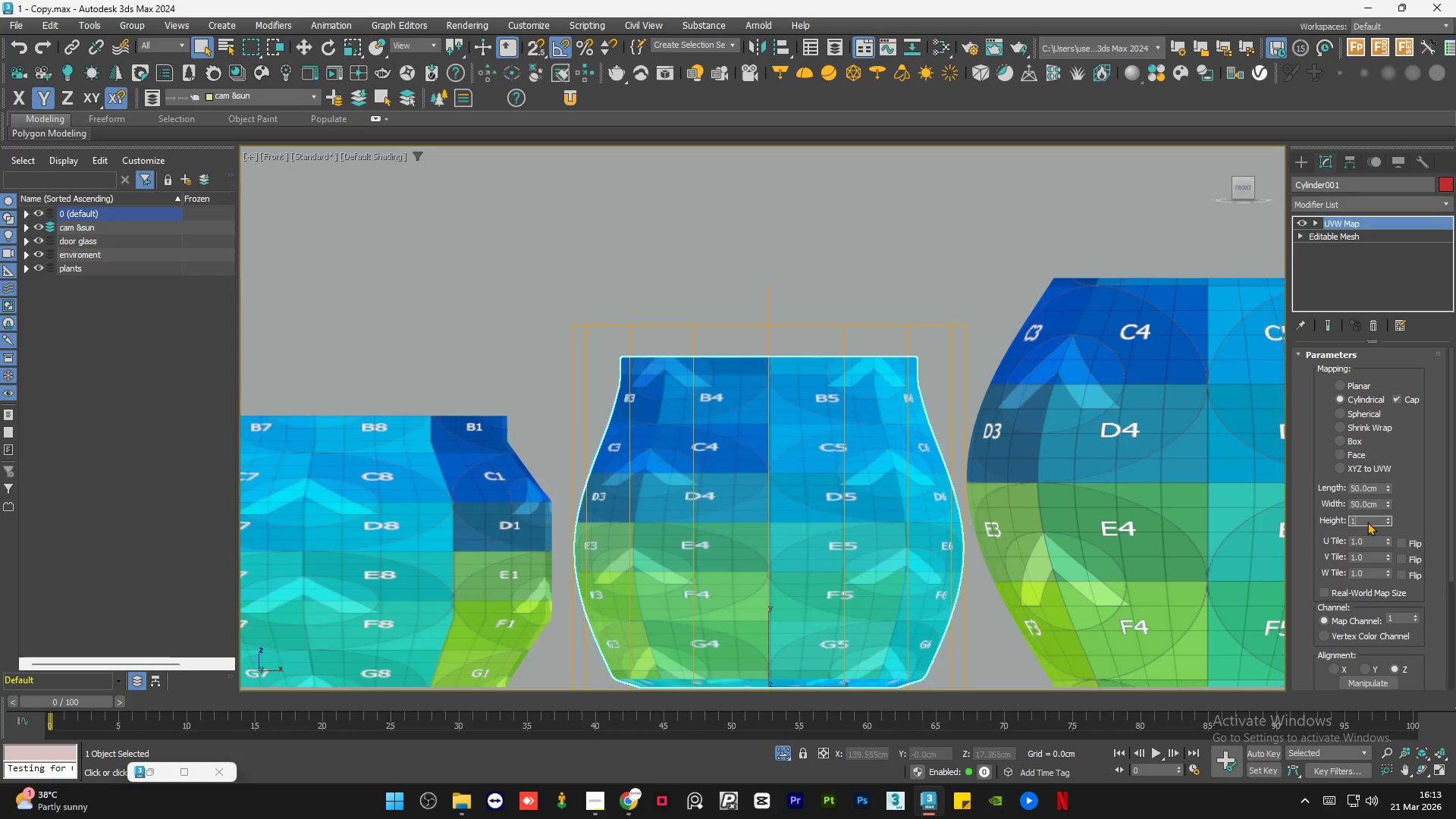 
key(Numpad0)
 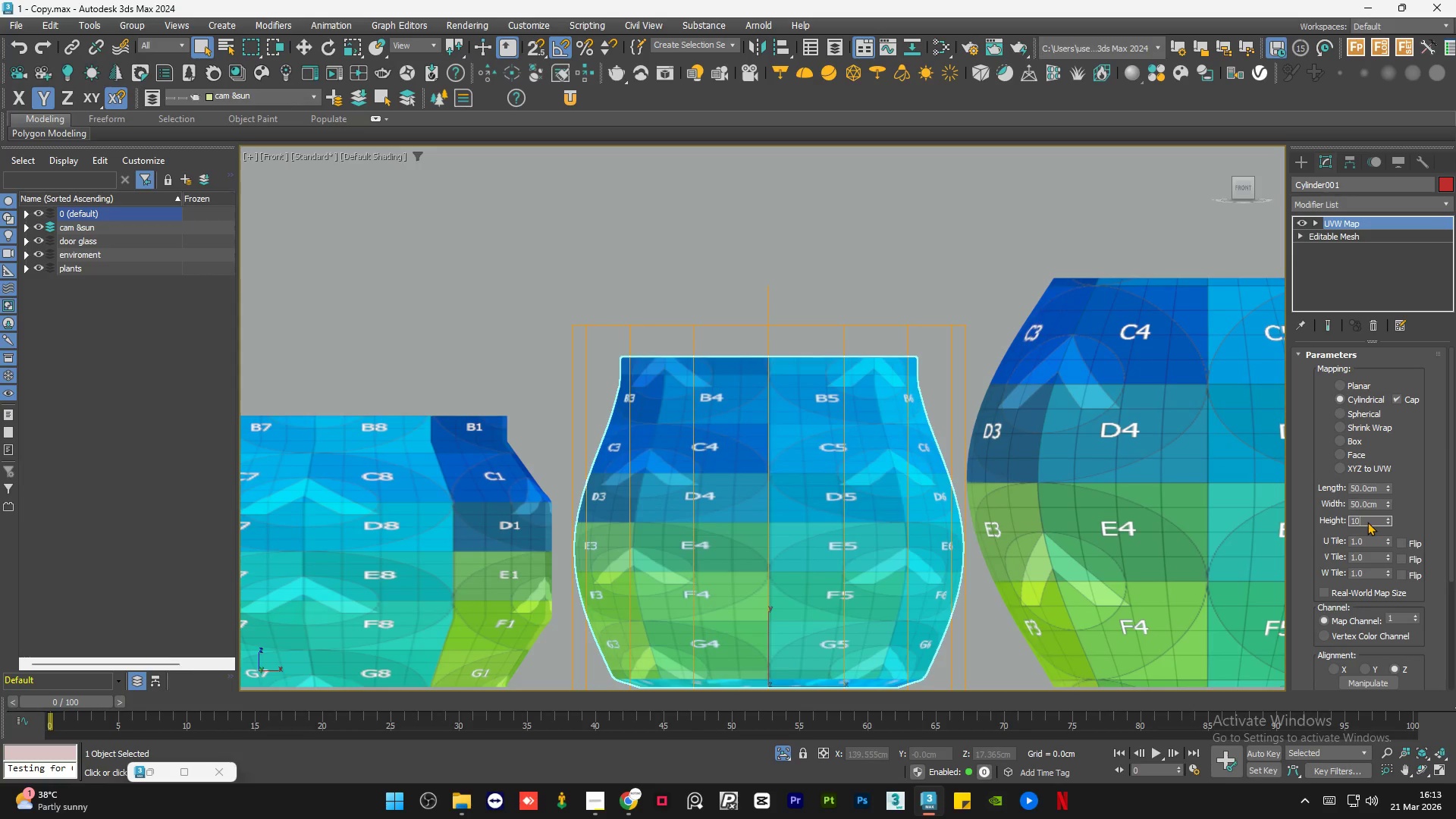 
key(Numpad0)
 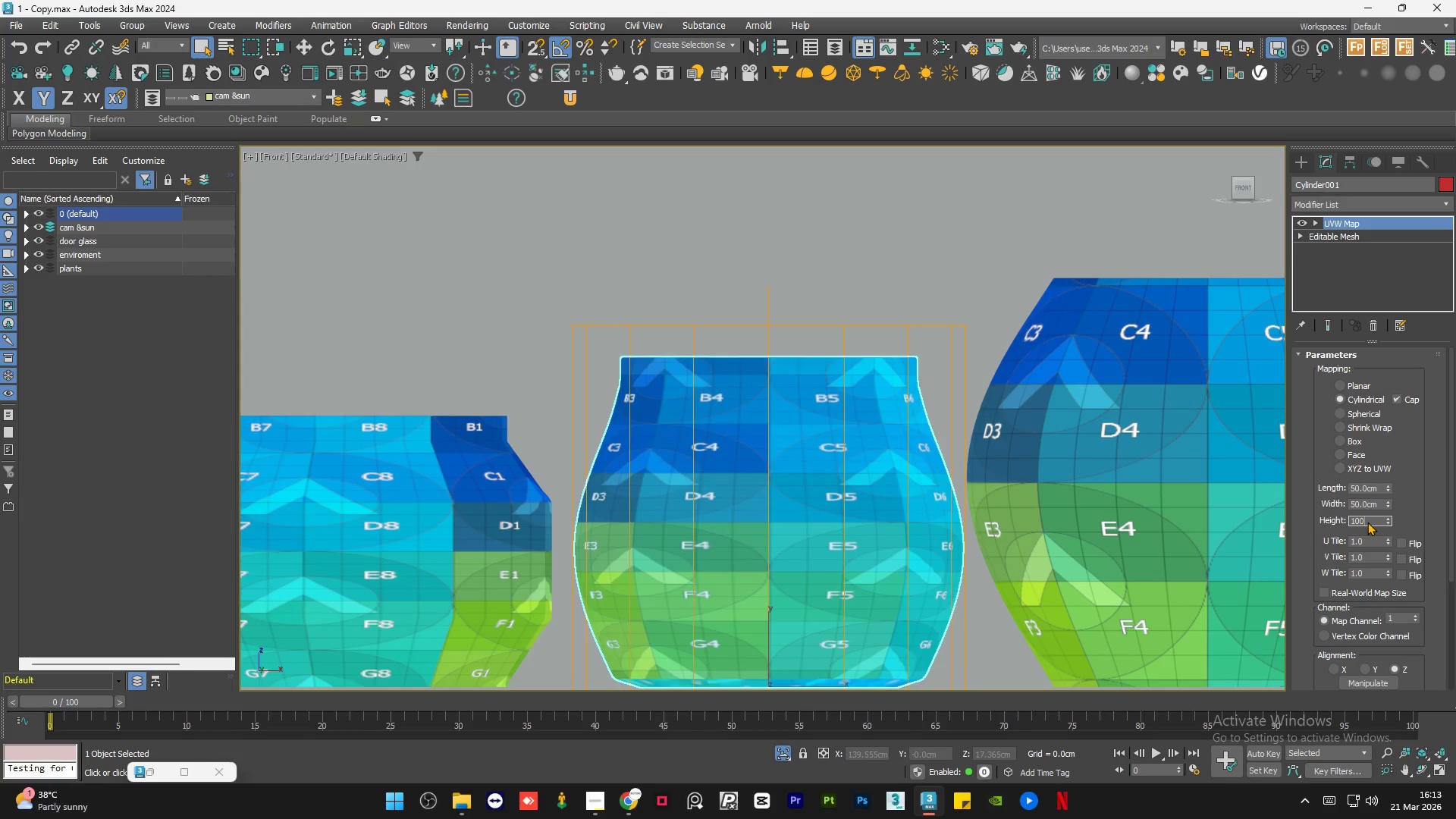 
key(NumpadEnter)
 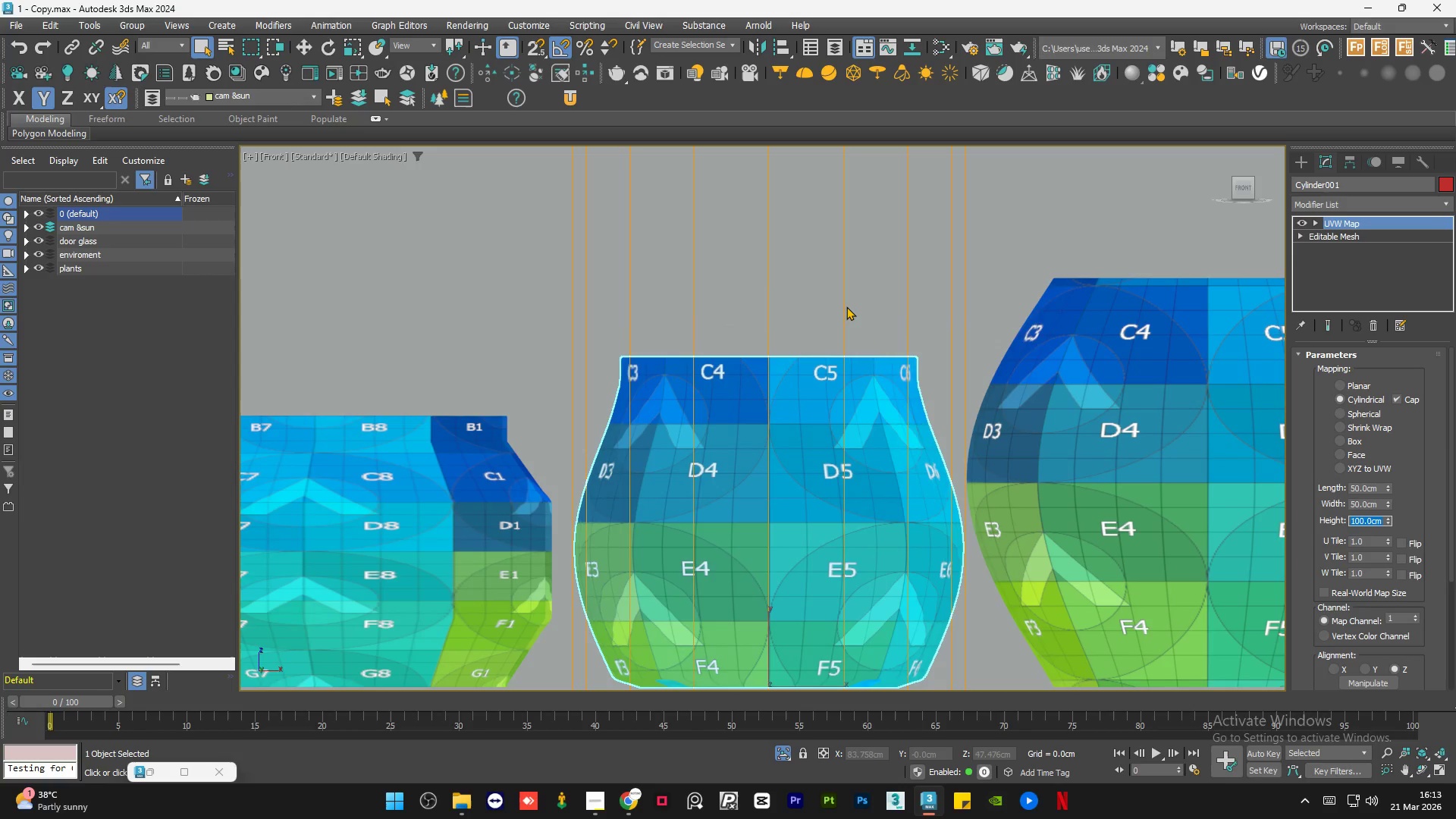 
left_click([855, 275])
 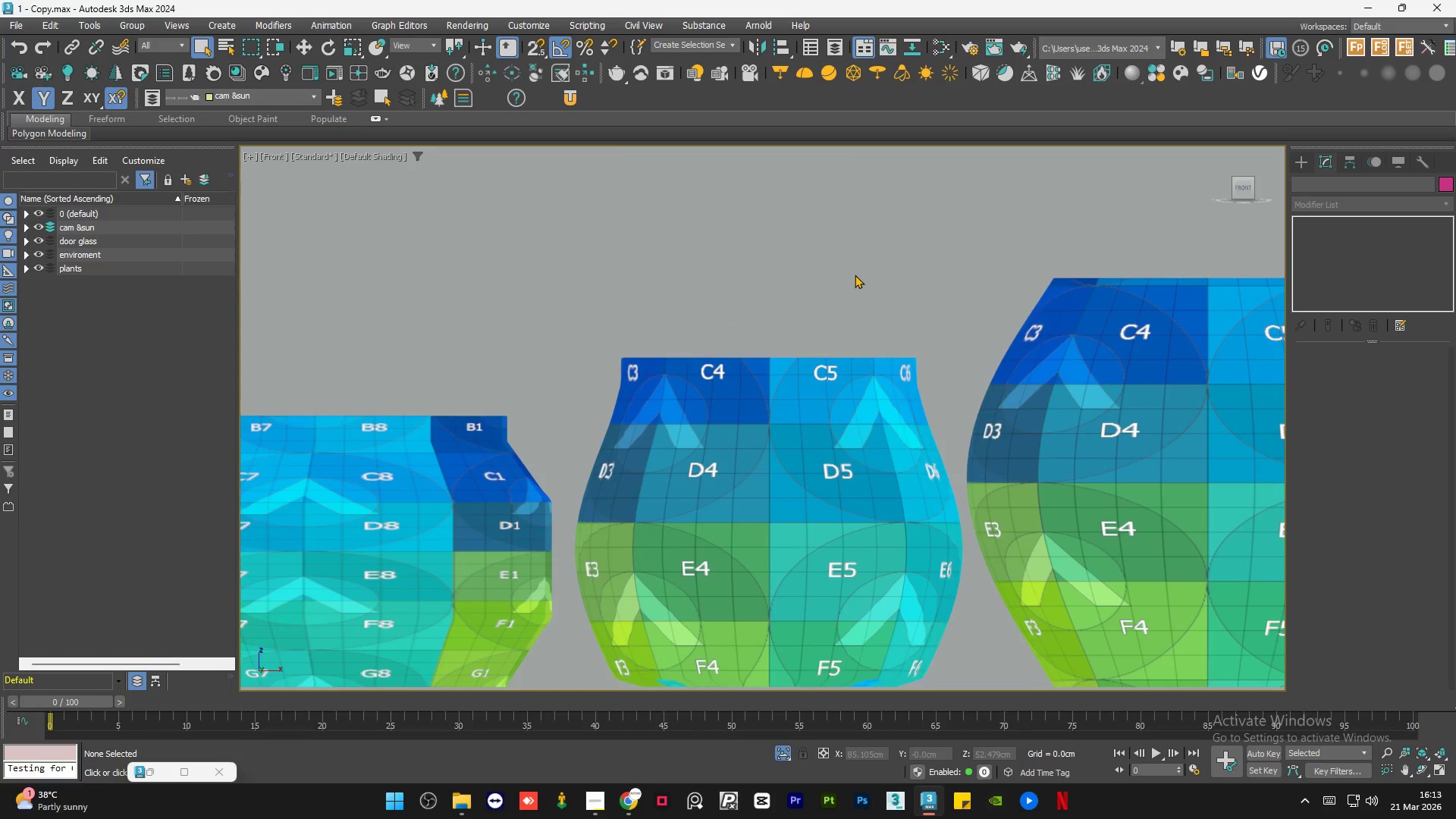 
left_click([596, 389])
 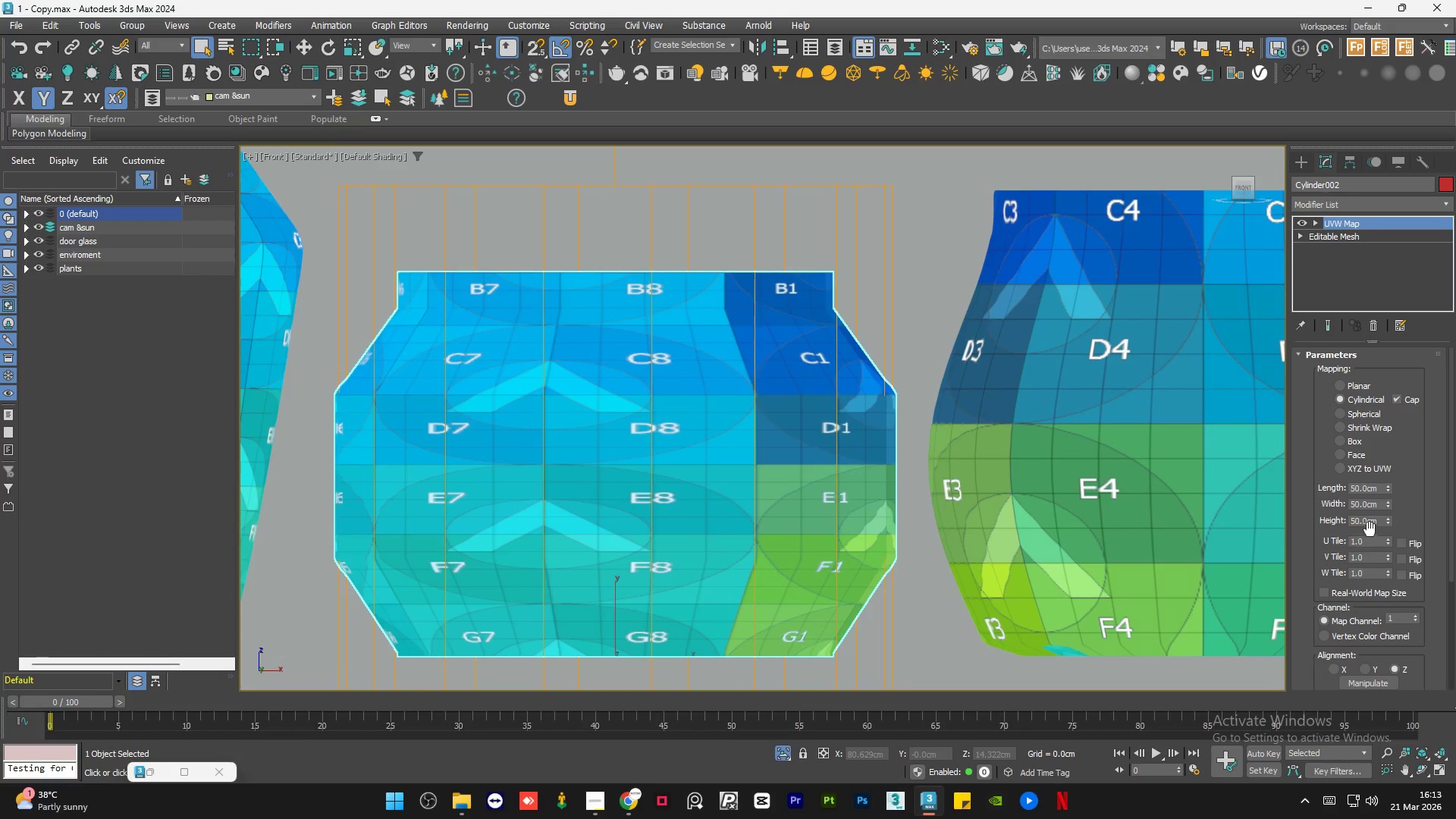 
scroll: coordinate [596, 389], scroll_direction: up, amount: 1.0
 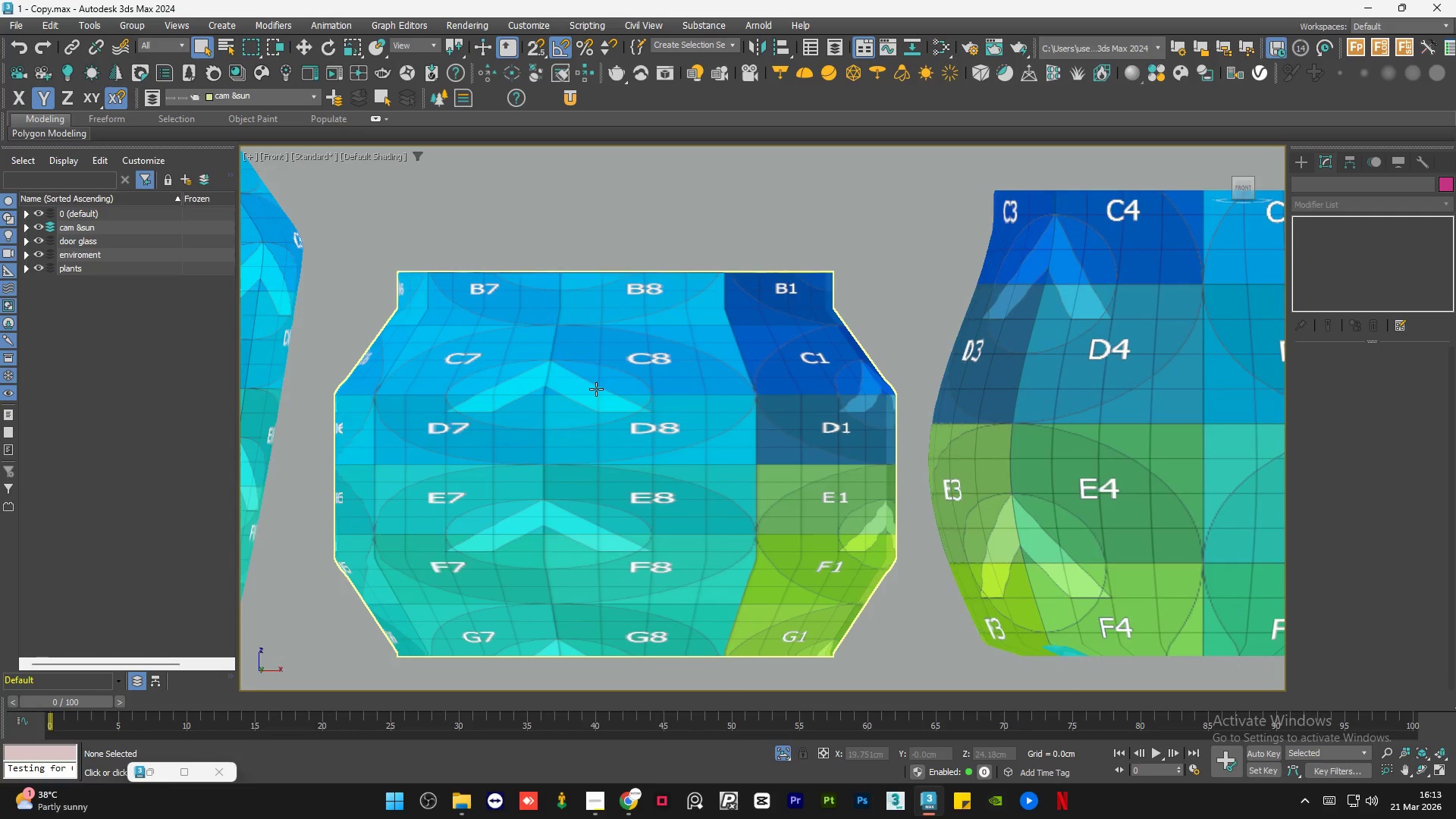 
double_click([1374, 522])
 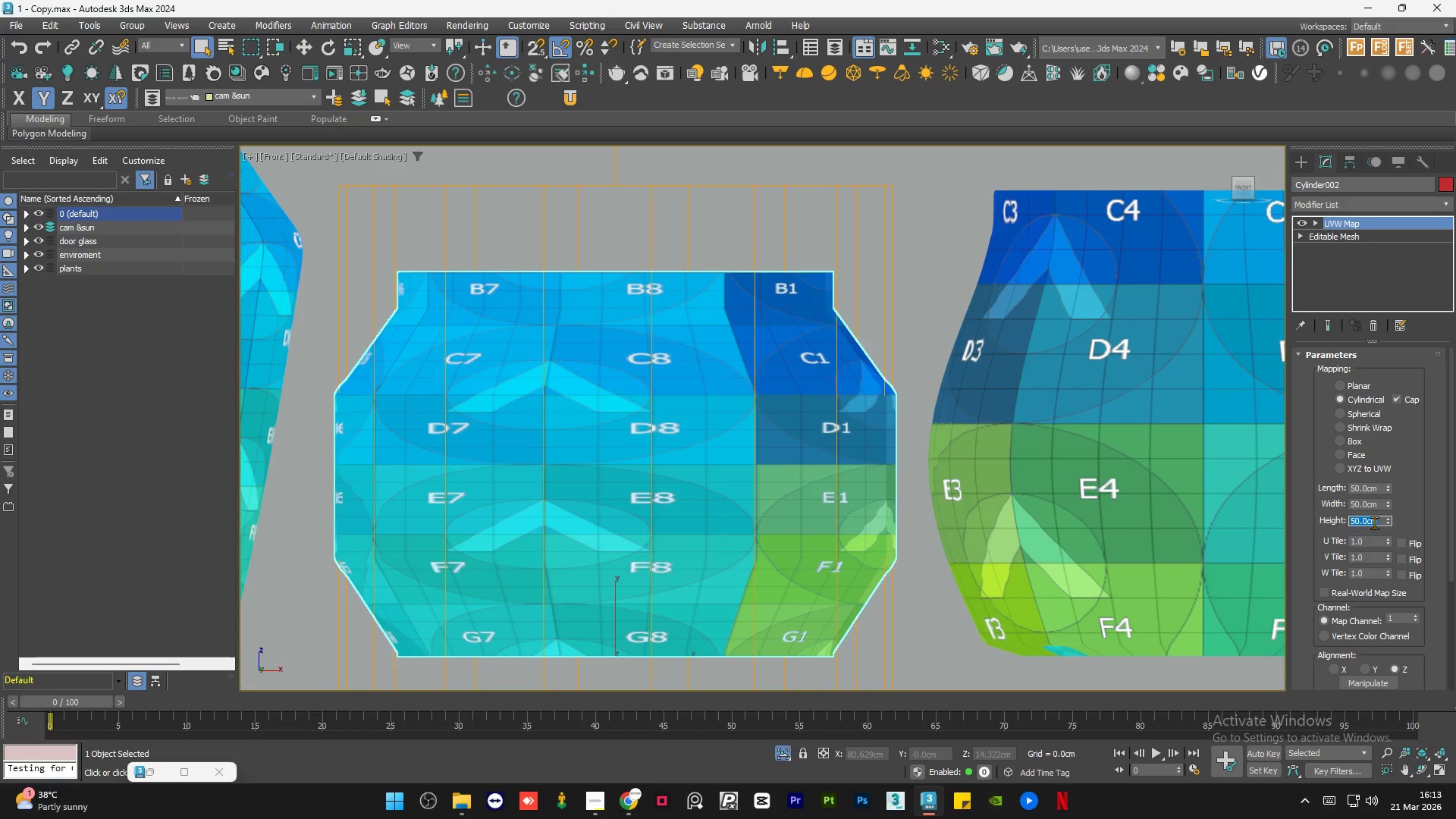 
key(Numpad1)
 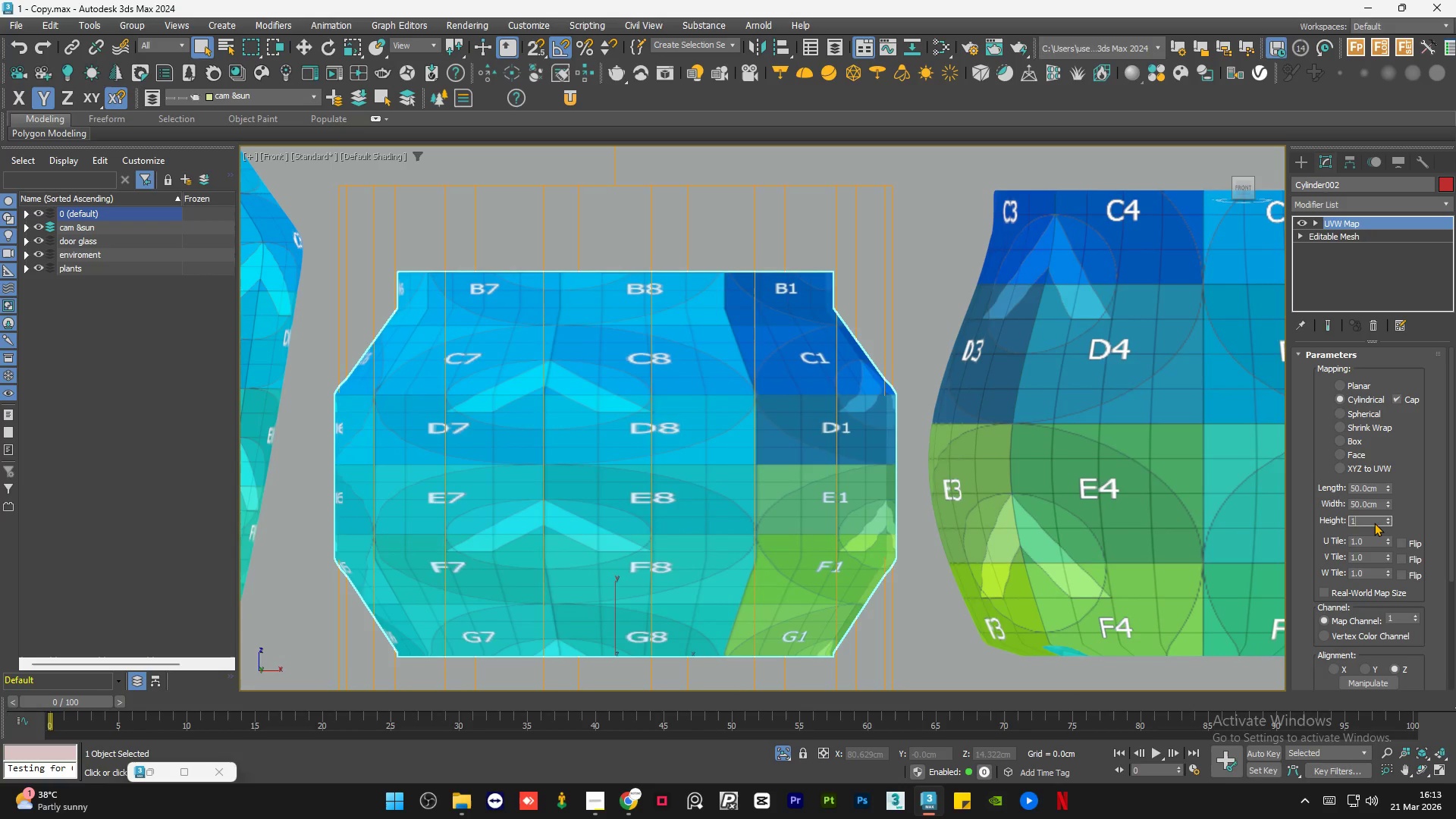 
key(Numpad0)
 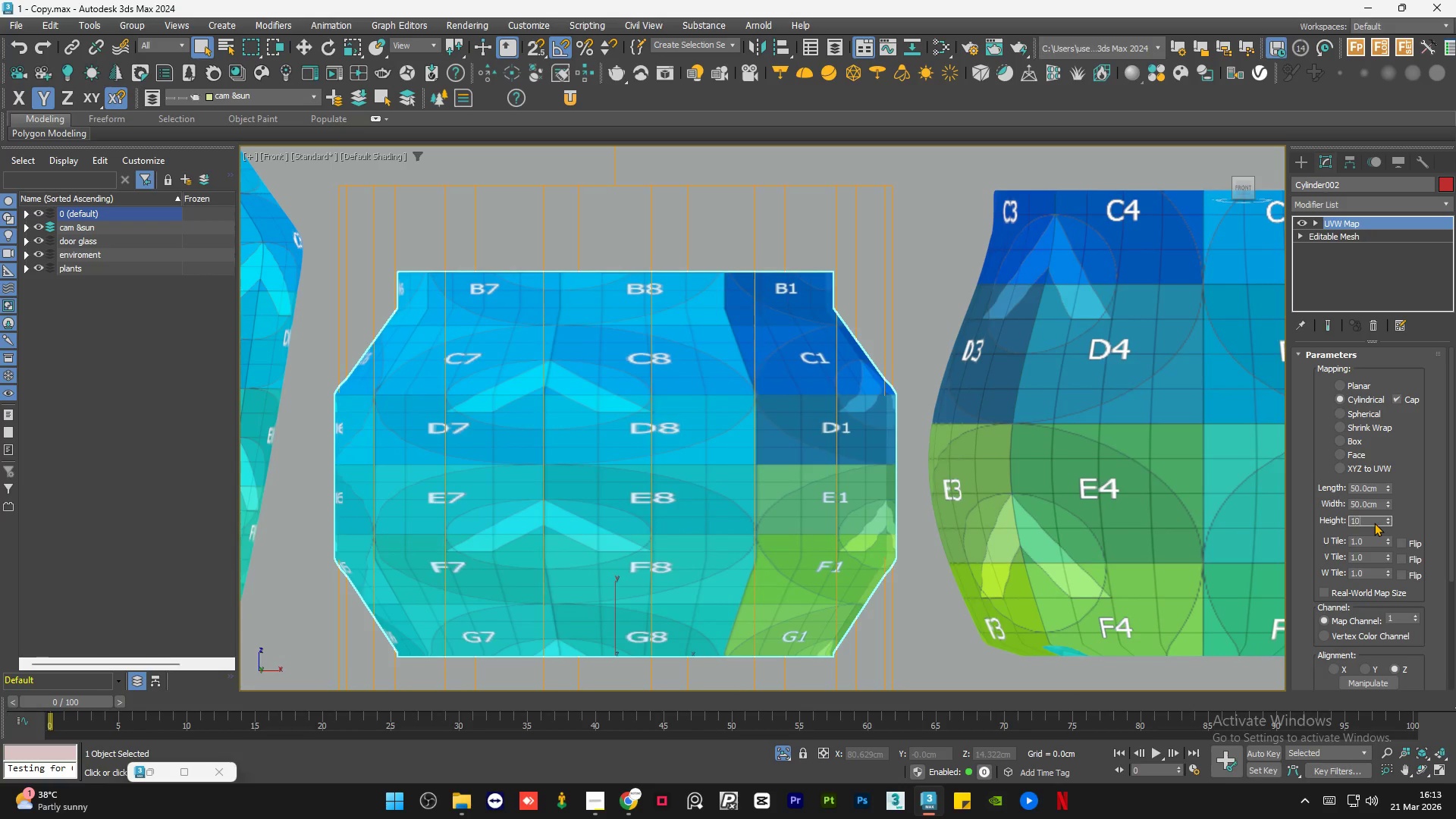 
key(Numpad0)
 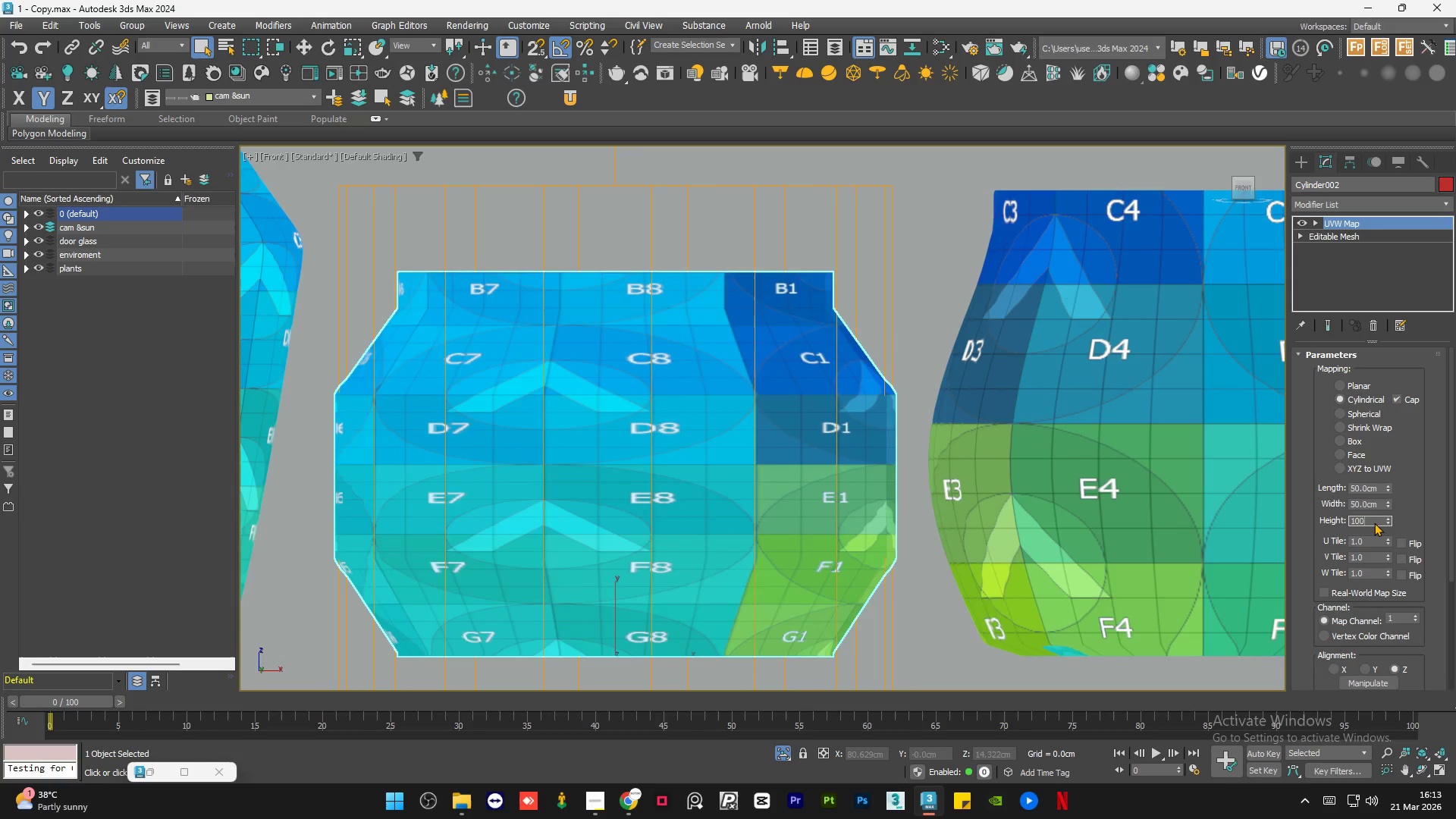 
key(NumpadEnter)
 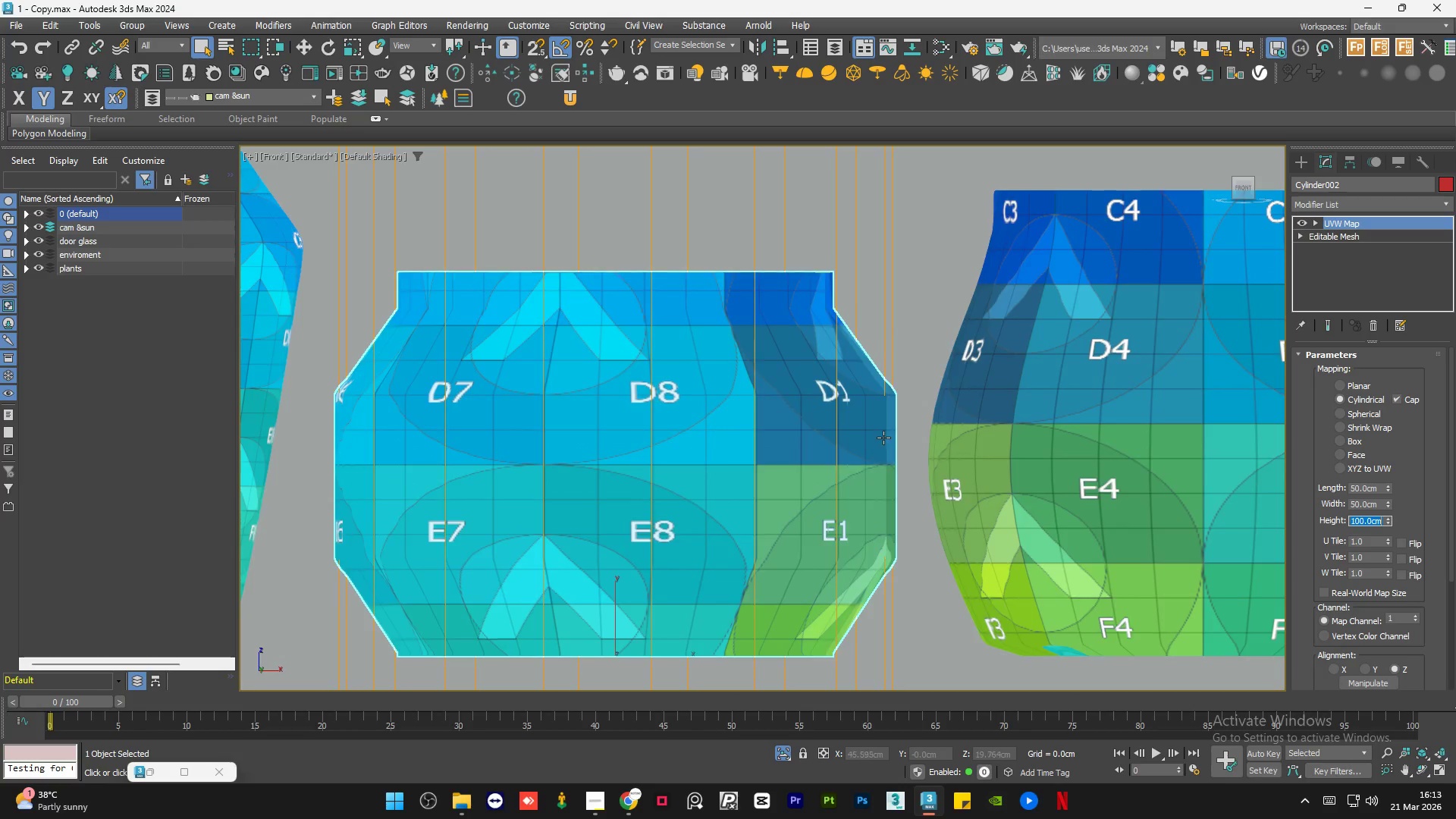 
left_click([932, 289])
 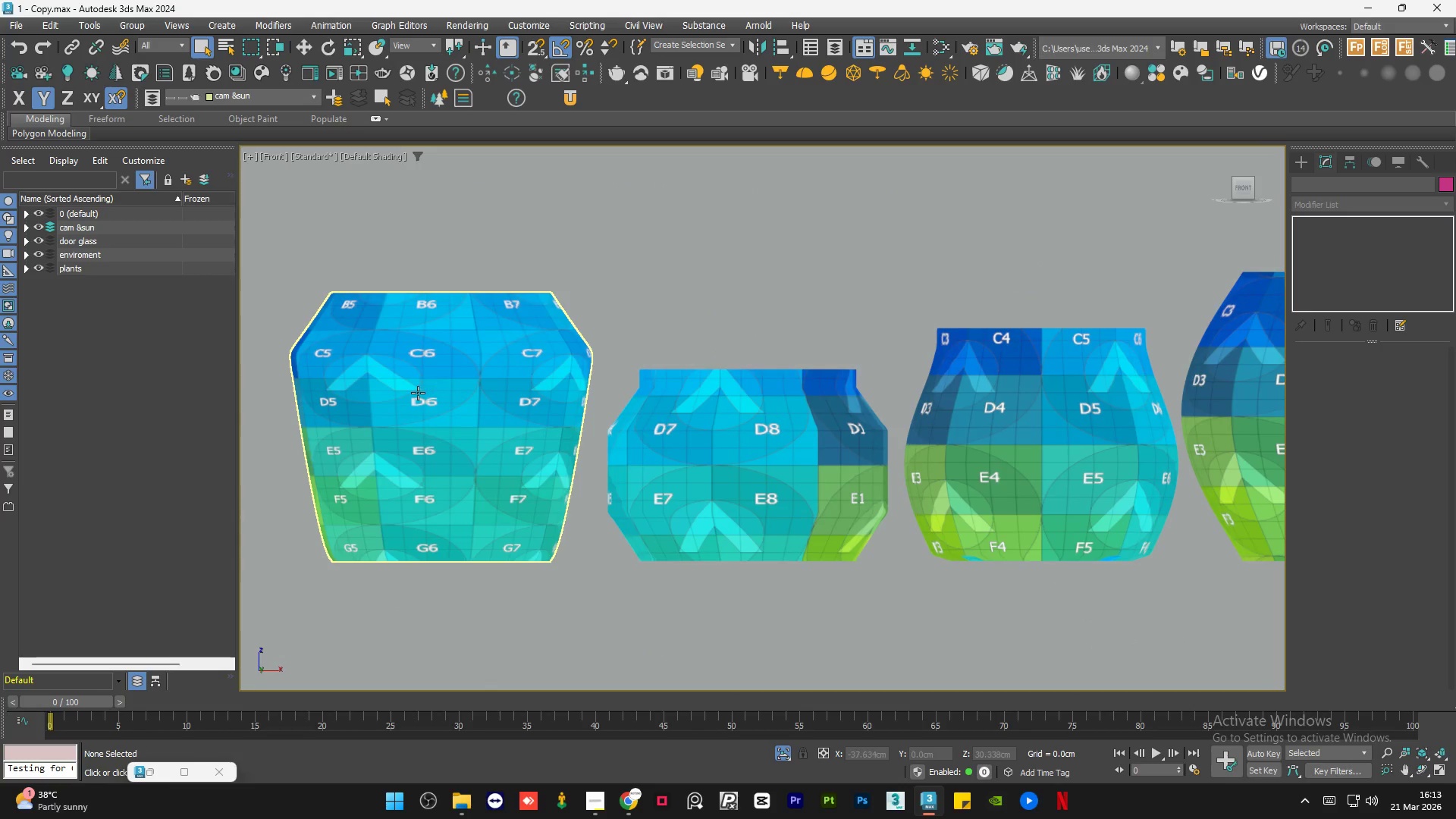 
scroll: coordinate [880, 467], scroll_direction: down, amount: 2.0
 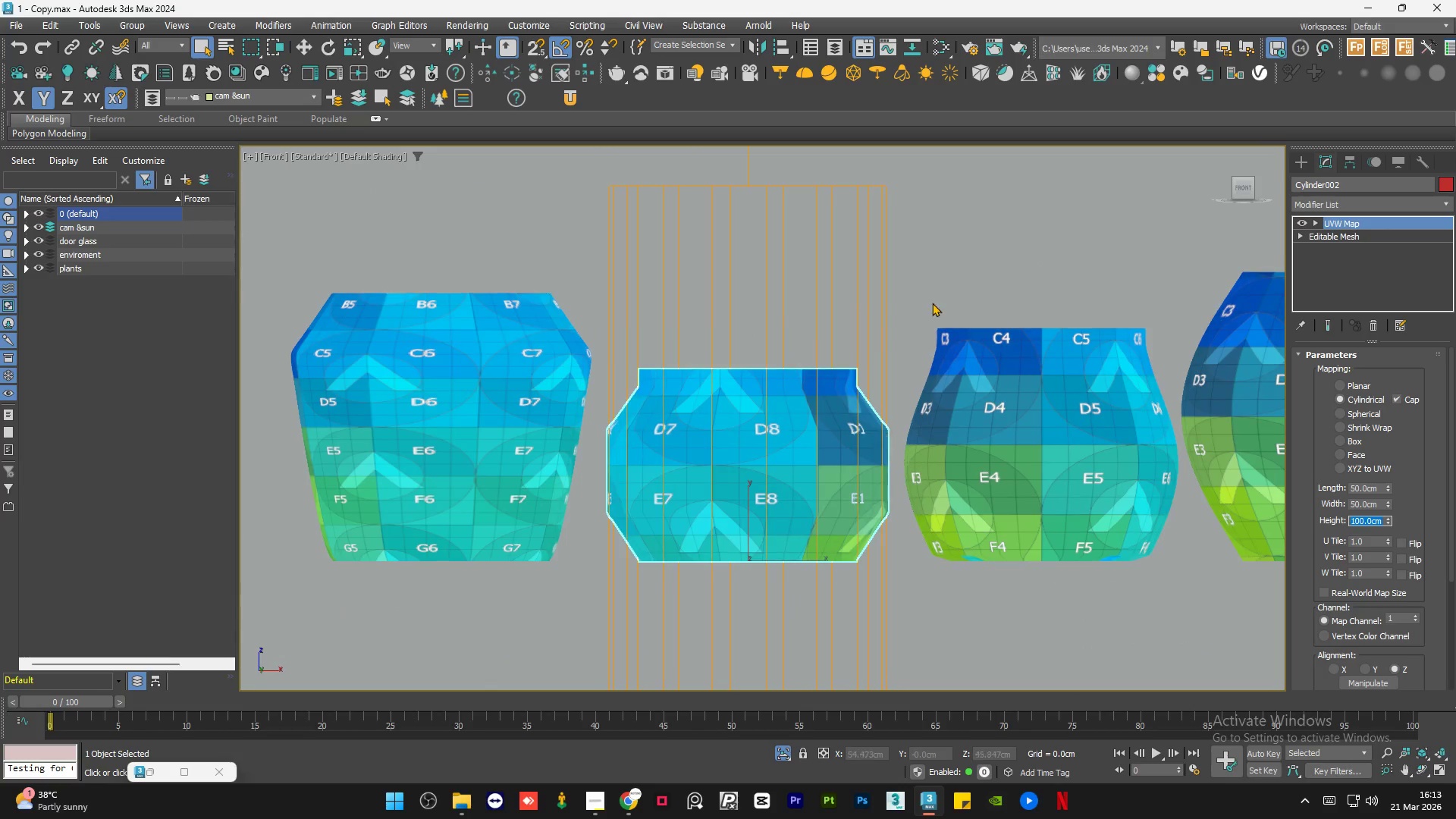 
left_click([418, 393])
 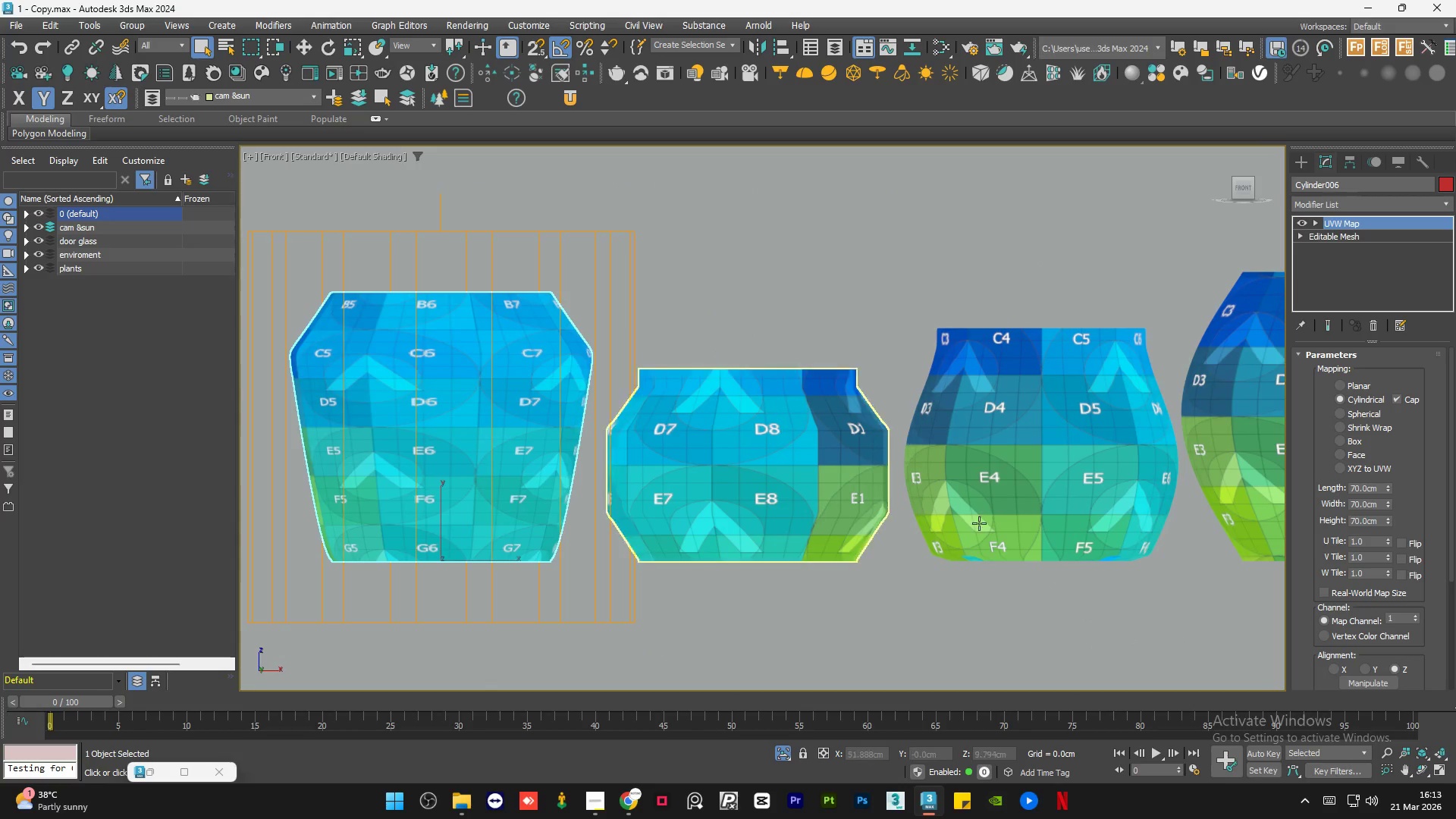 
scroll: coordinate [846, 538], scroll_direction: up, amount: 1.0
 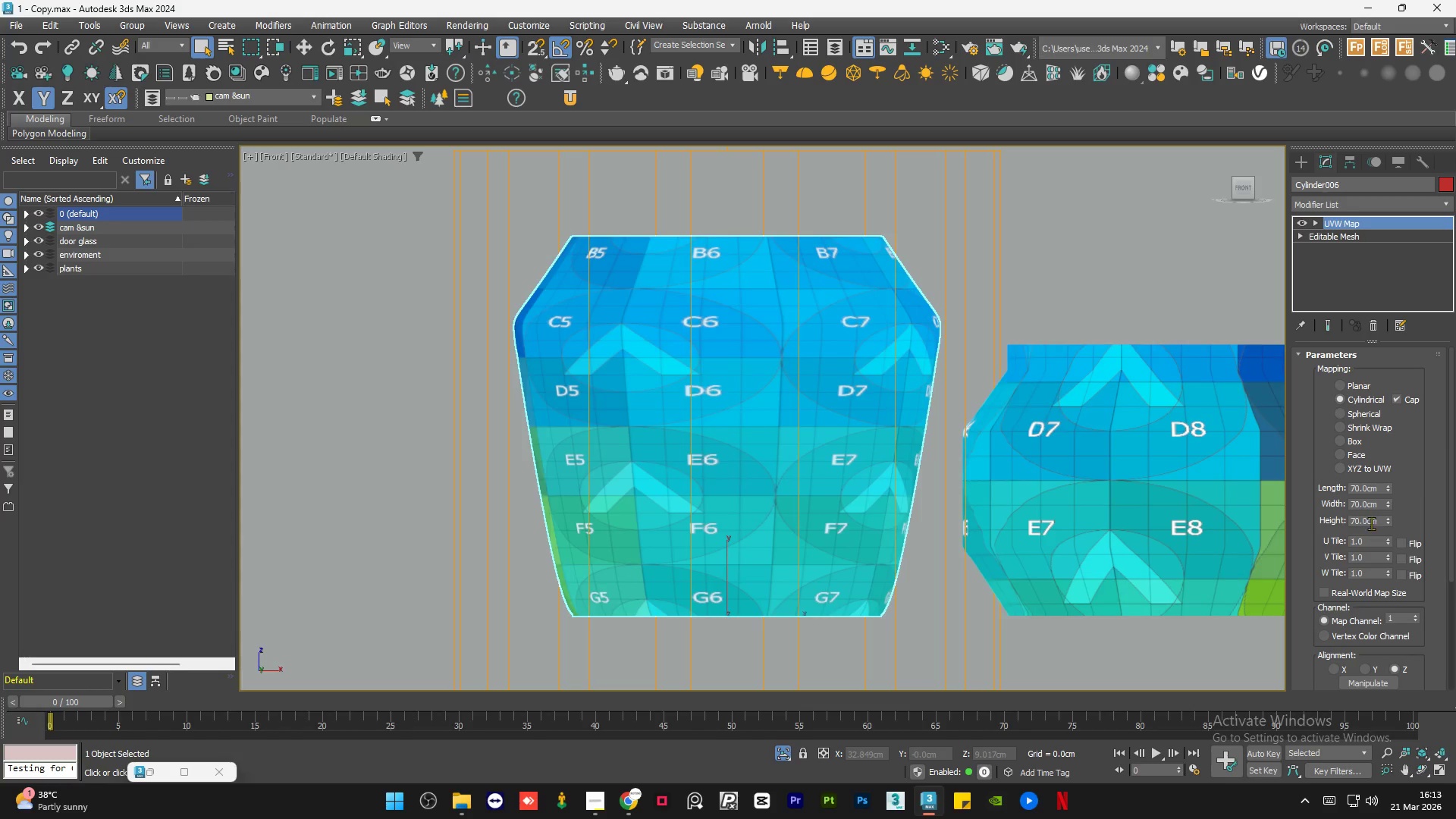 
double_click([1373, 522])
 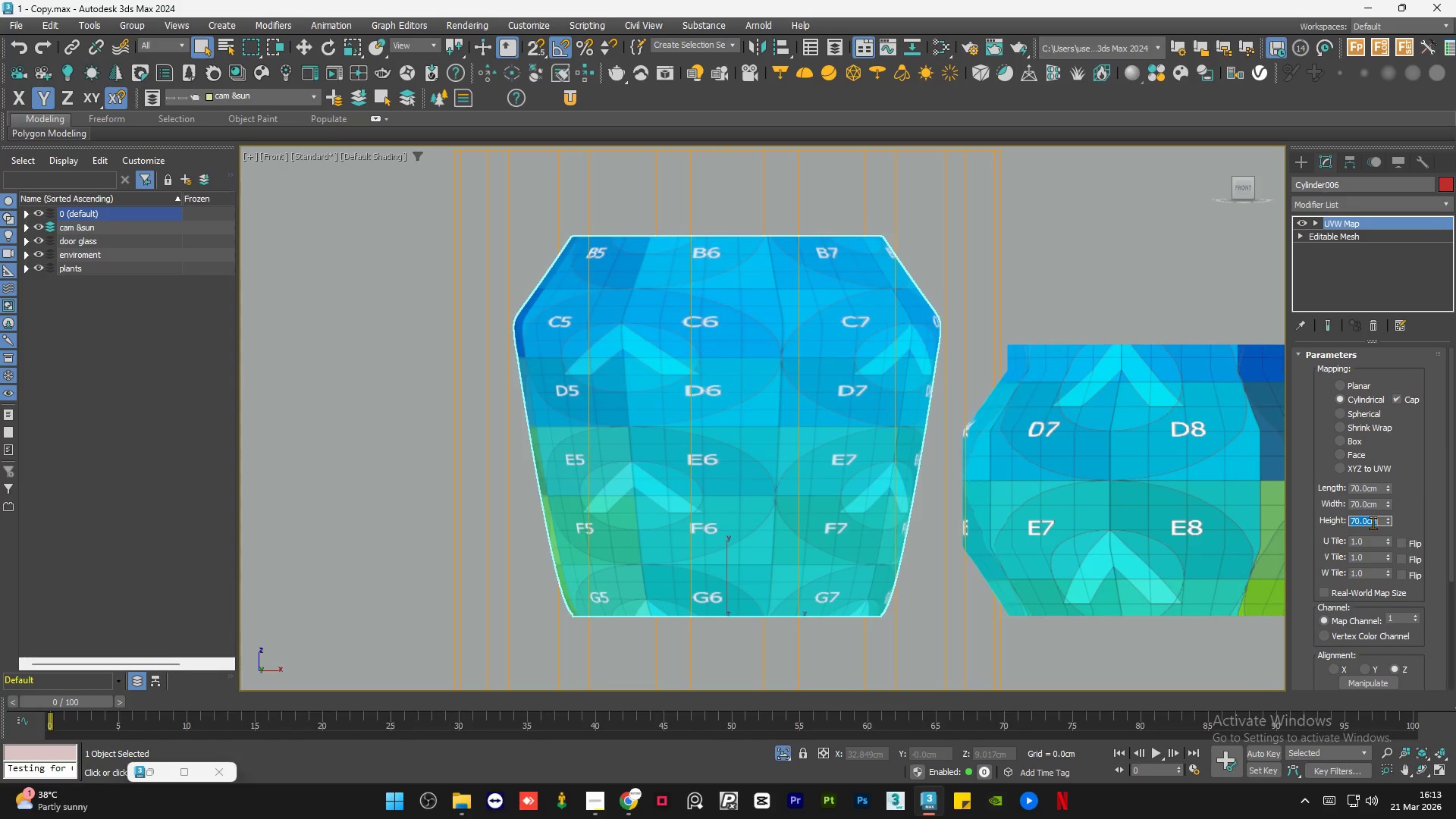 
key(Numpad1)
 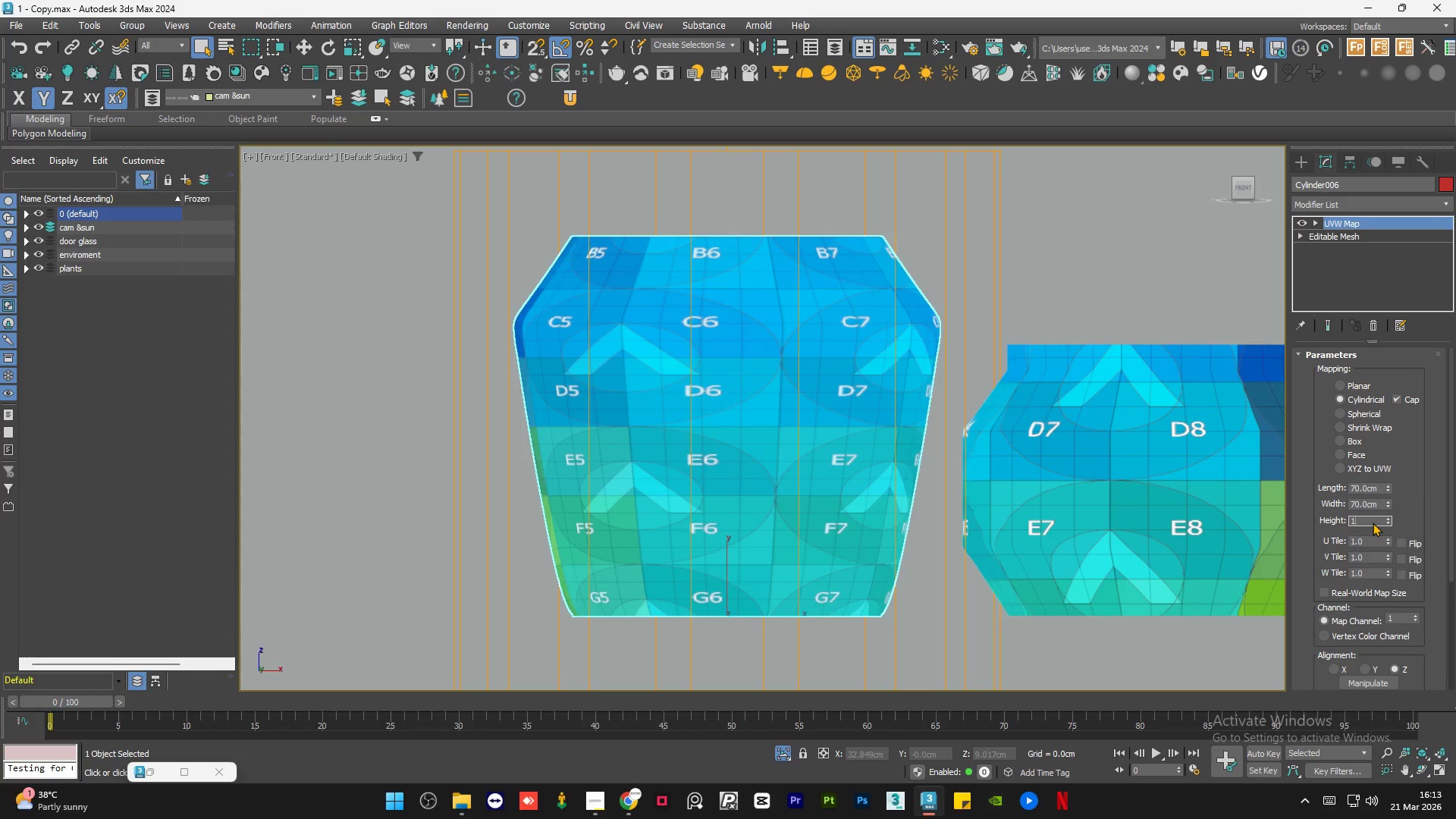 
key(Numpad0)
 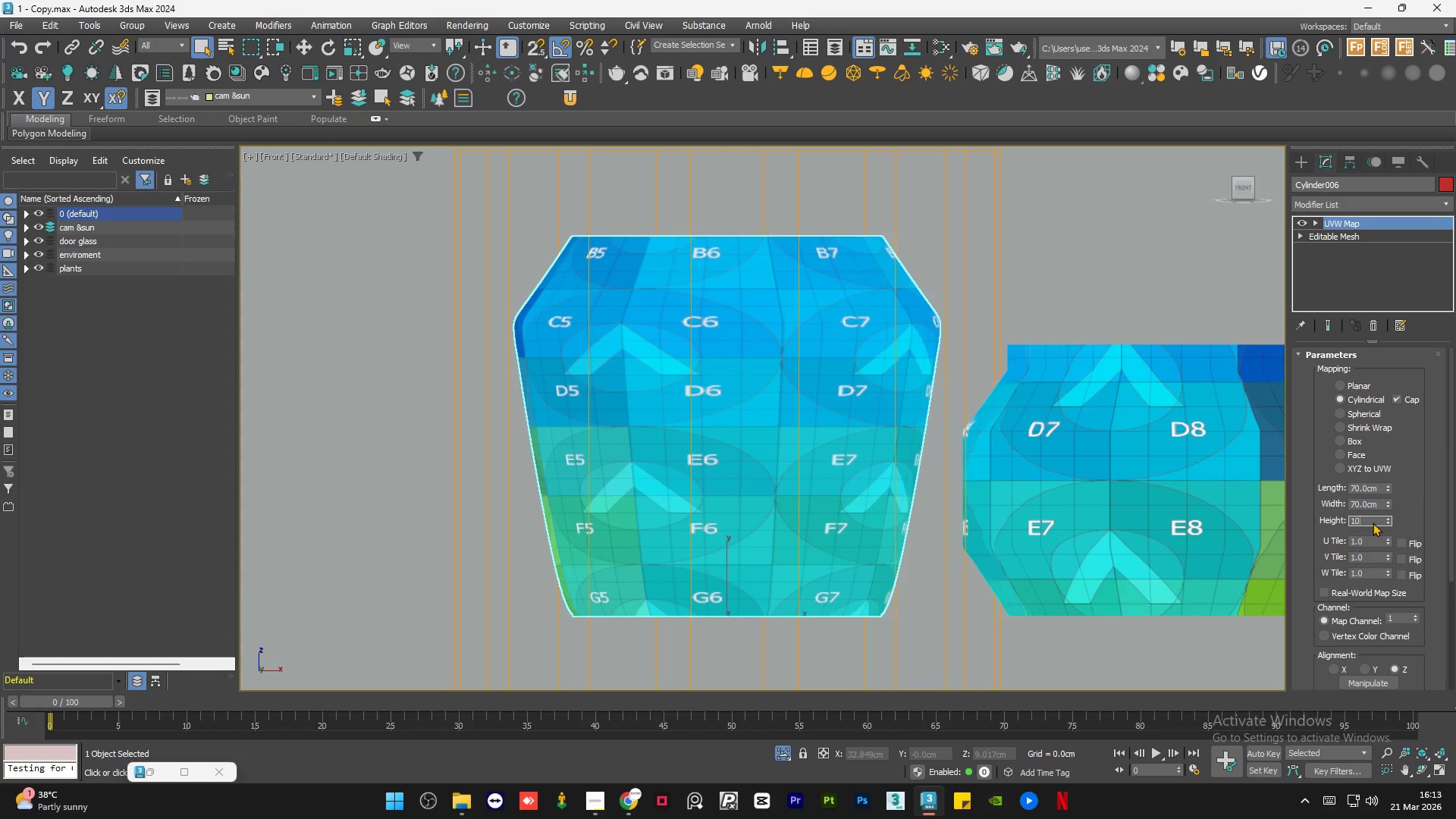 
key(Numpad0)
 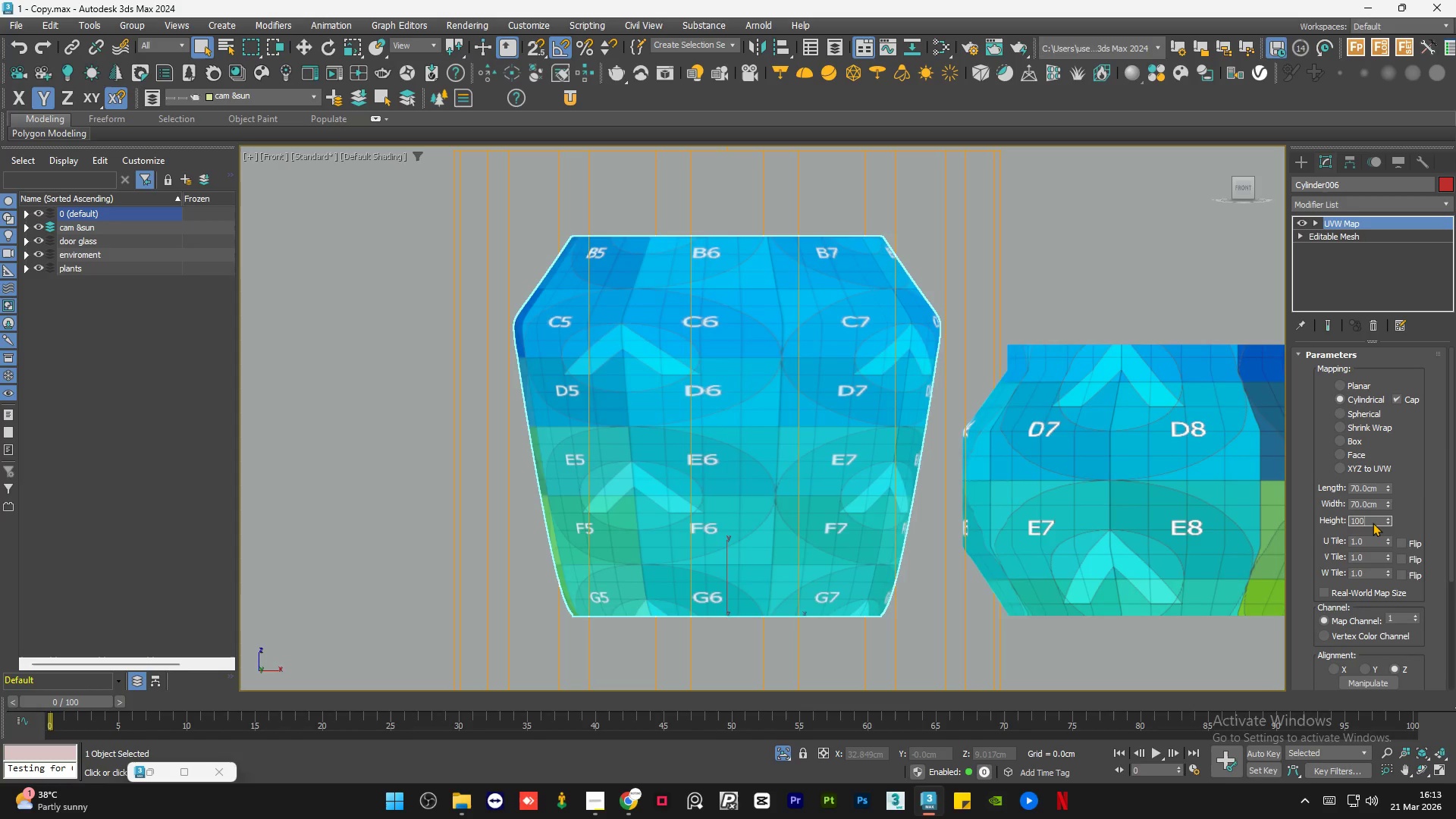 
key(NumpadEnter)
 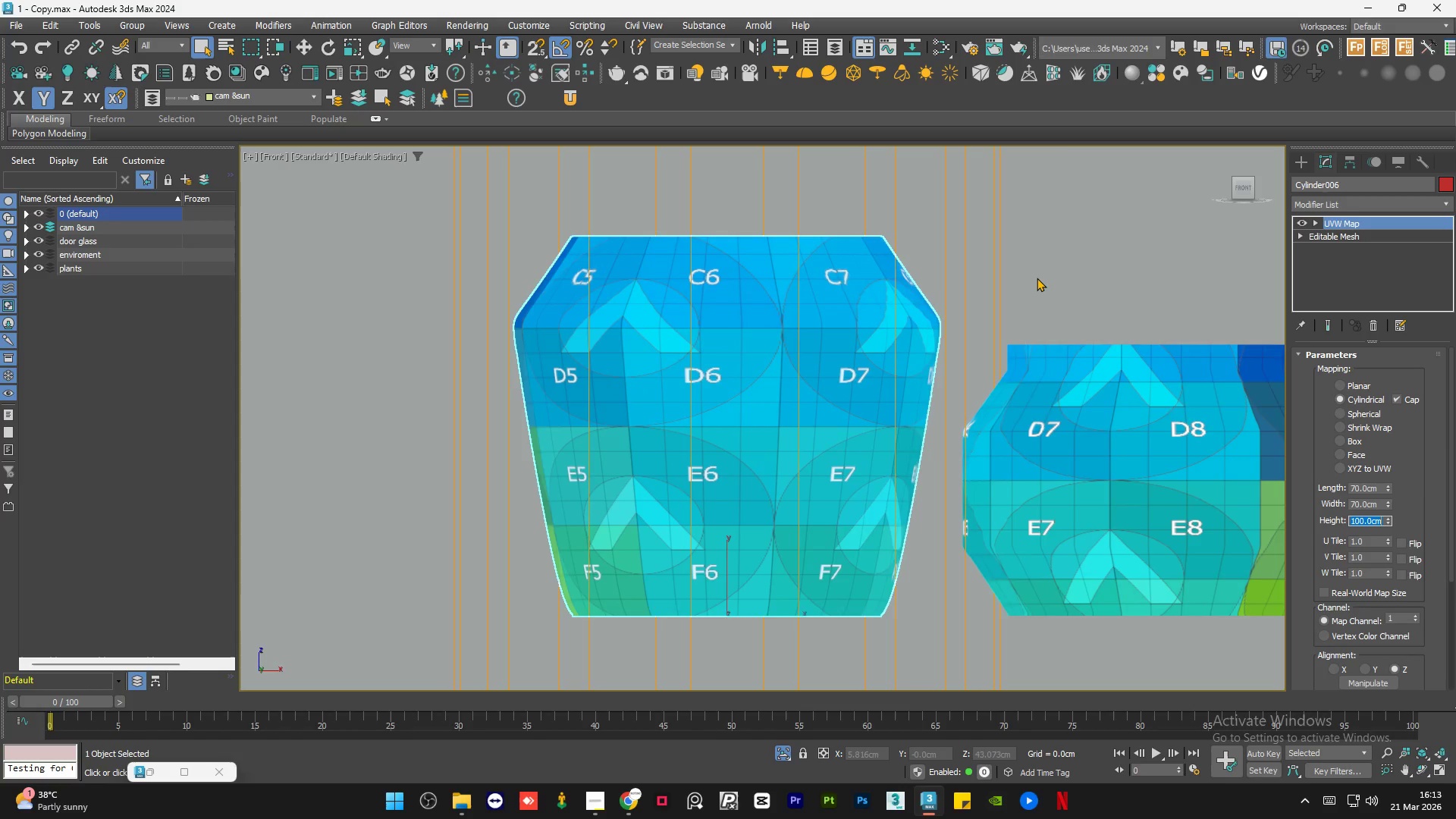 
key(Numpad1)
 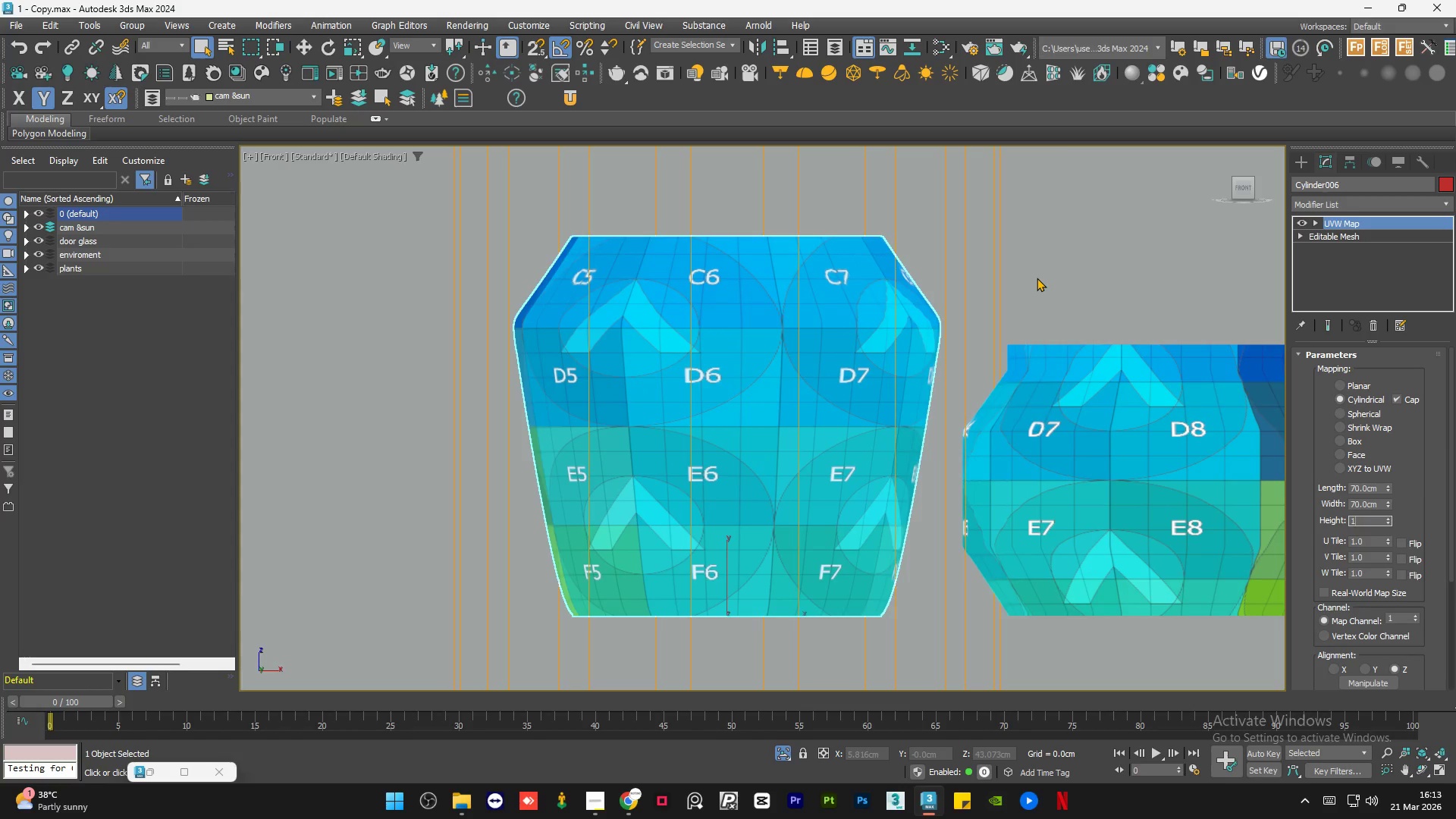 
key(Numpad0)
 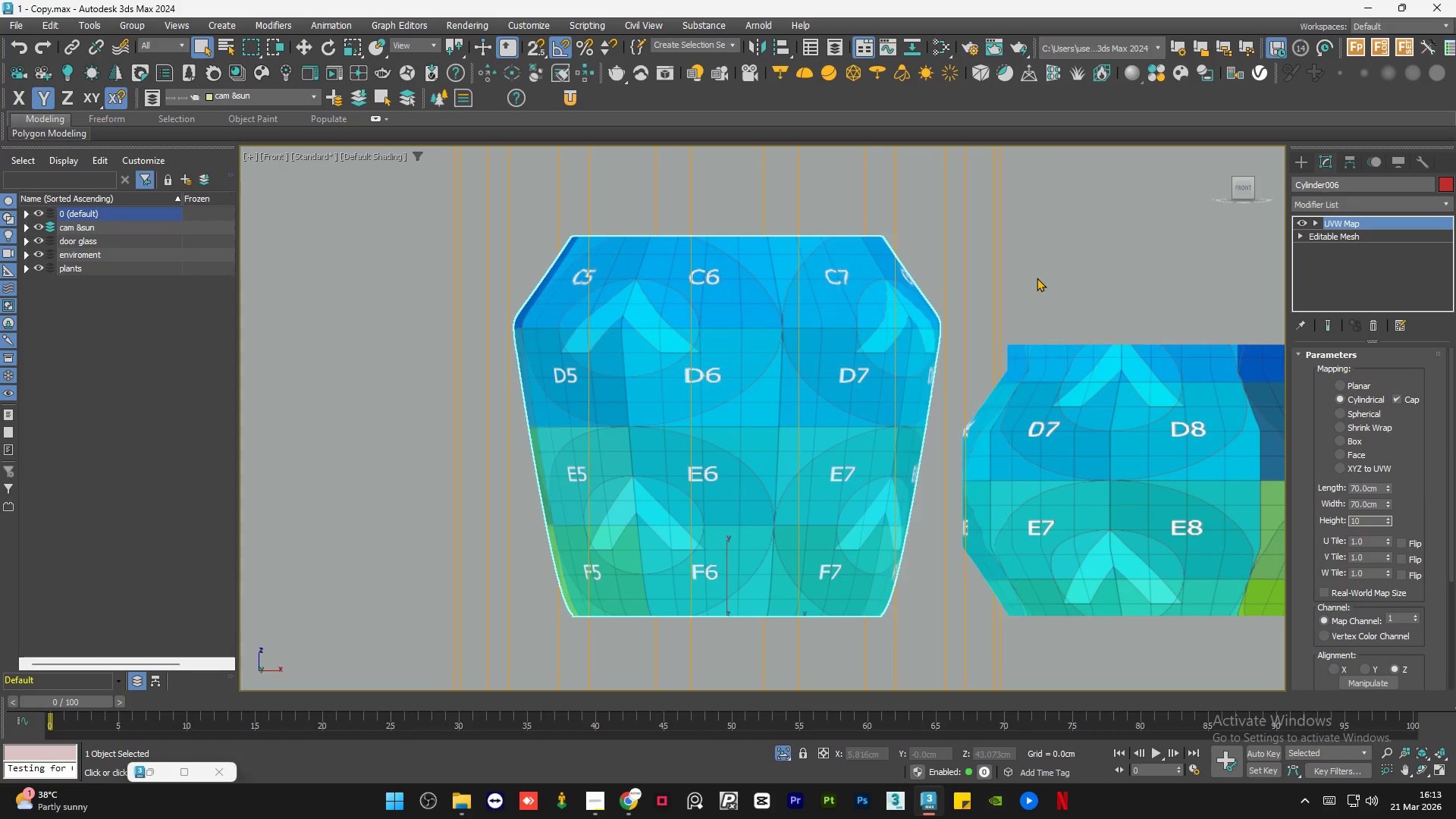 
key(Backspace)
 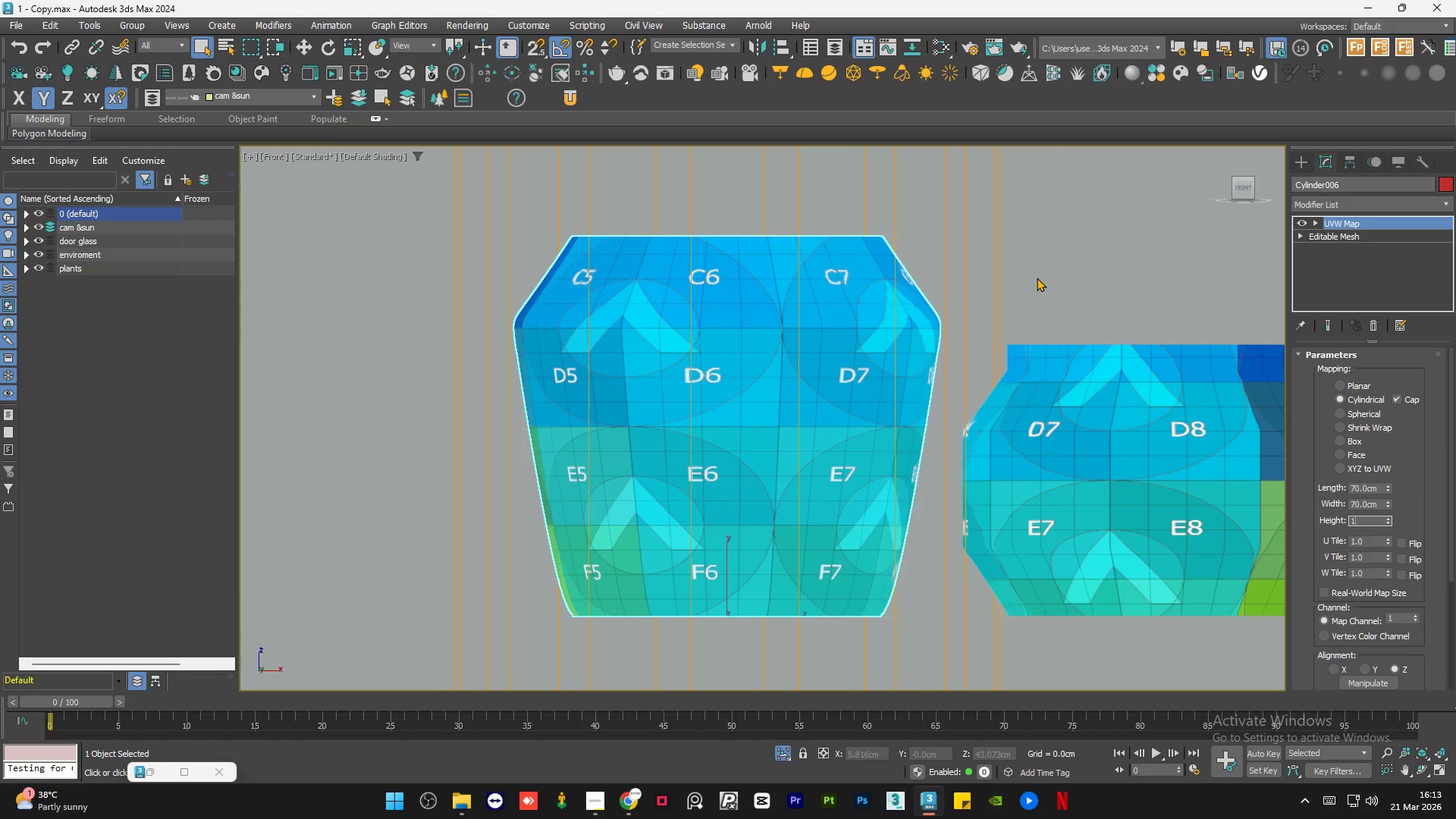 
key(Numpad1)
 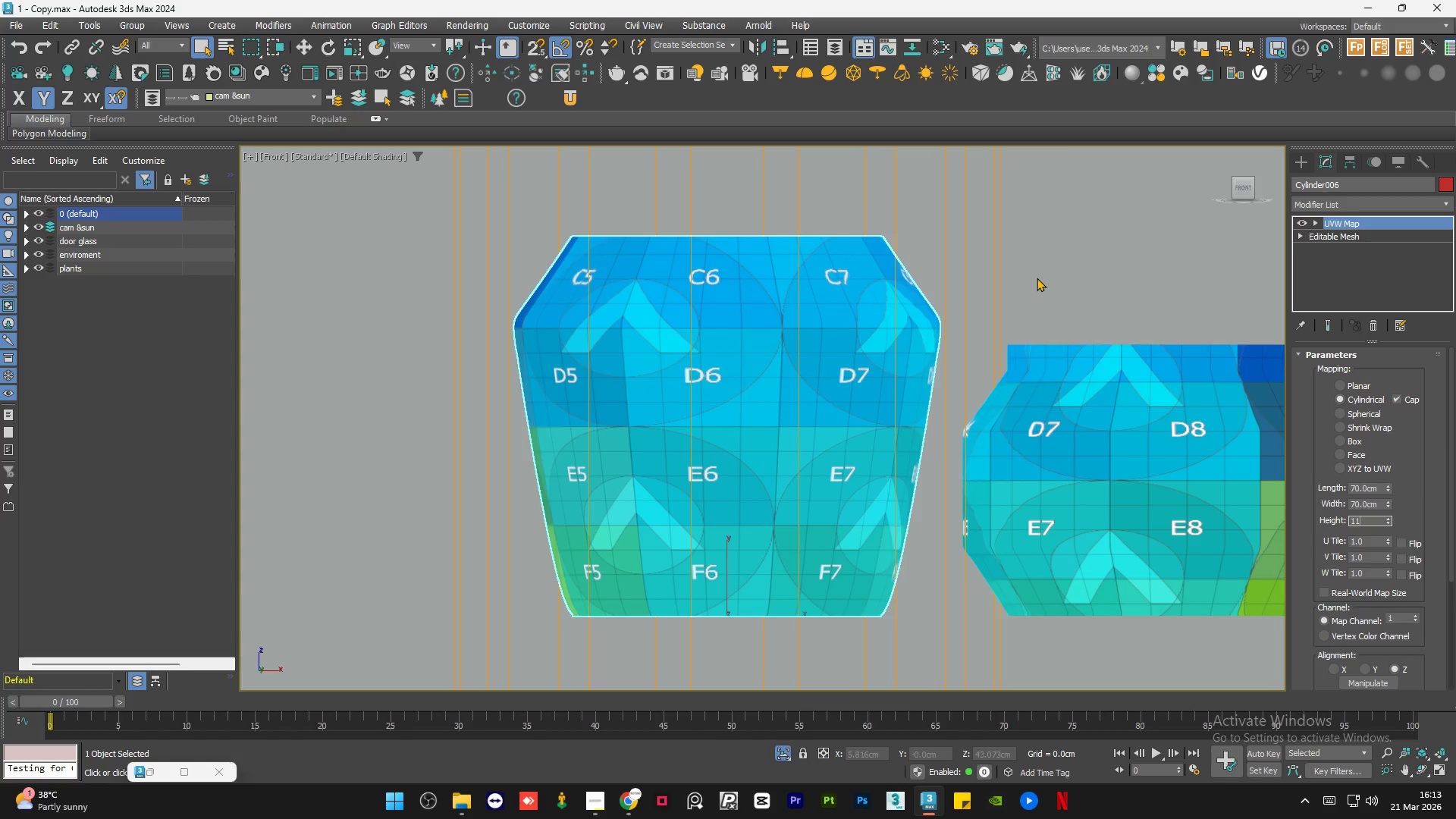 
key(Numpad0)
 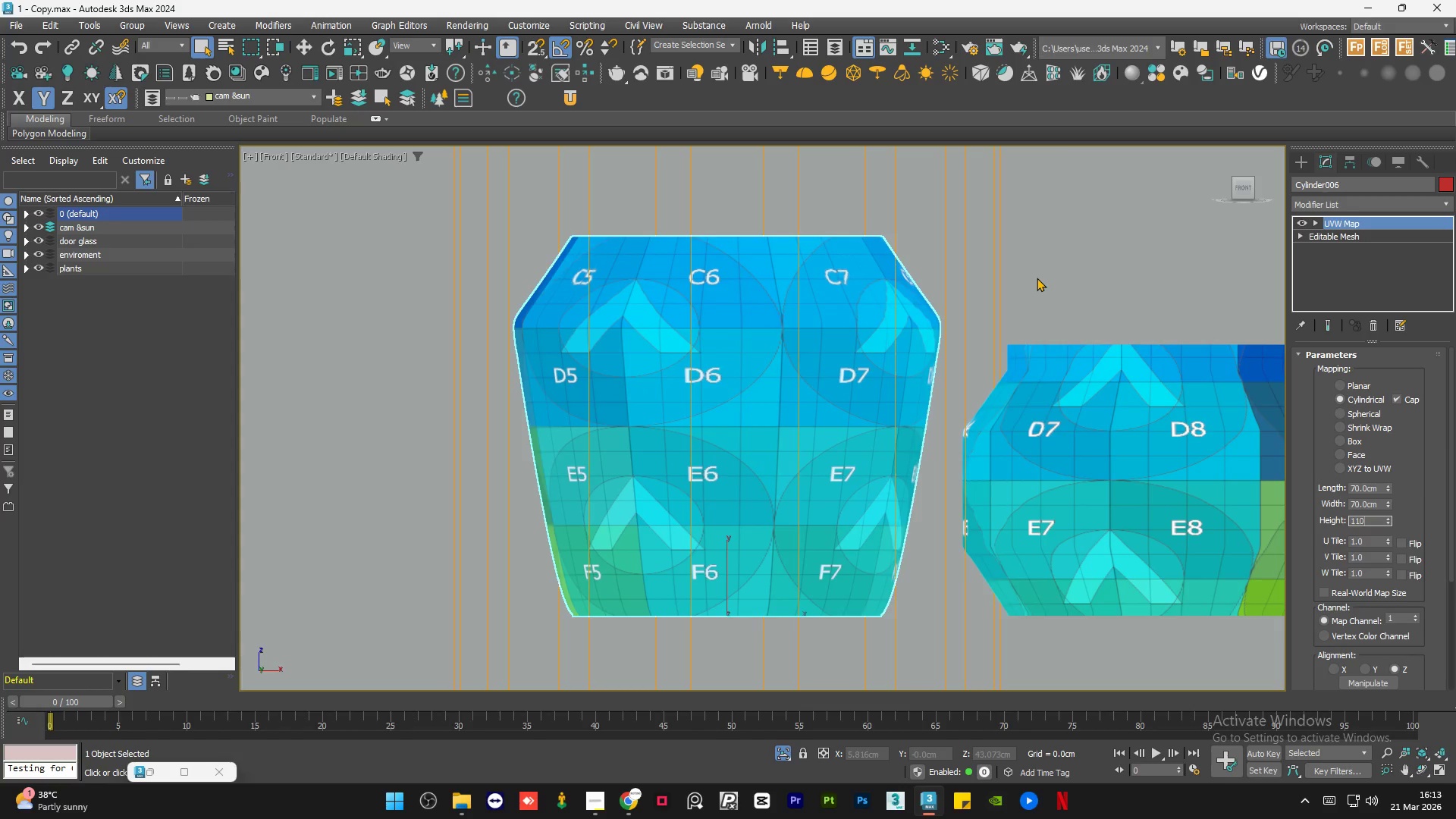 
key(NumpadEnter)
 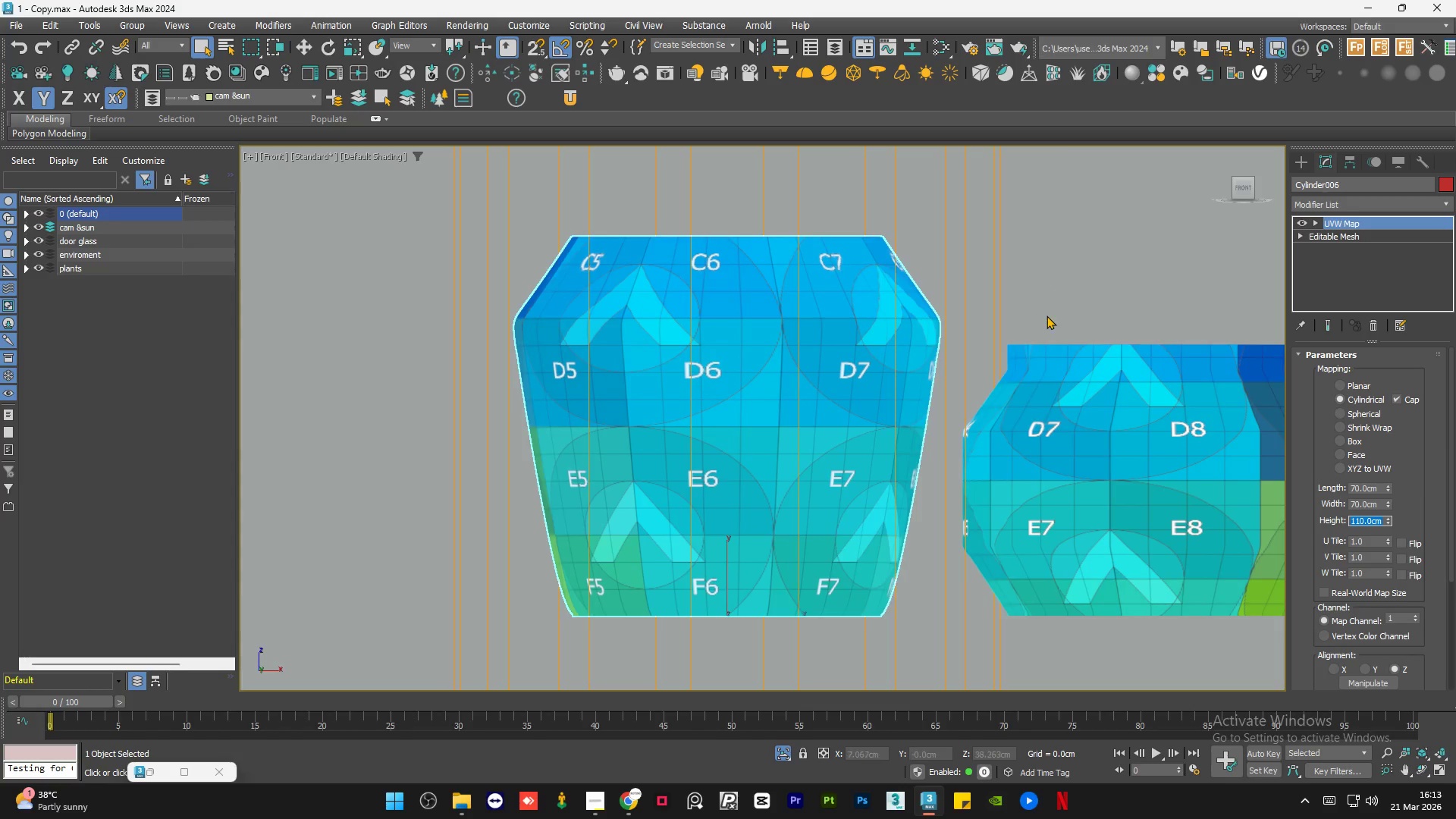 
double_click([1048, 315])
 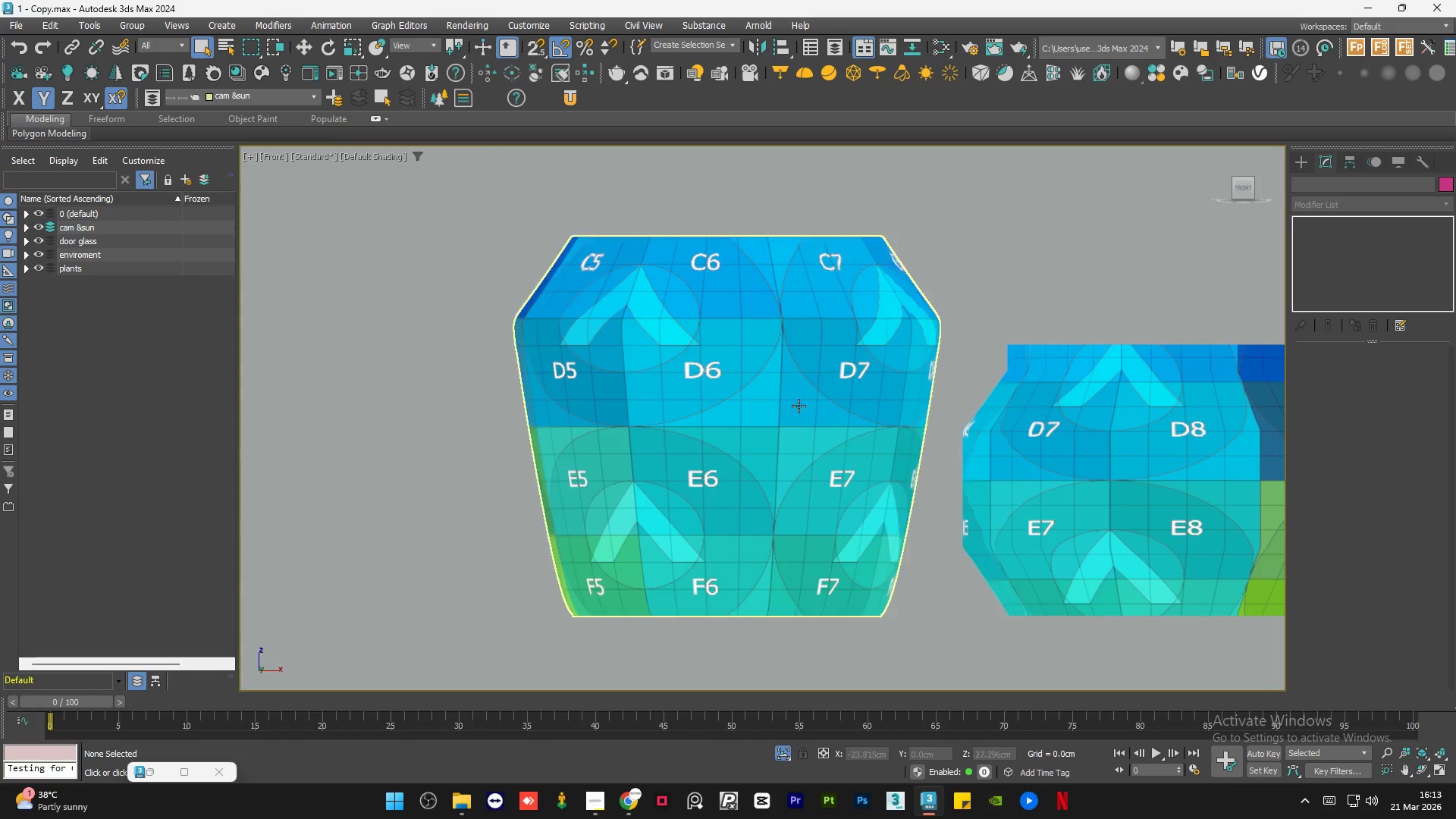 
scroll: coordinate [768, 441], scroll_direction: down, amount: 5.0
 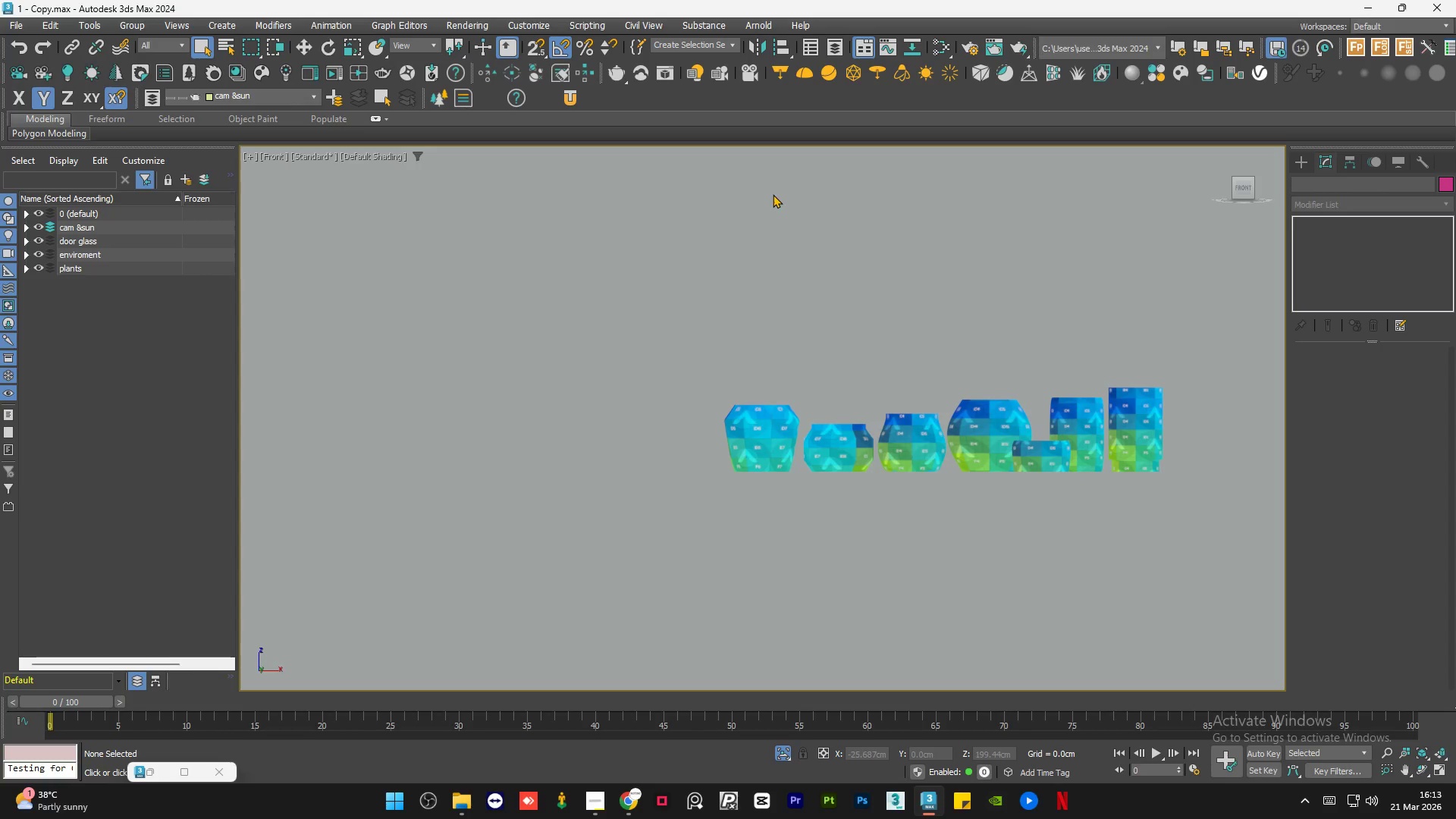 
wait(5.81)
 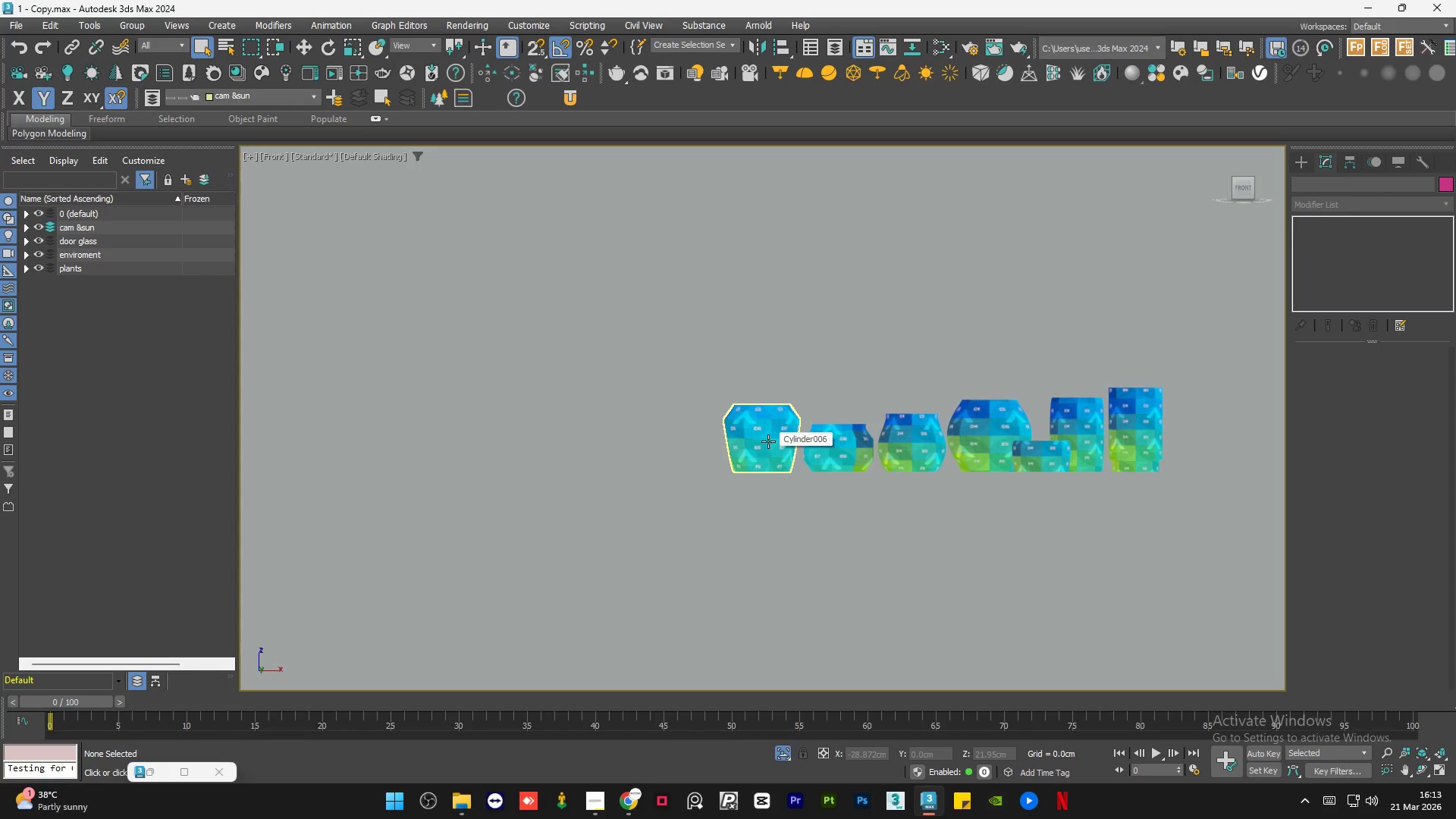 
left_click([782, 753])
 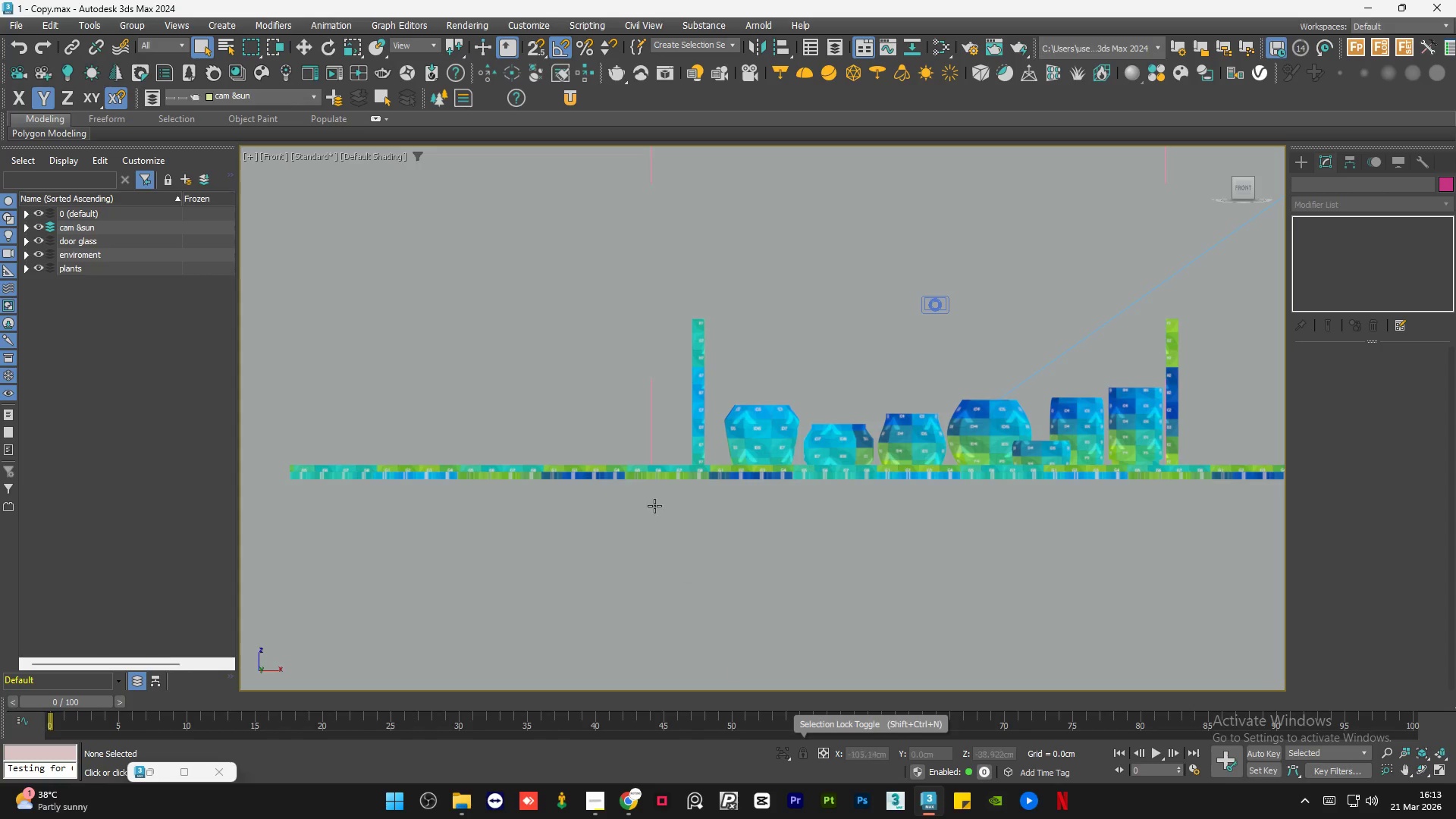 
key(Alt+W)
 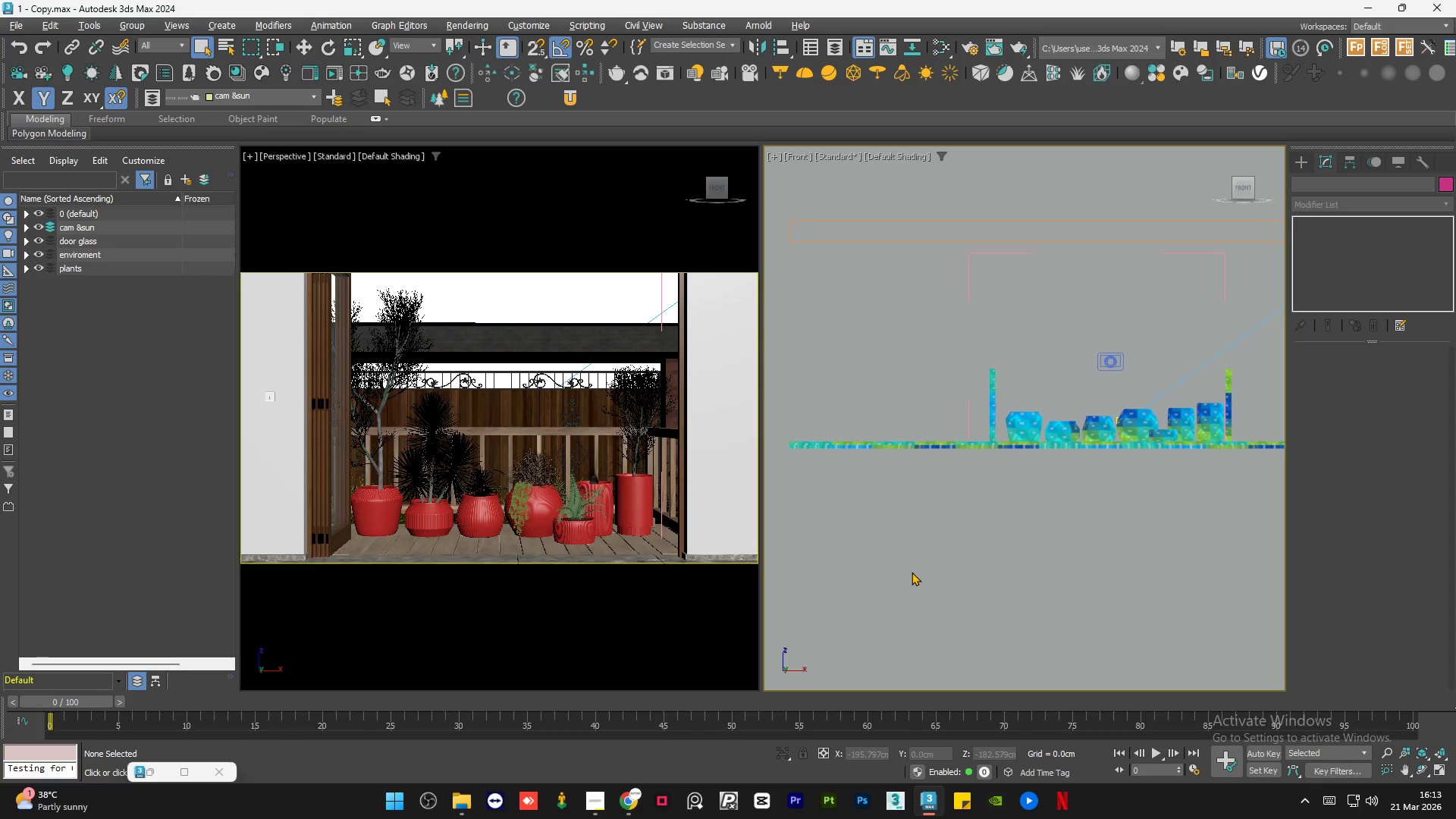 
left_click([912, 572])
 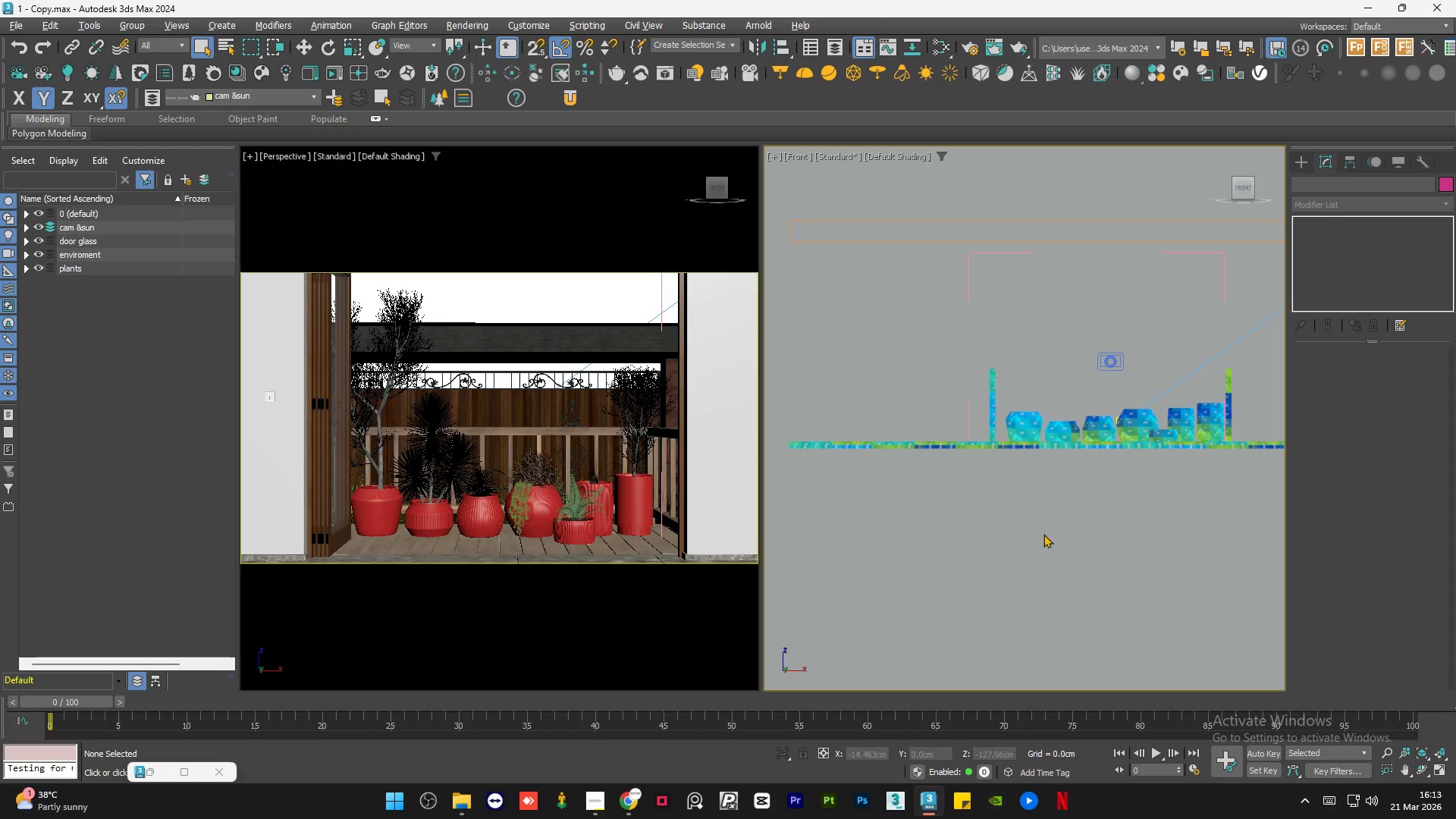 
hold_key(key=AltLeft, duration=1.02)
 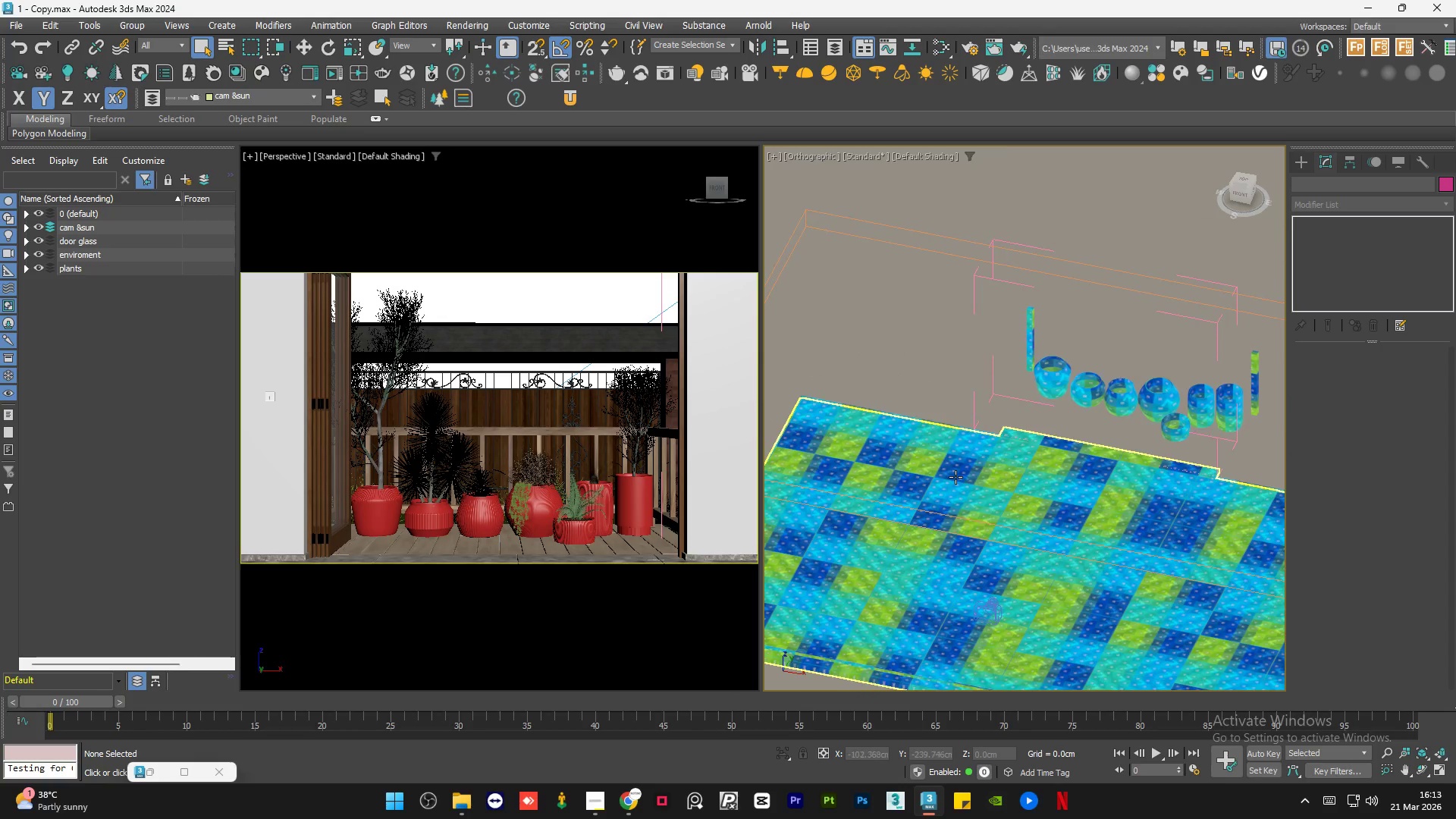 
scroll: coordinate [956, 477], scroll_direction: down, amount: 2.0
 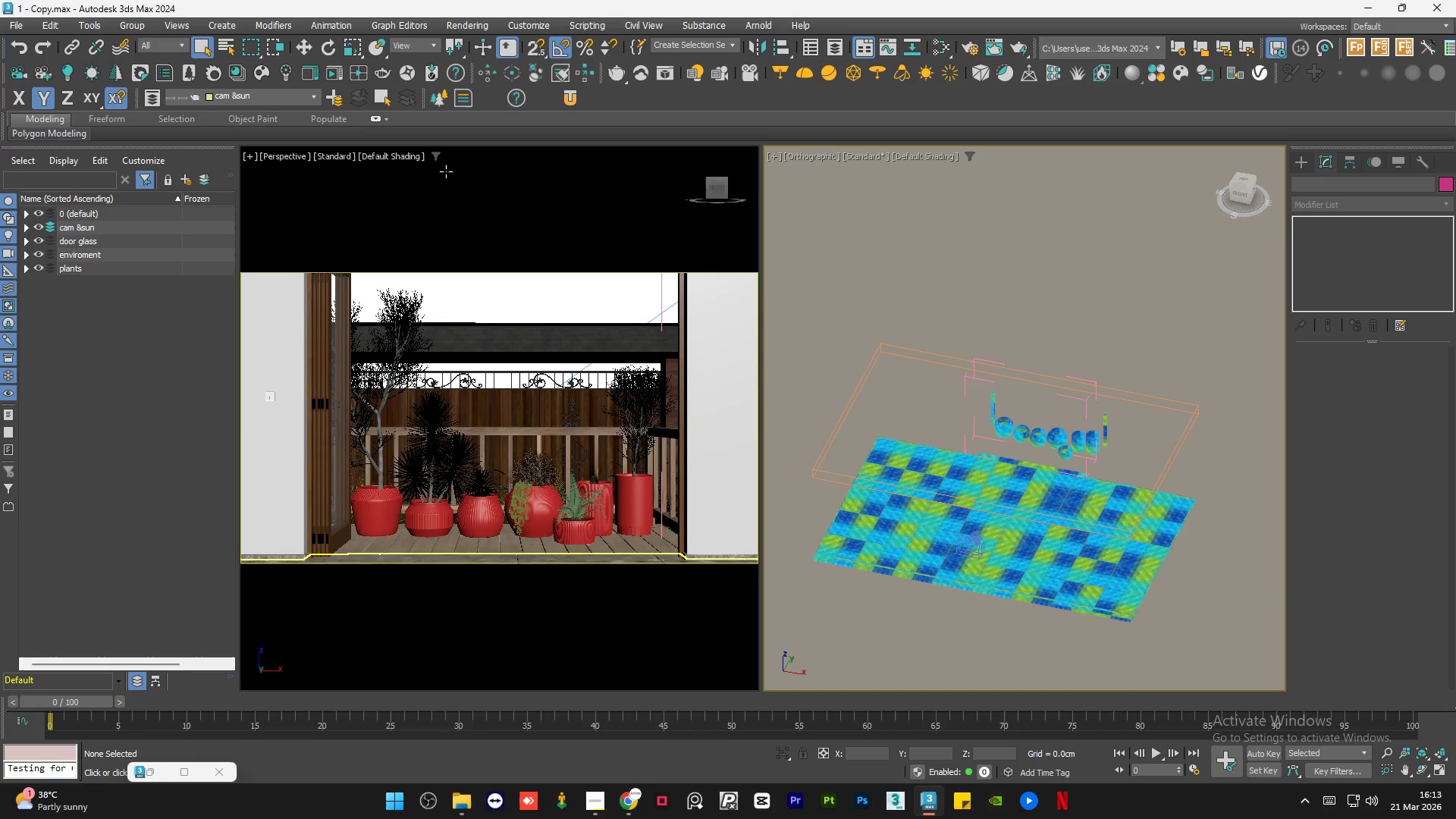 
left_click([863, 158])
 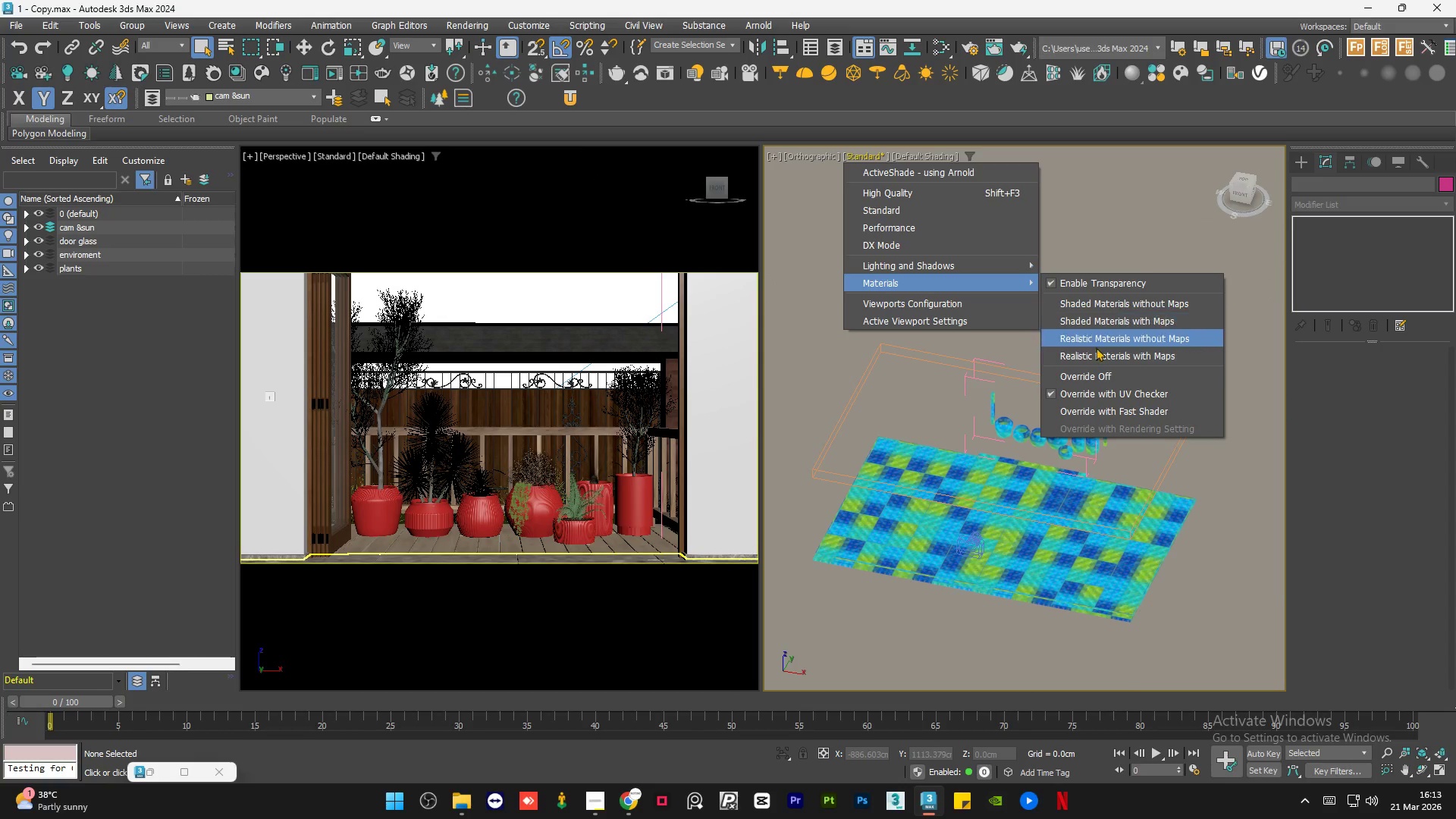 
left_click([1106, 381])
 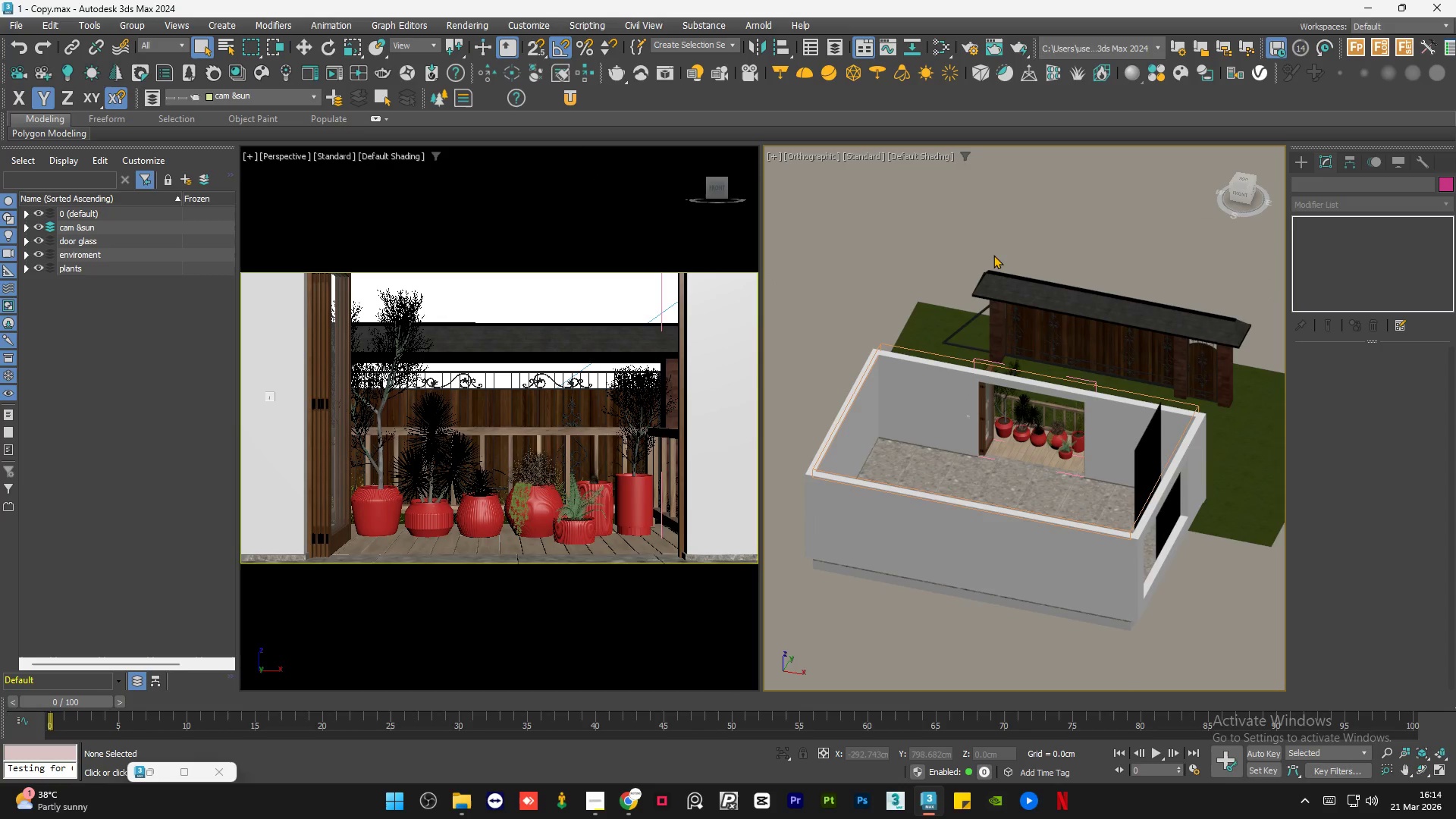 
left_click([882, 233])
 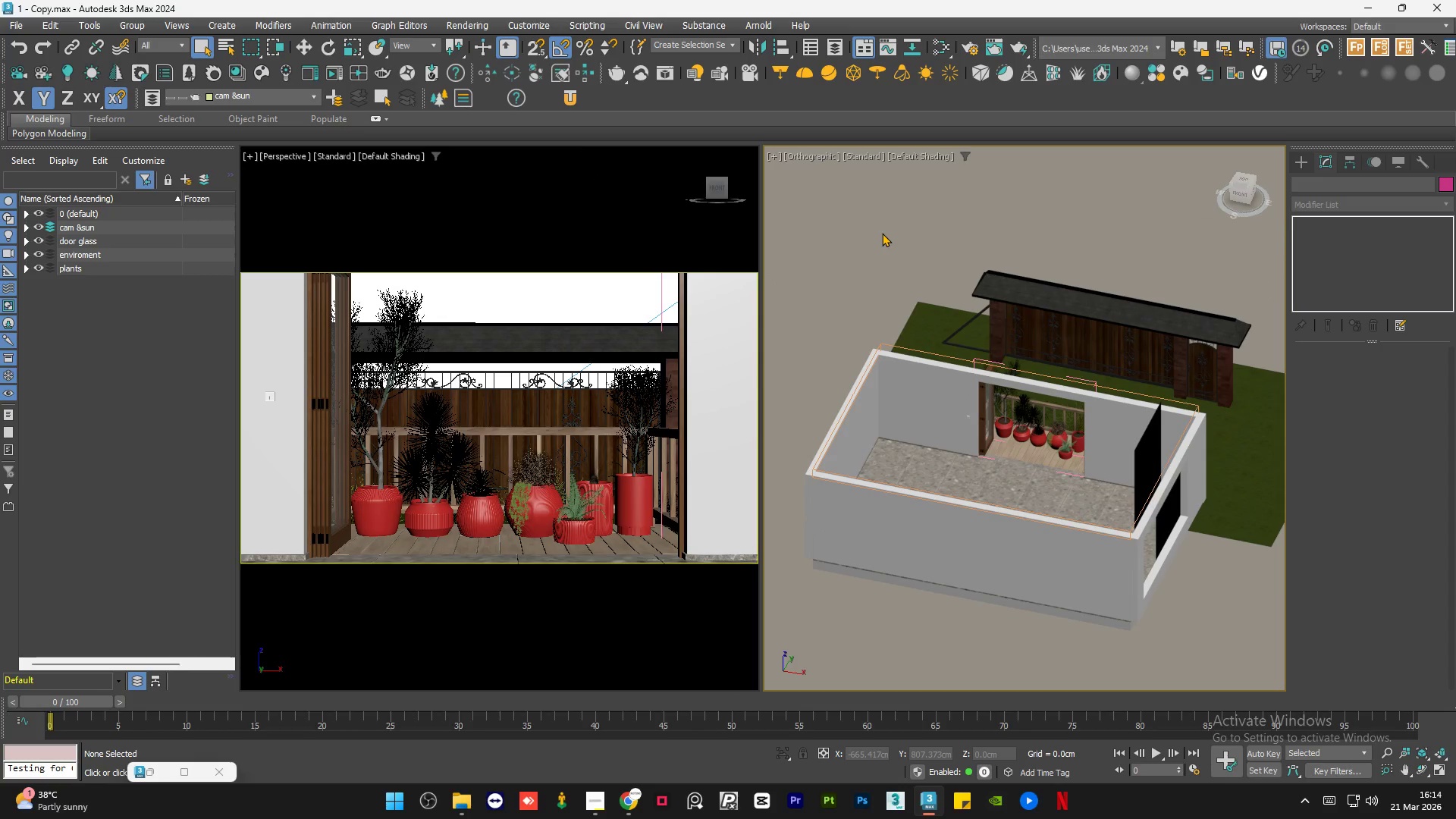 
key(Control+S)
 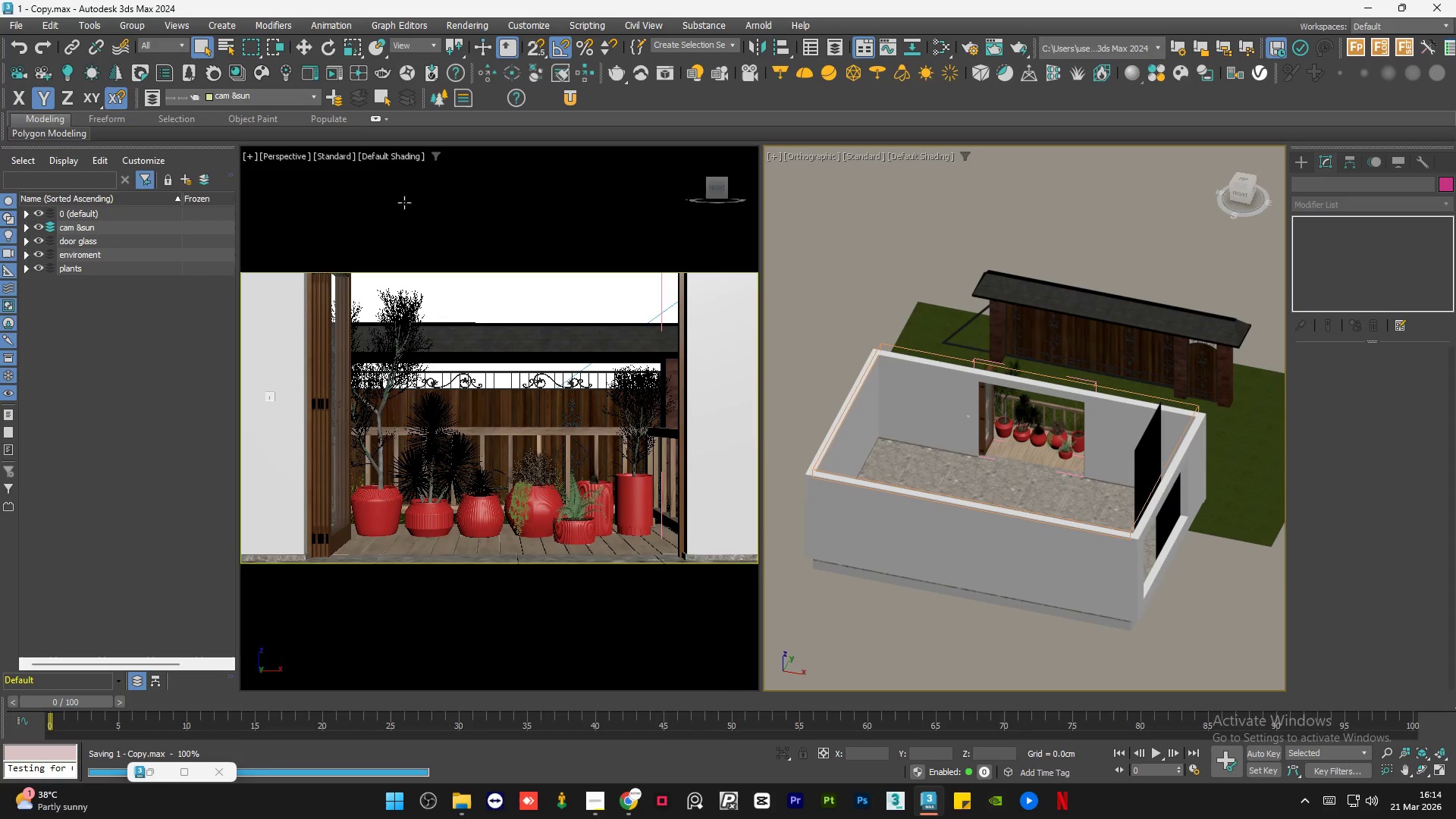 
left_click([403, 206])
 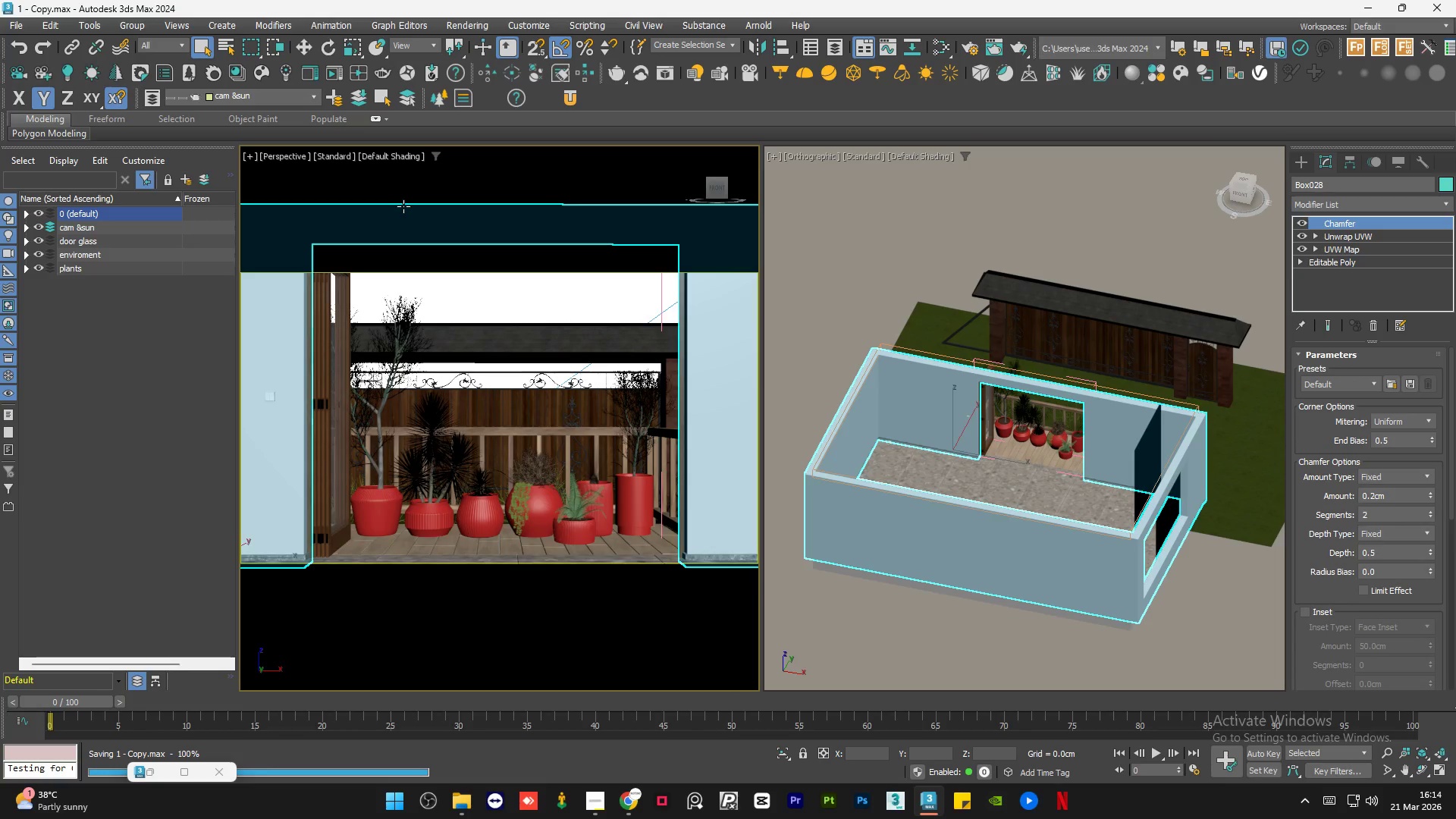 
key(C)
 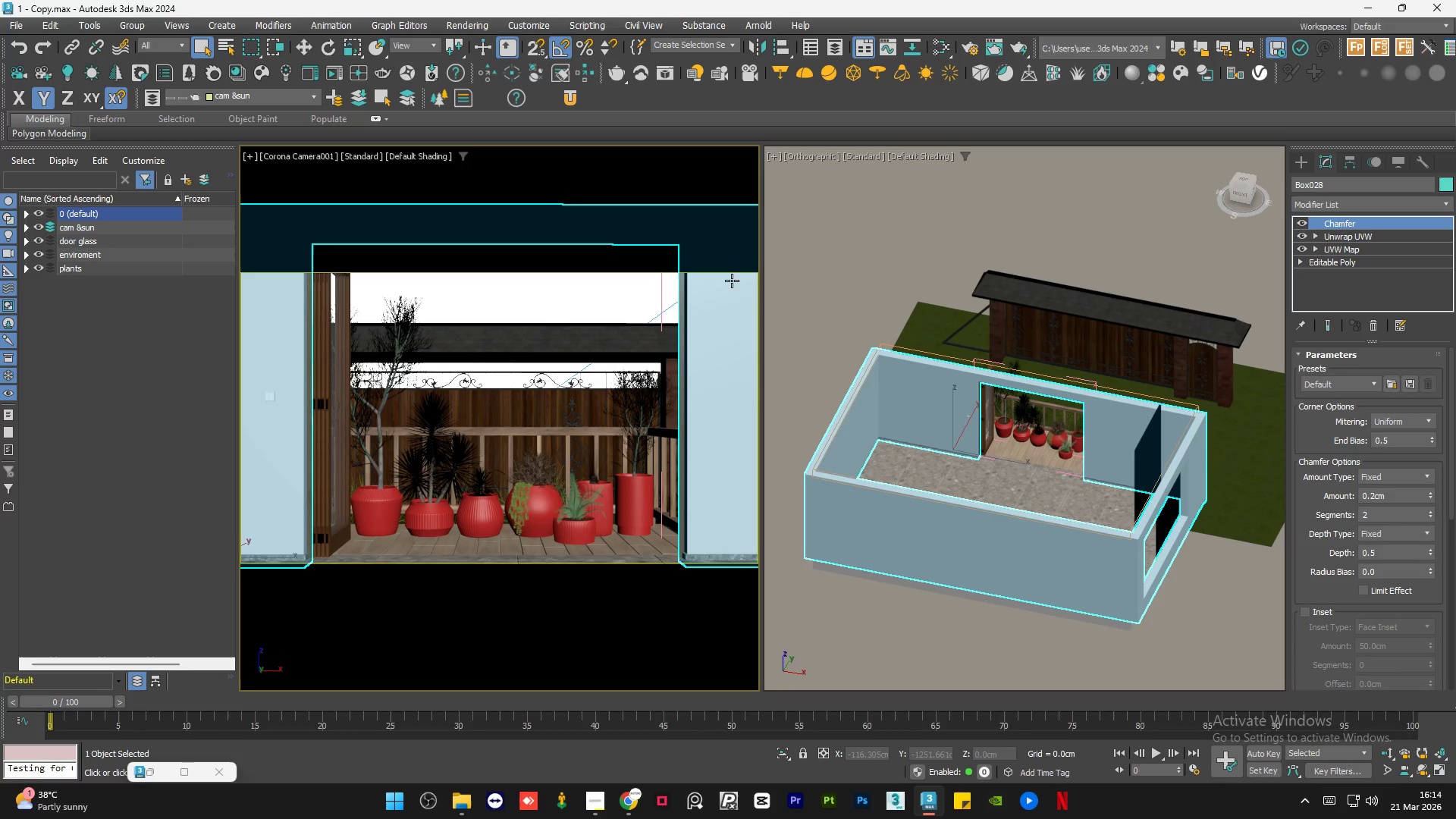 
left_click([837, 256])
 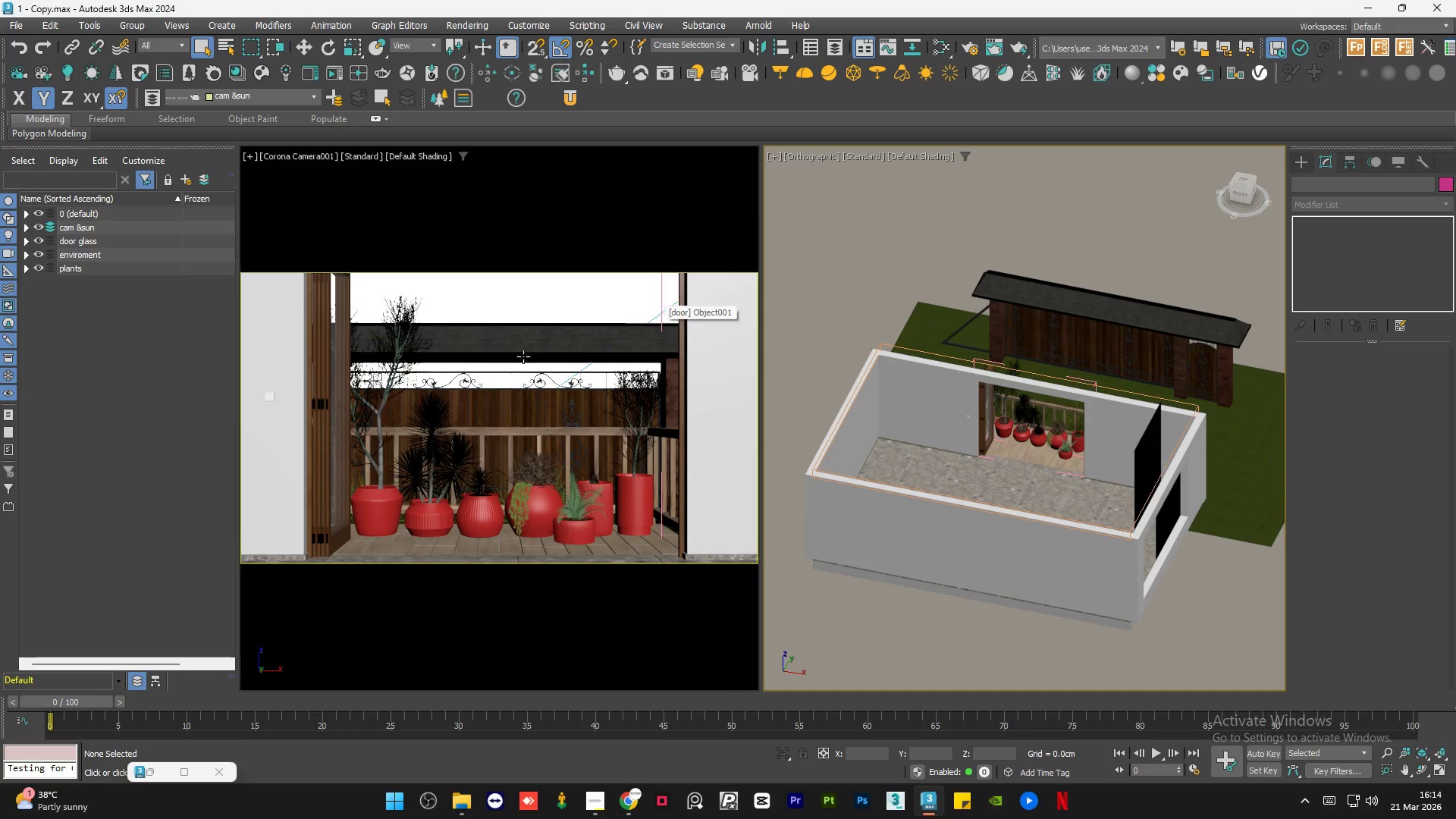 
left_click([522, 357])
 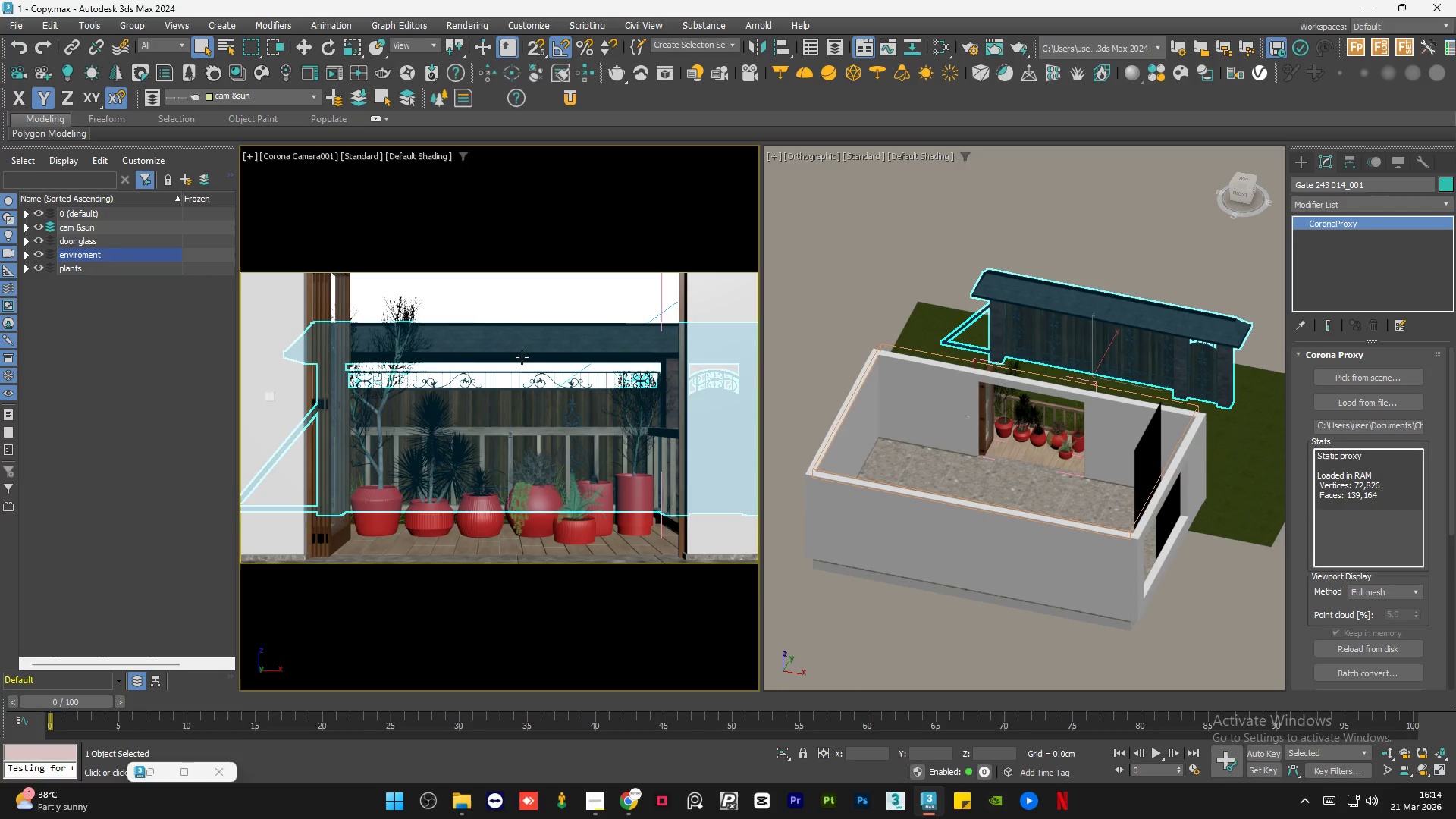 
key(C)
 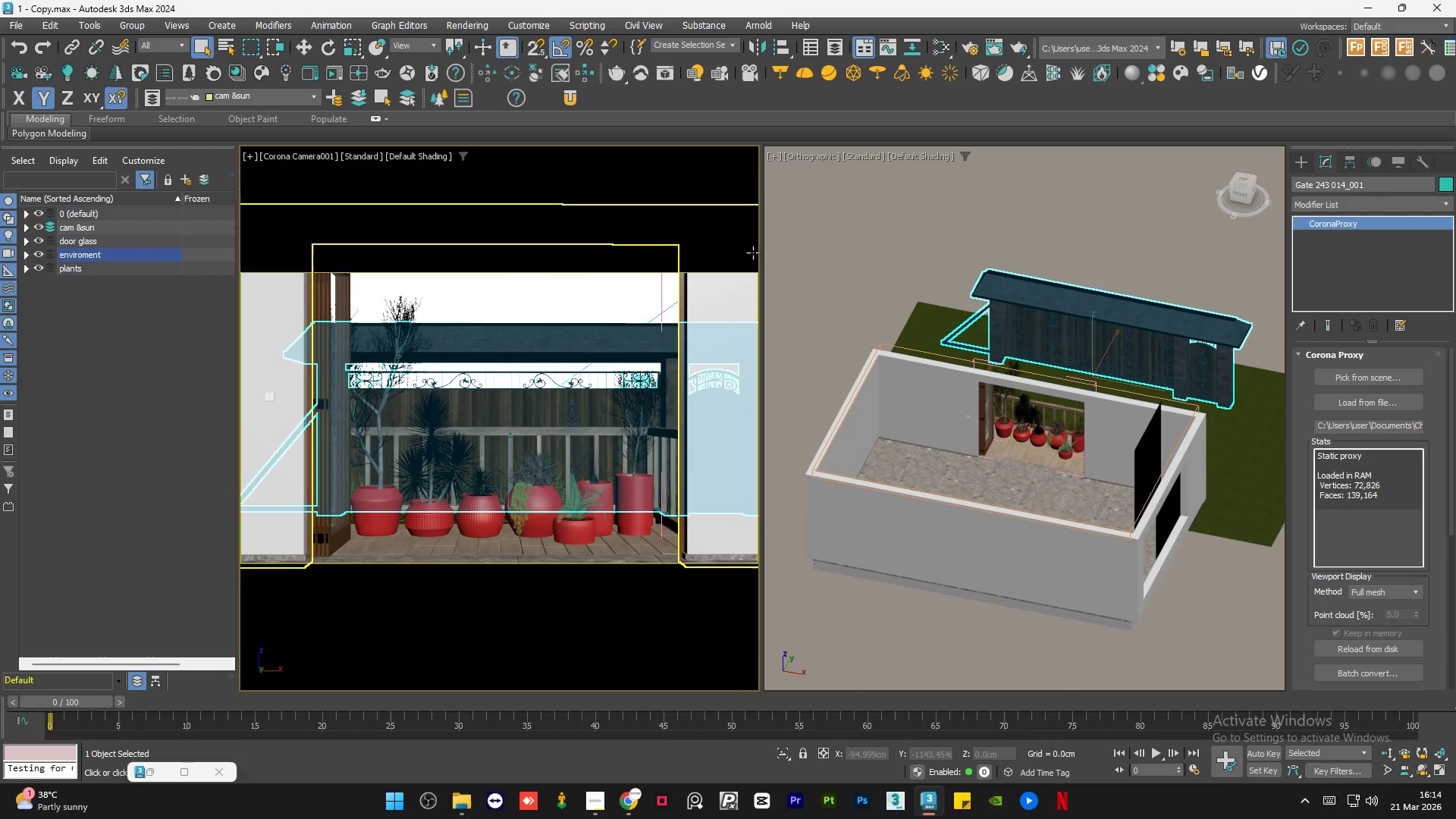 
left_click([795, 251])
 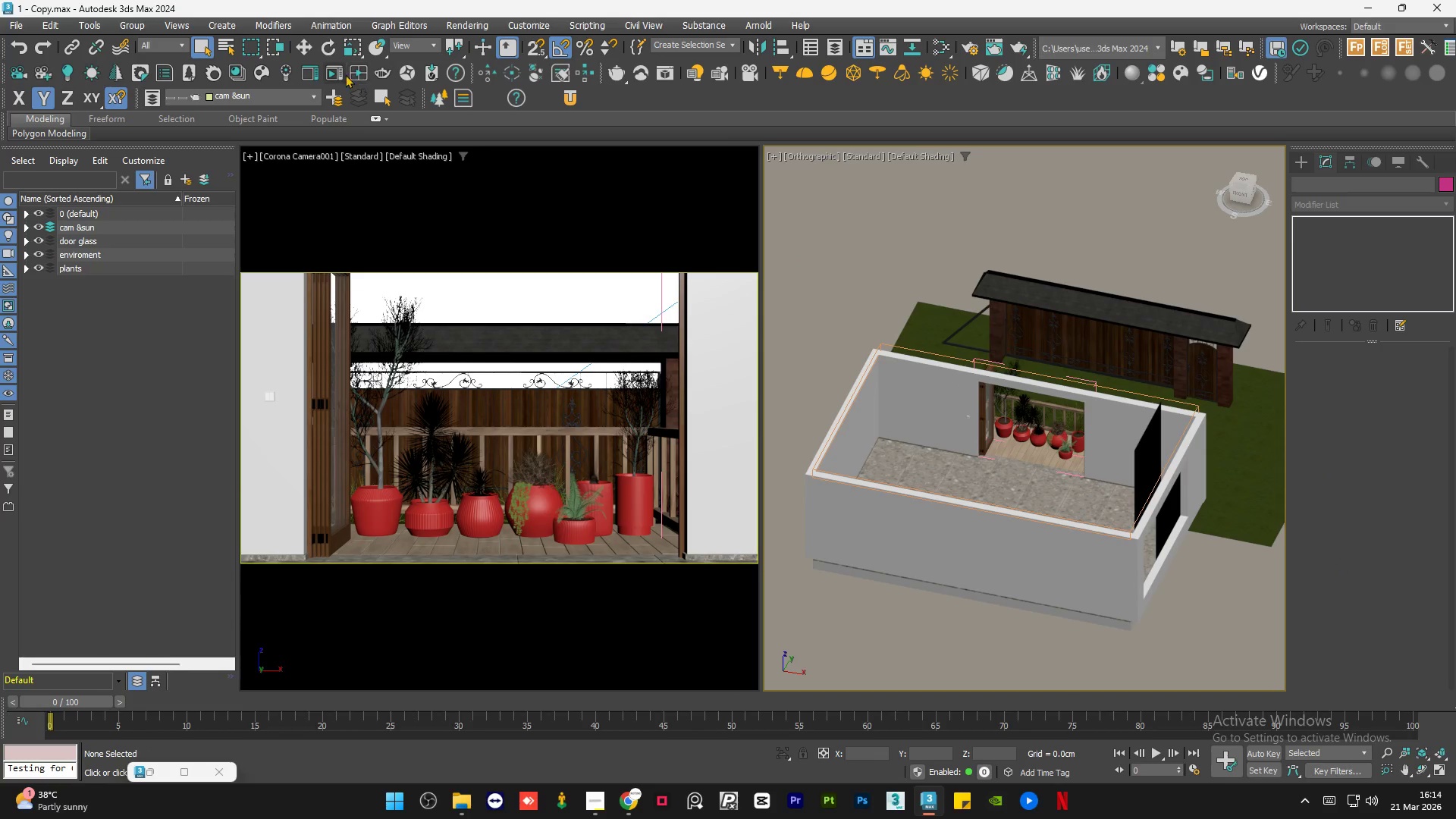 
left_click([336, 72])
 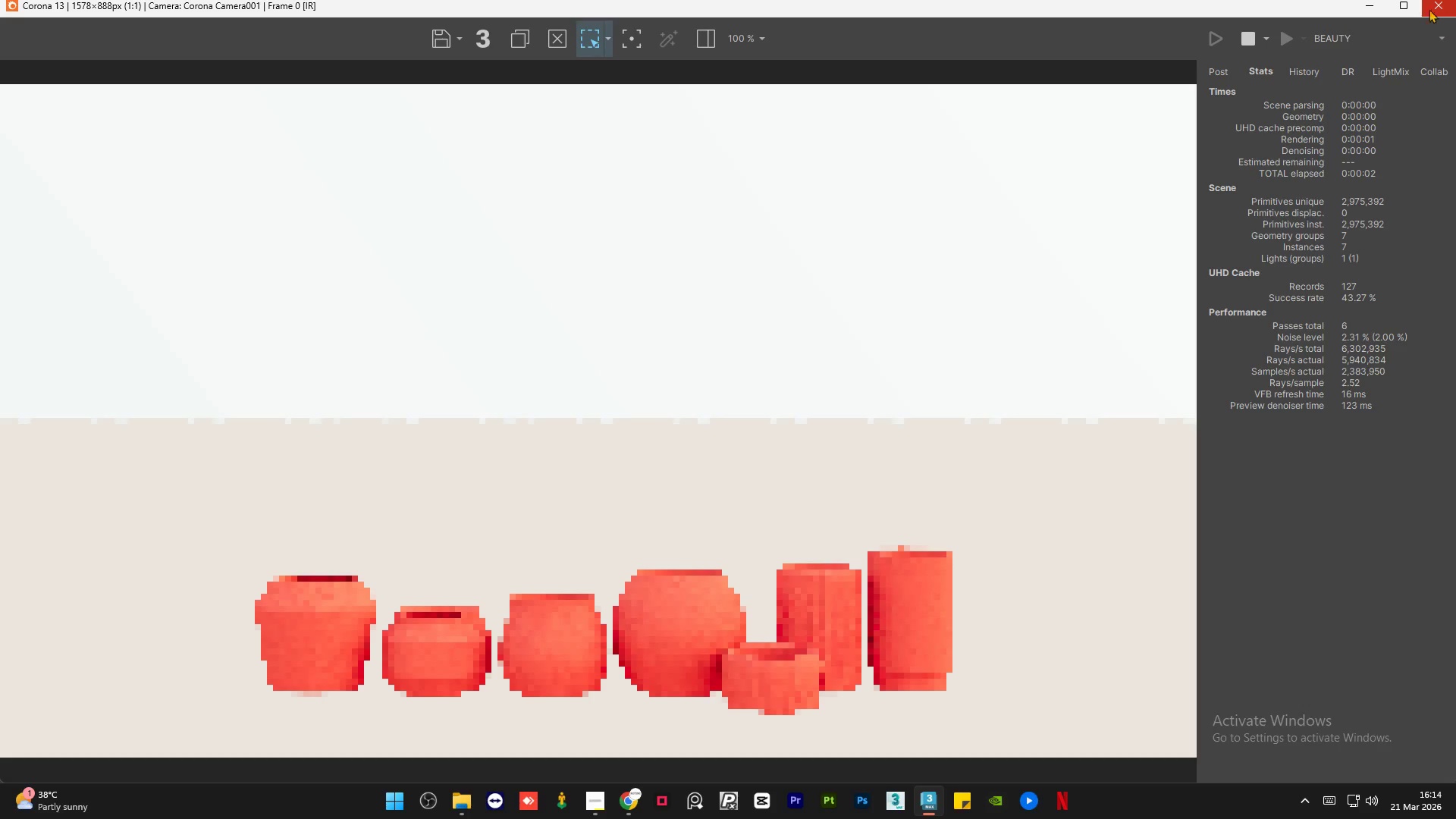 
left_click([1410, 8])
 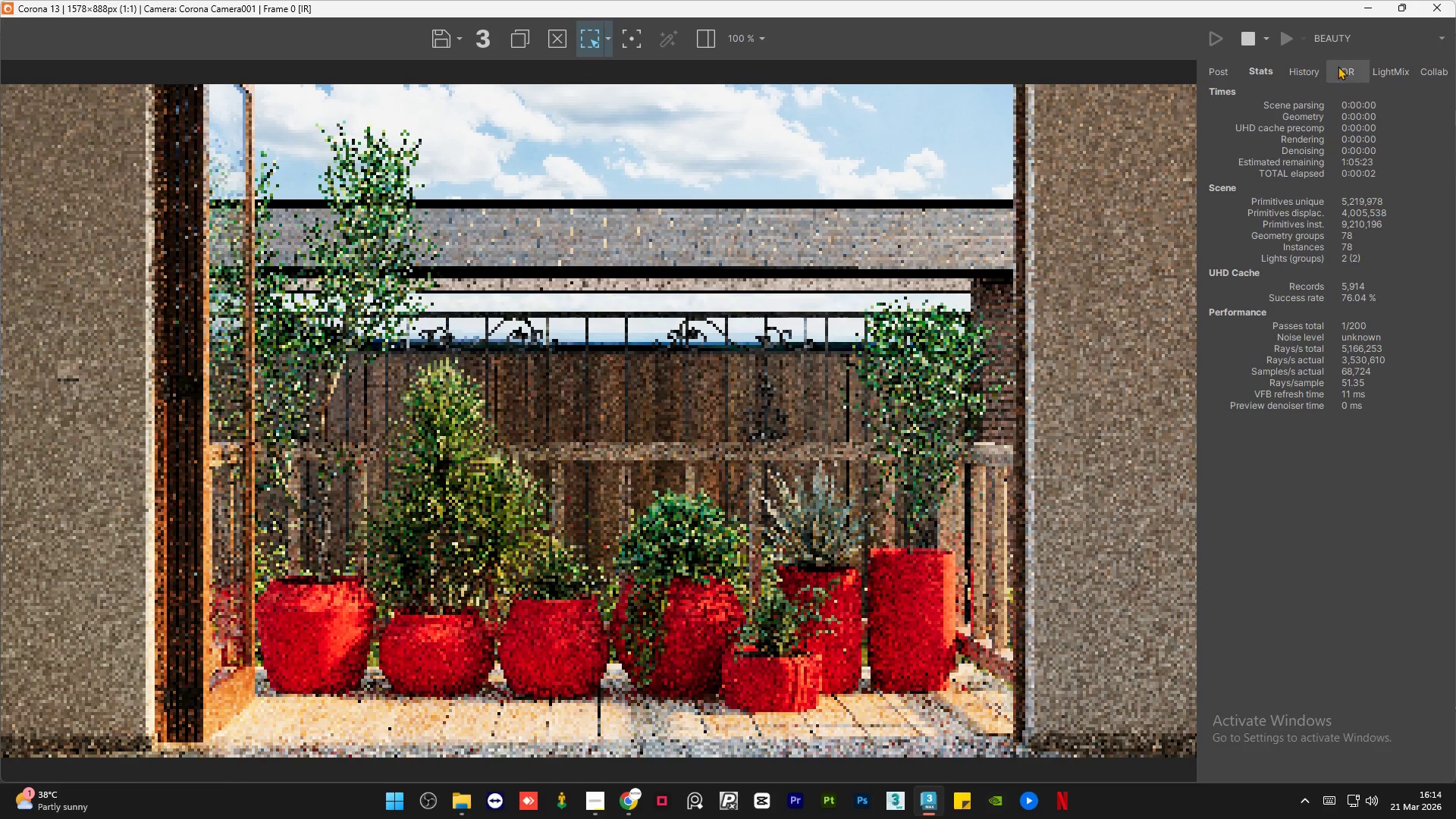 
left_click([1396, 6])
 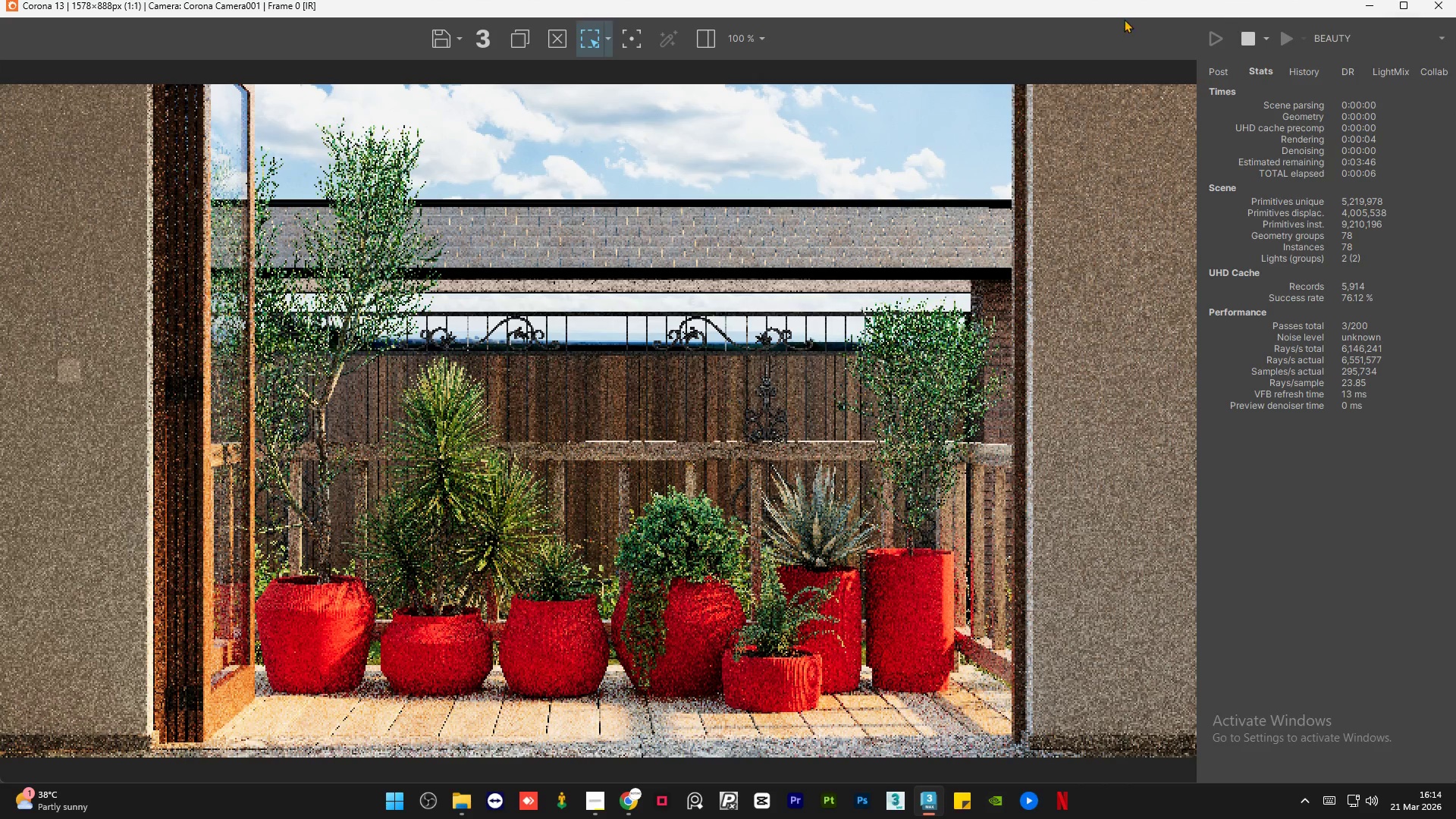 
left_click_drag(start_coordinate=[1012, 8], to_coordinate=[1011, 26])
 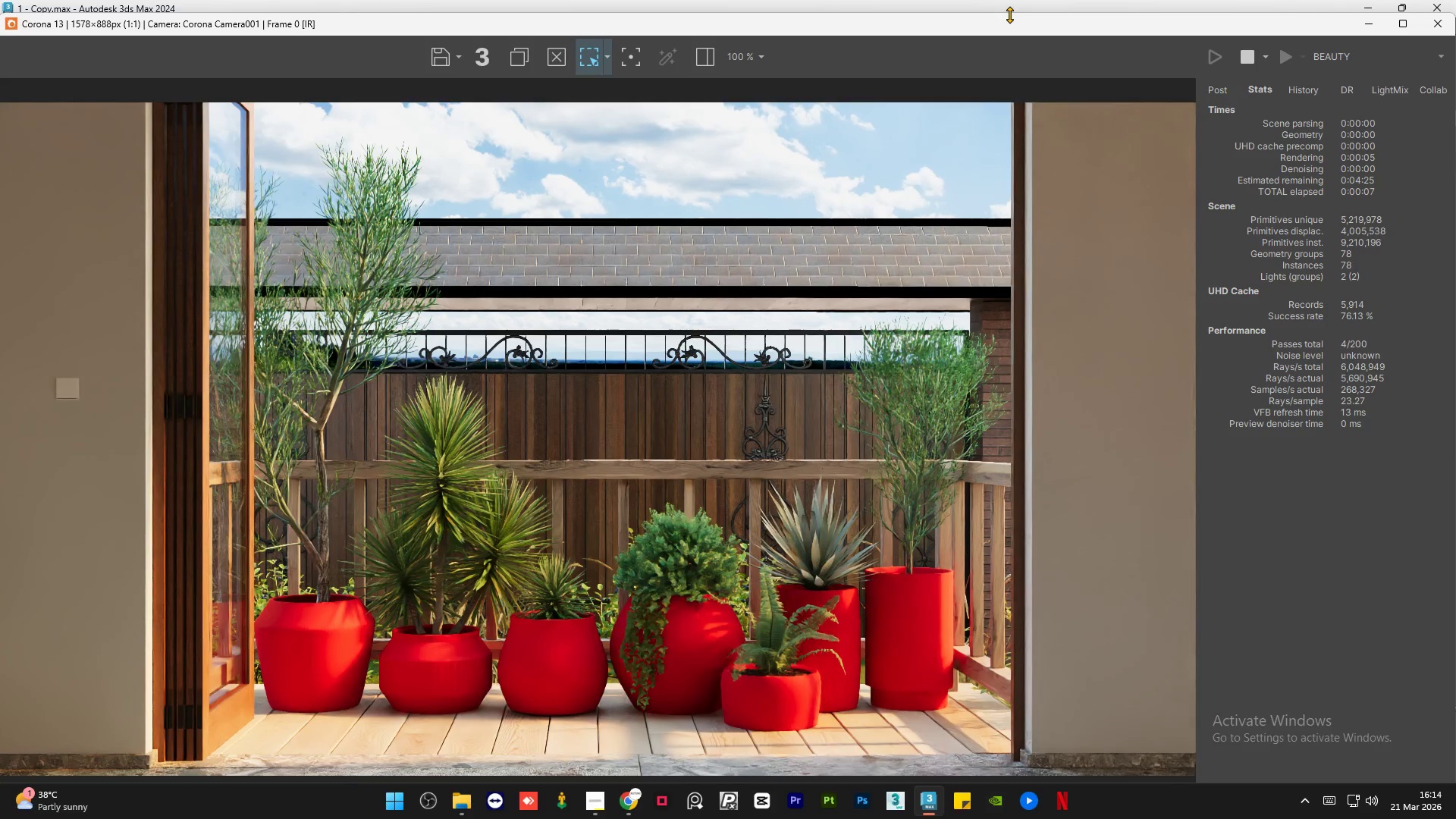 
left_click_drag(start_coordinate=[1009, 14], to_coordinate=[962, 274])
 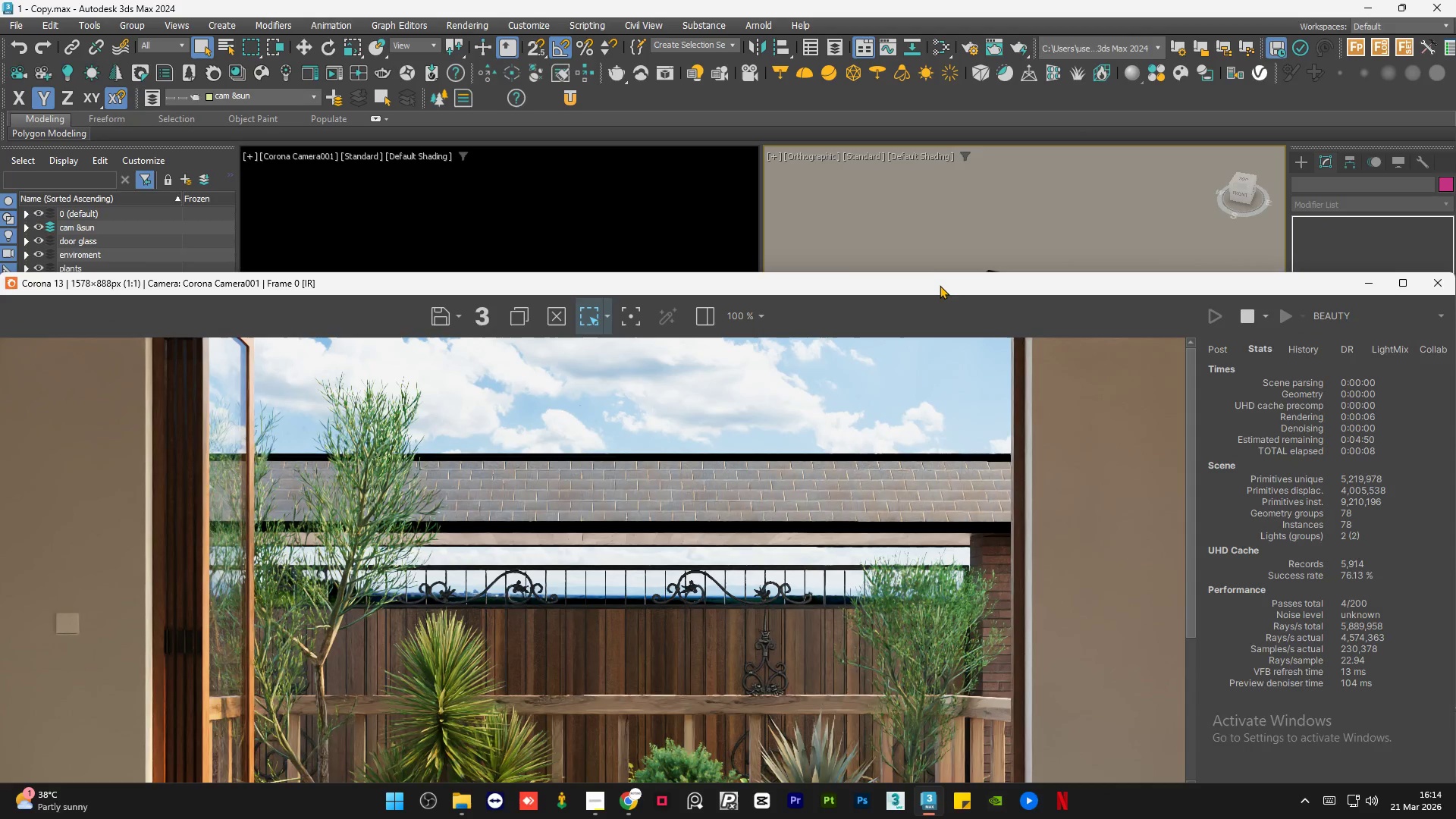 
left_click_drag(start_coordinate=[940, 285], to_coordinate=[906, 141])
 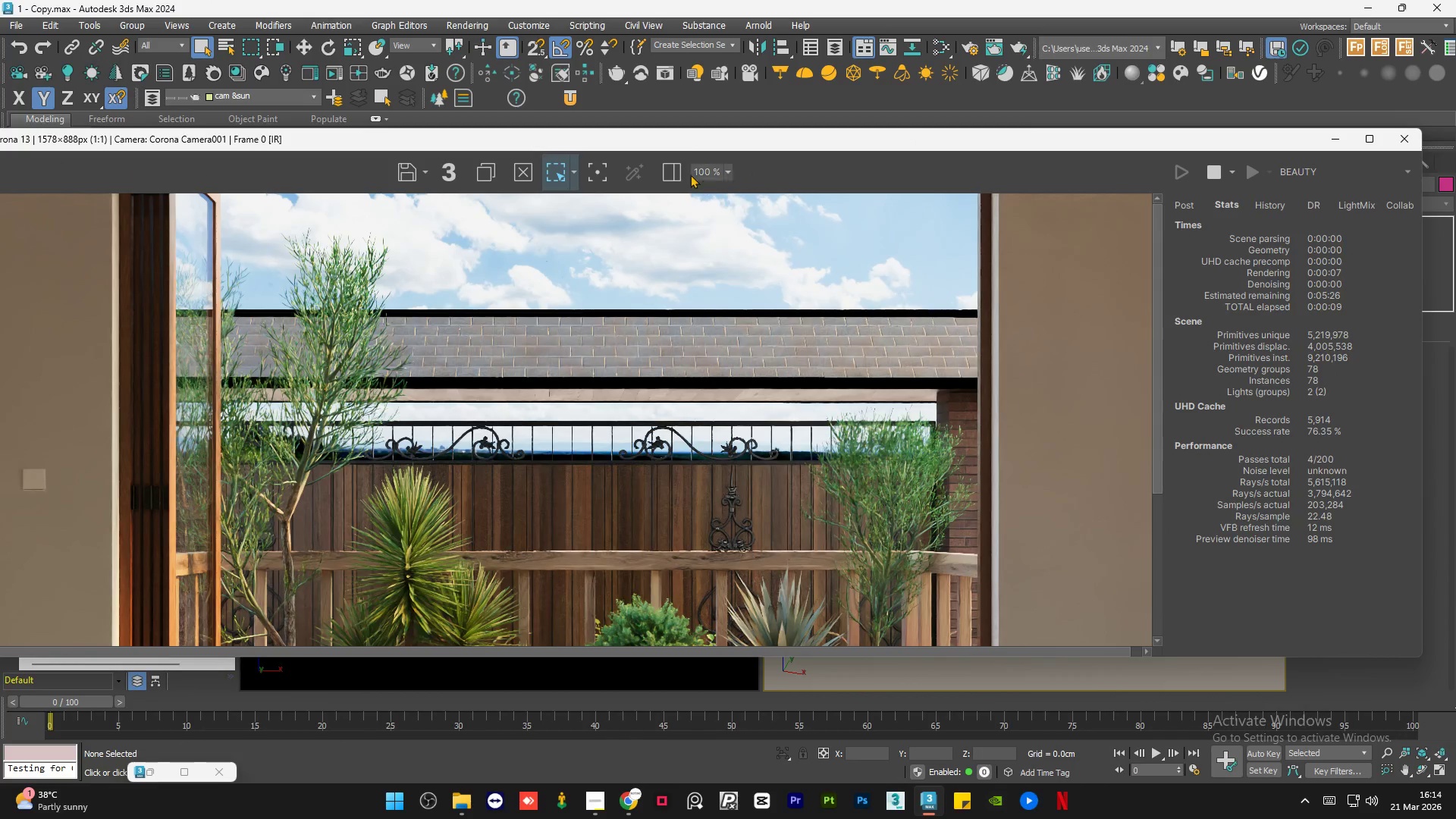 
left_click([673, 171])
 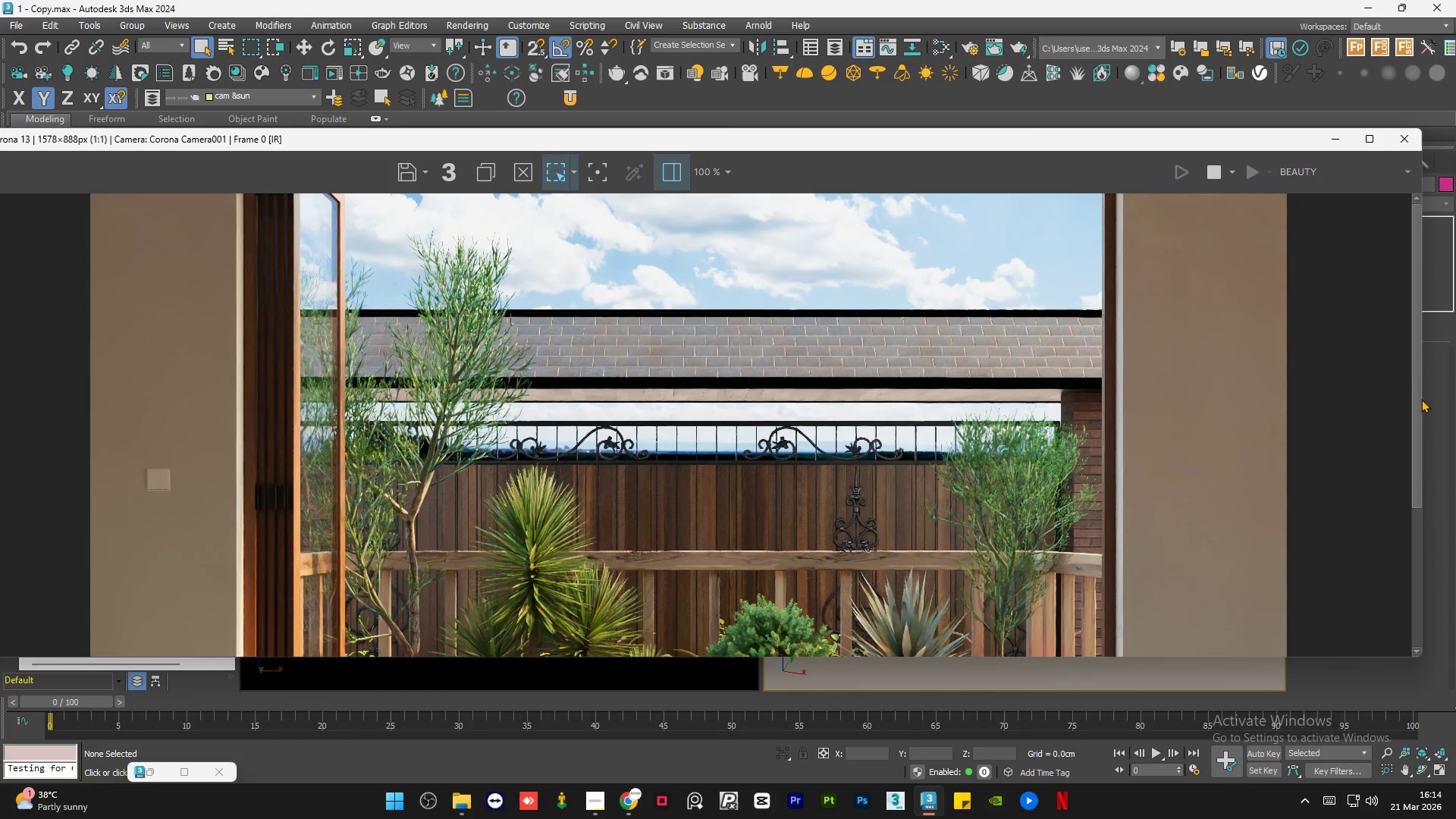 
left_click_drag(start_coordinate=[1423, 396], to_coordinate=[715, 425])
 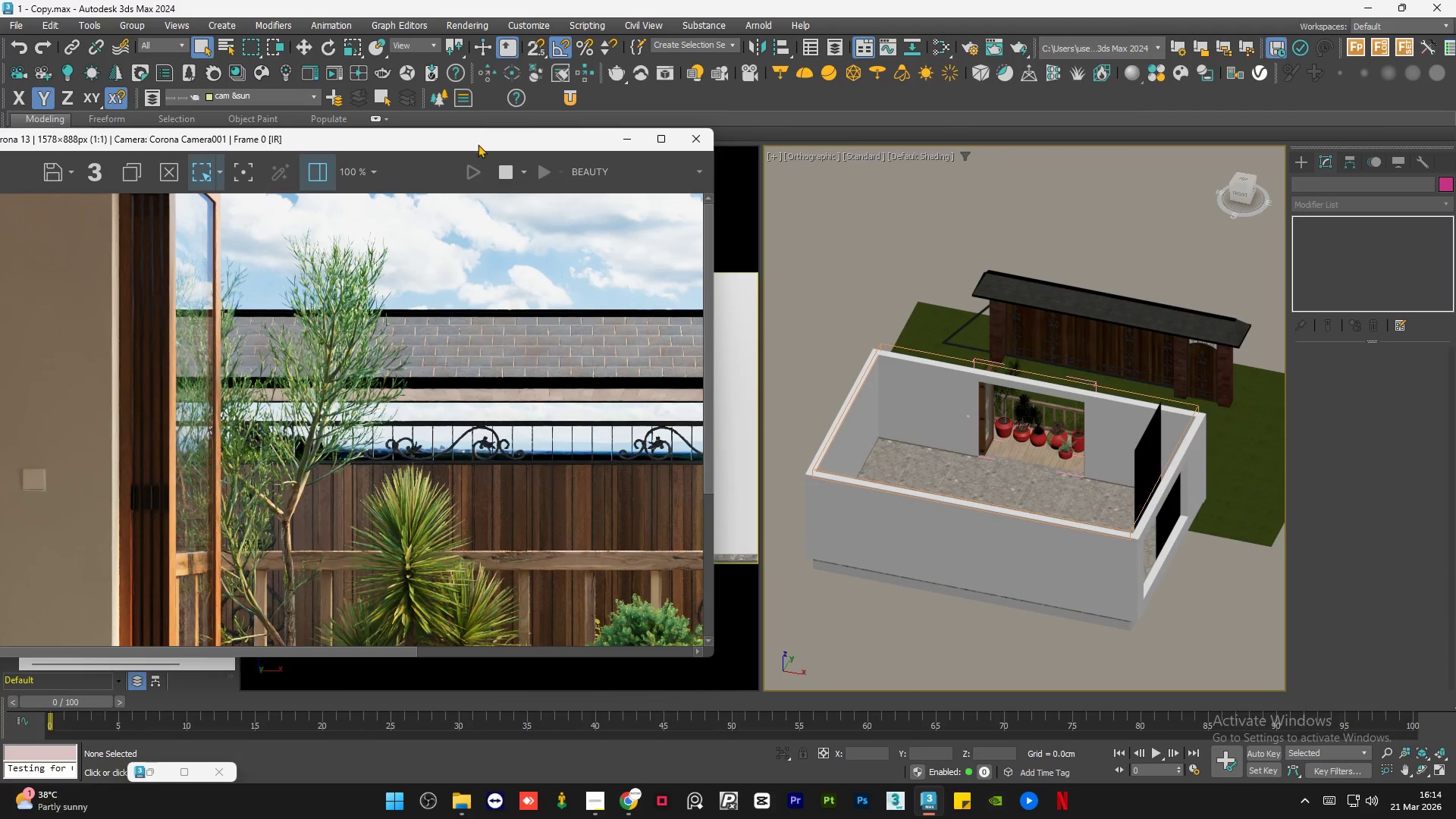 
left_click_drag(start_coordinate=[480, 140], to_coordinate=[610, 130])
 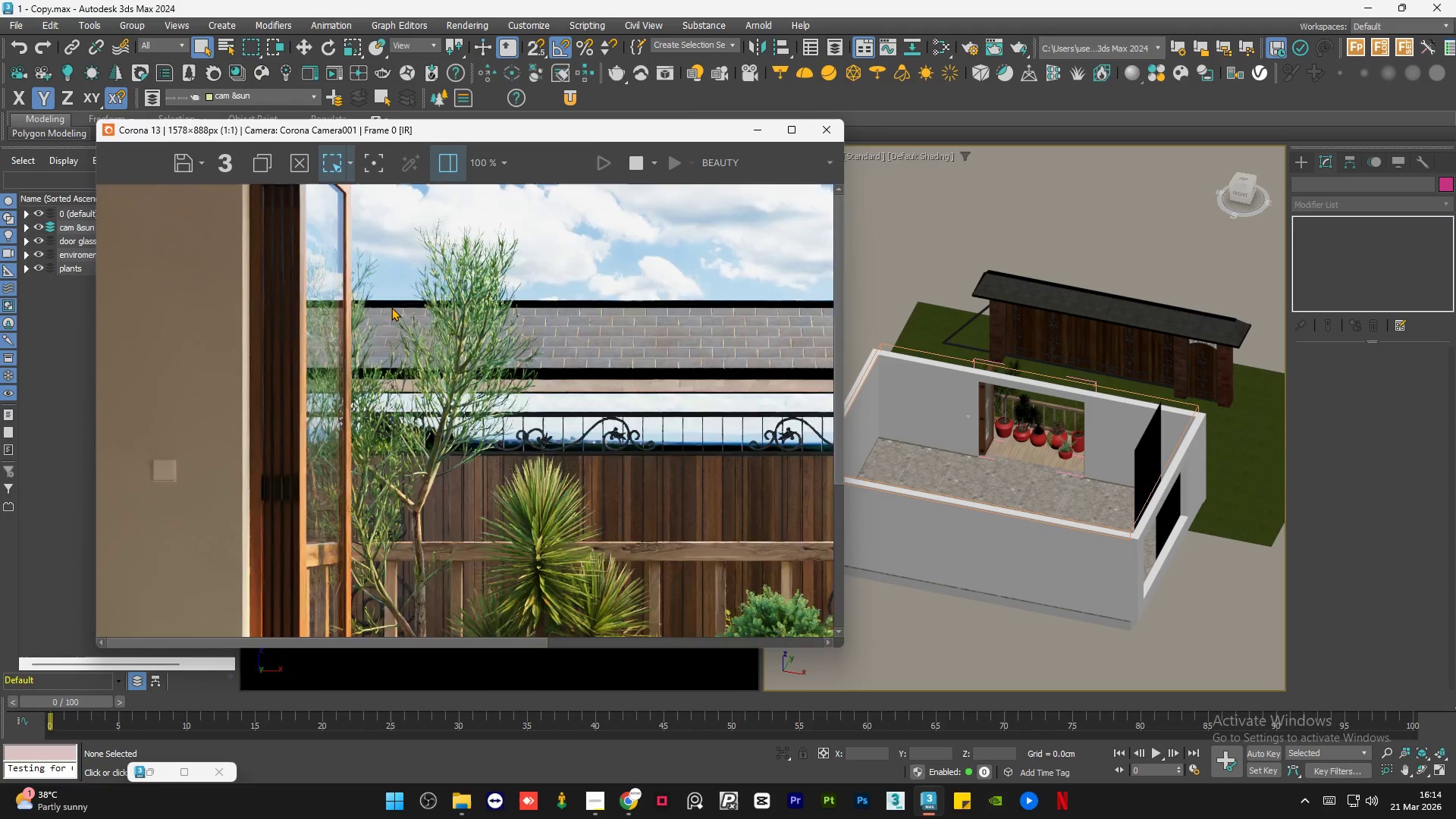 
scroll: coordinate [381, 308], scroll_direction: down, amount: 1.0
 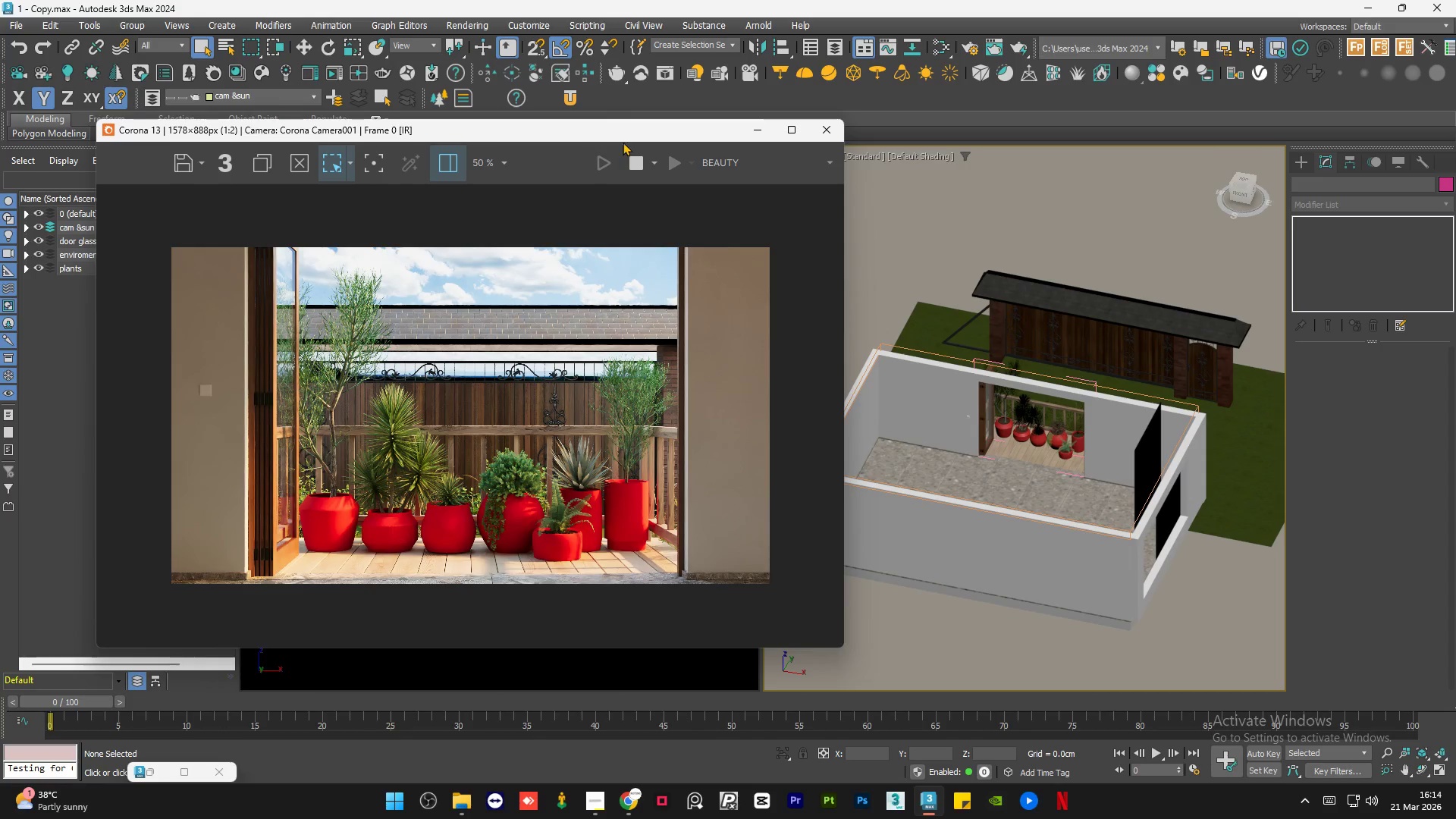 
left_click_drag(start_coordinate=[630, 127], to_coordinate=[591, 133])
 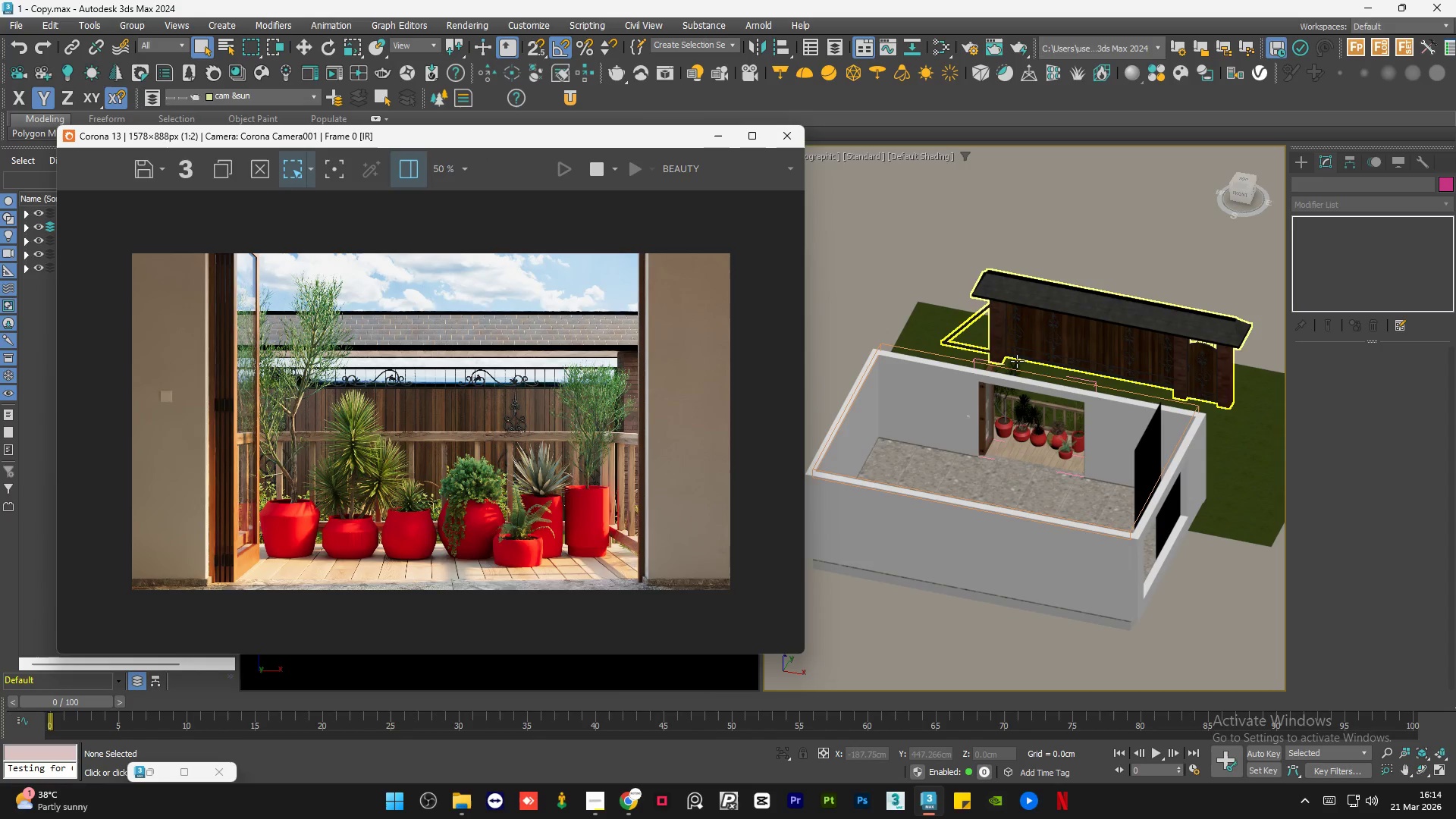 
scroll: coordinate [1093, 456], scroll_direction: down, amount: 1.0
 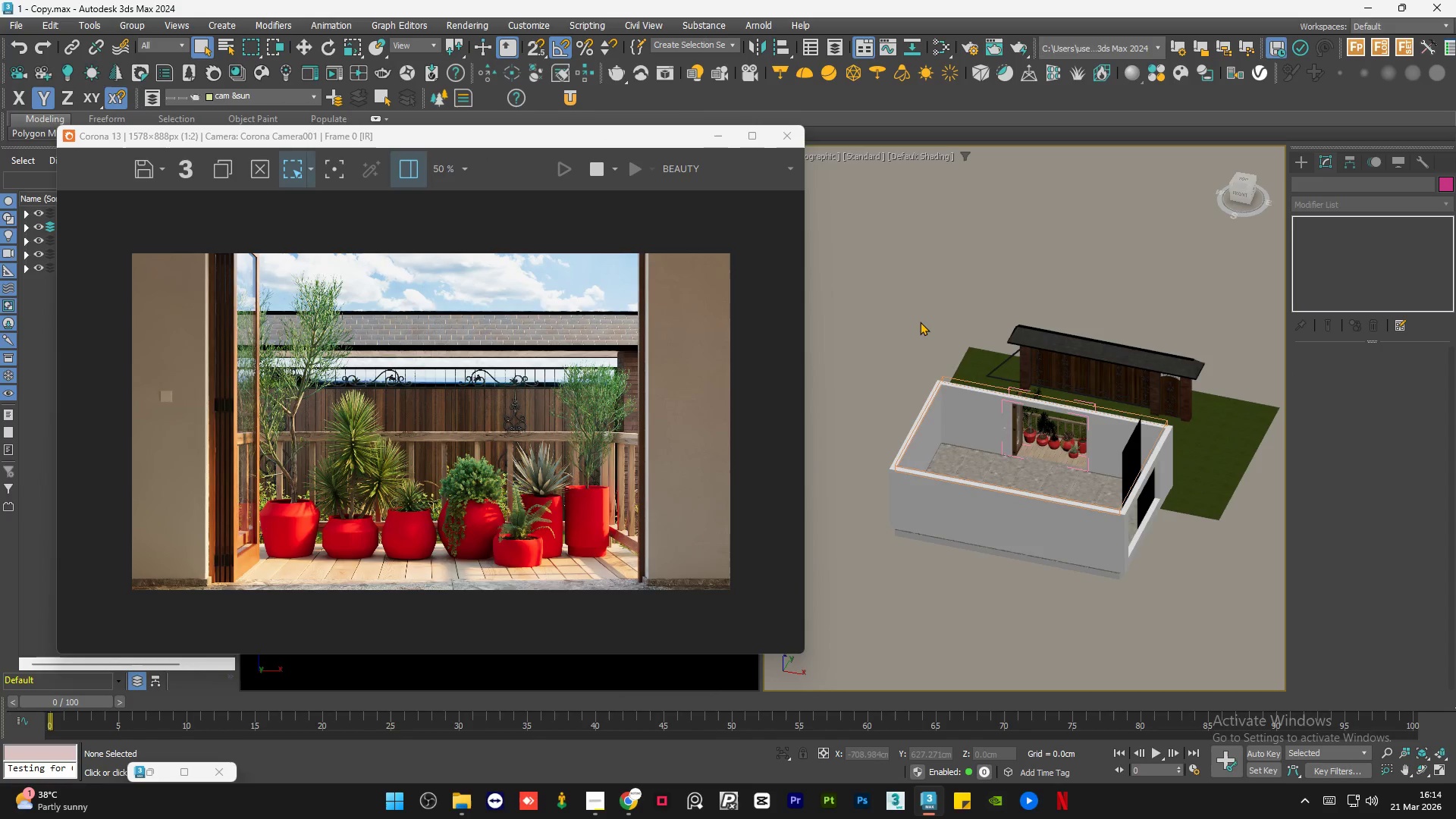 
double_click([920, 321])
 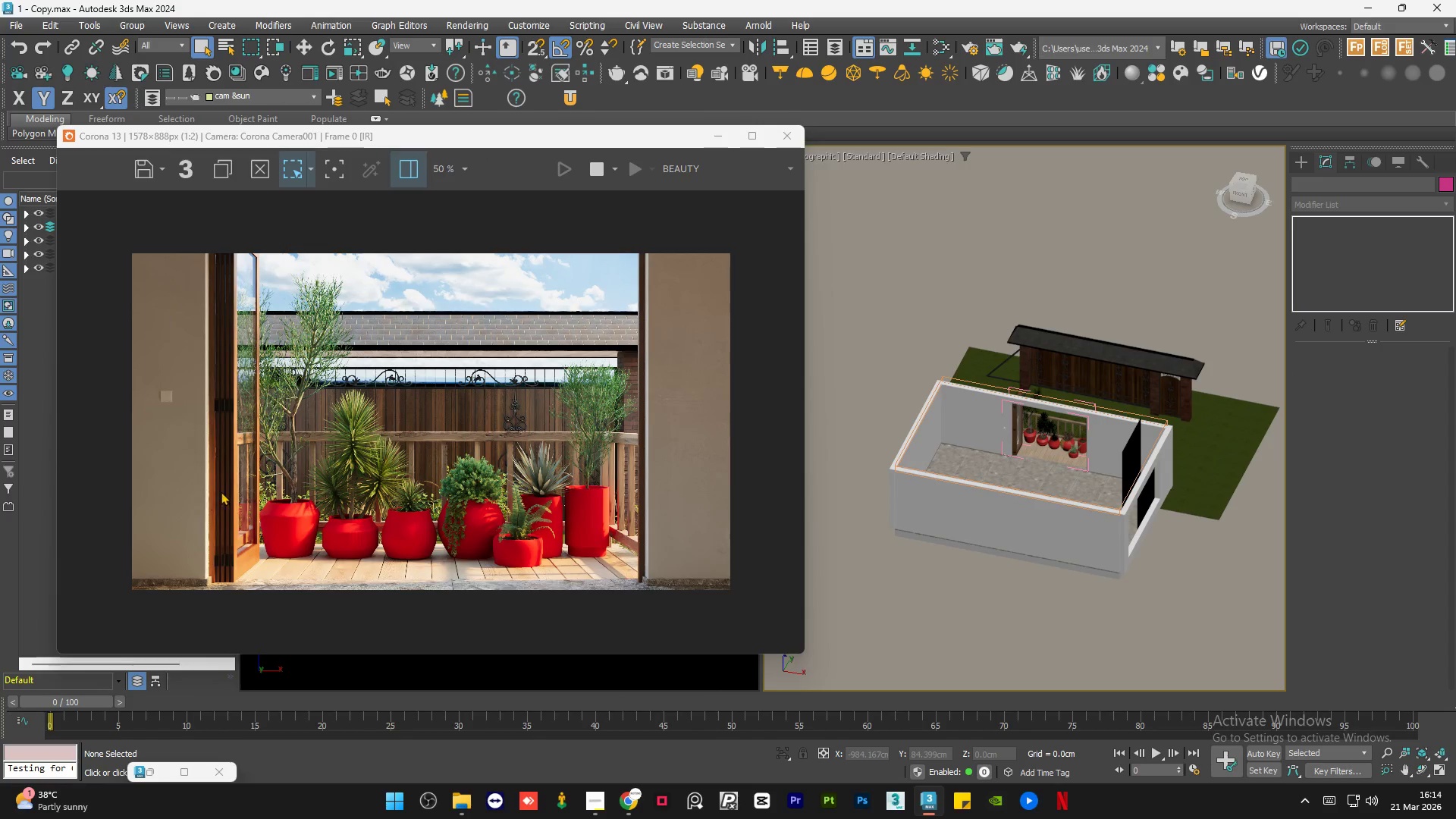 
left_click_drag(start_coordinate=[249, 476], to_coordinate=[639, 578])
 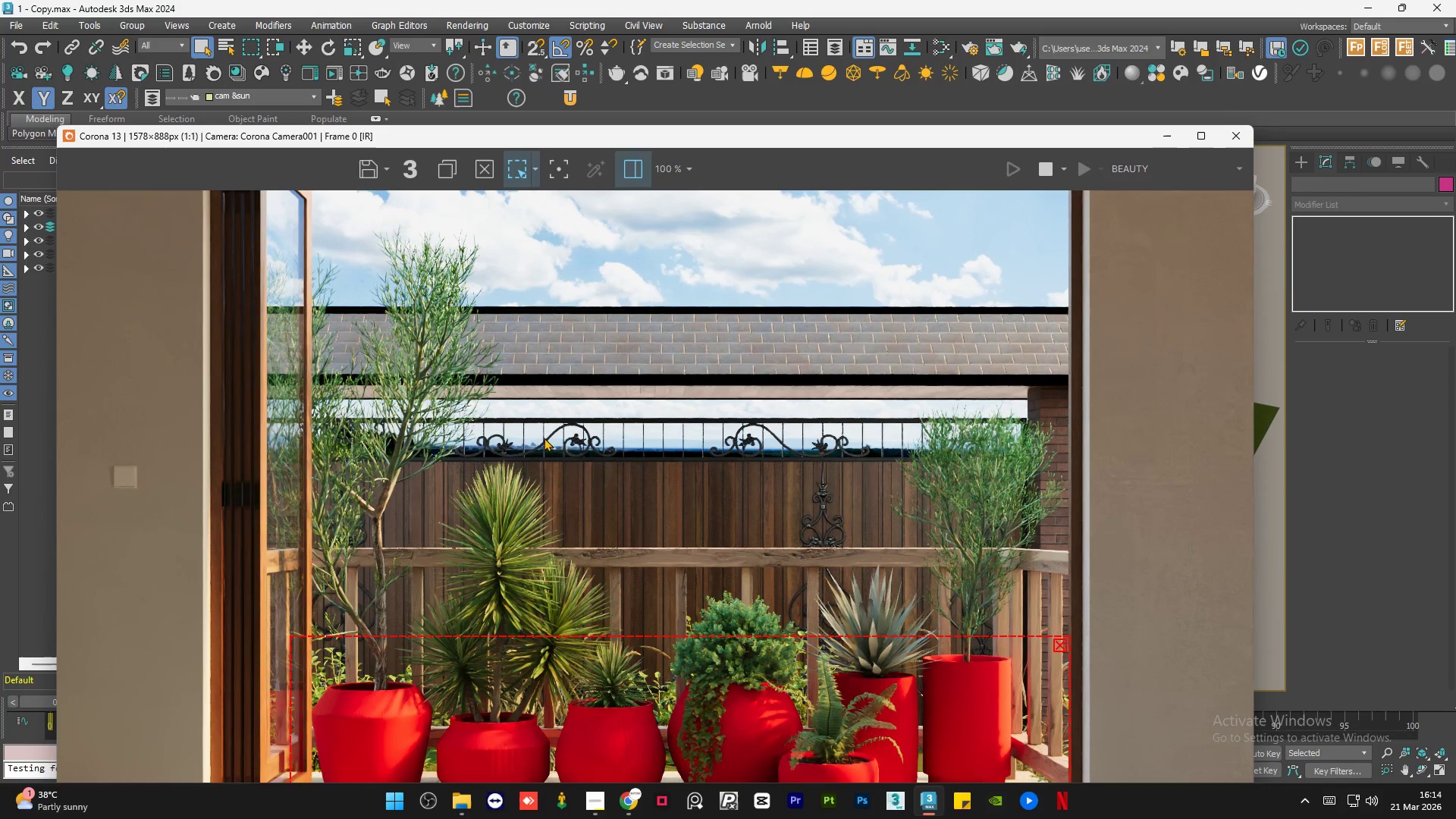 
scroll: coordinate [544, 438], scroll_direction: down, amount: 1.0
 